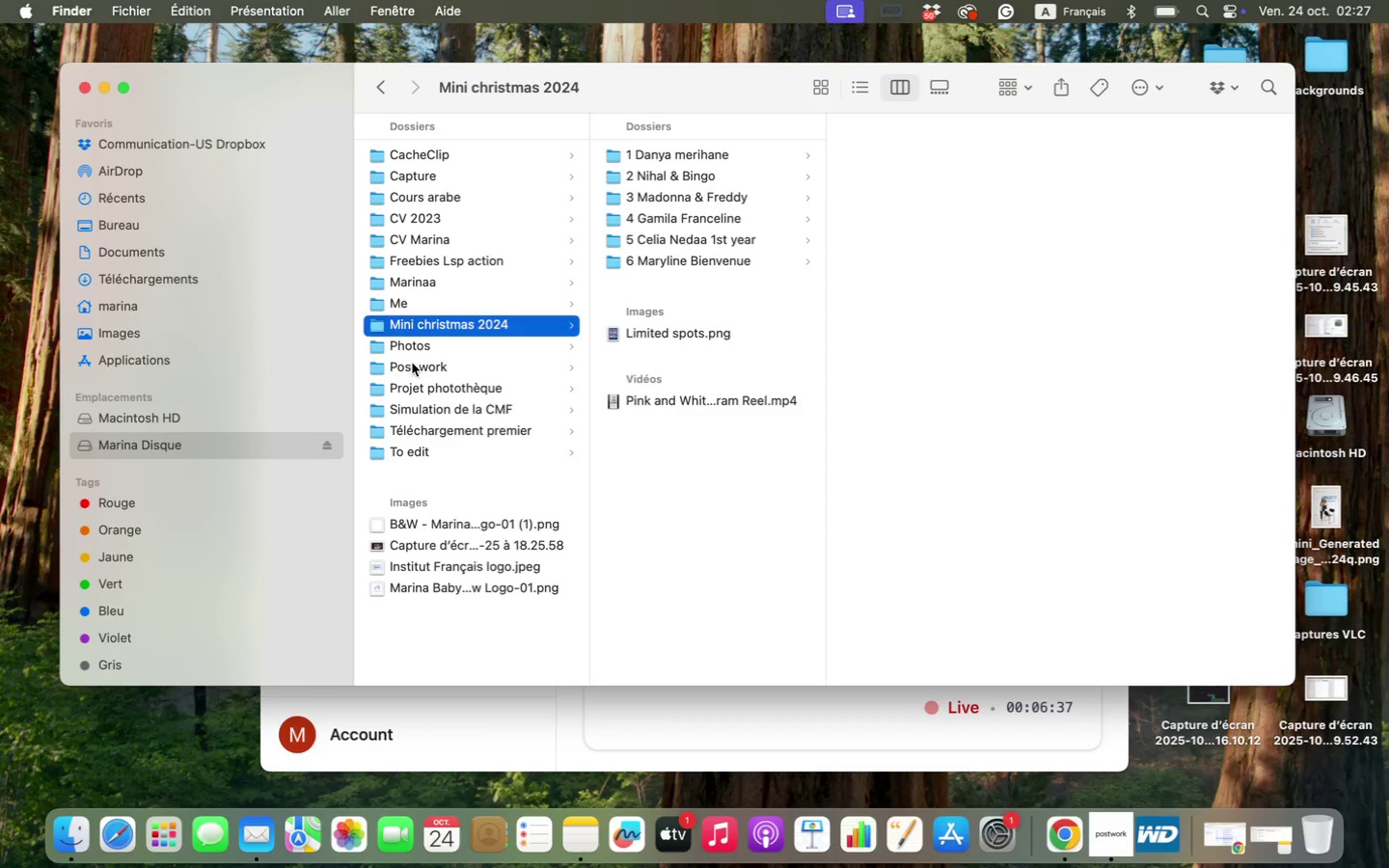 
left_click([412, 364])
 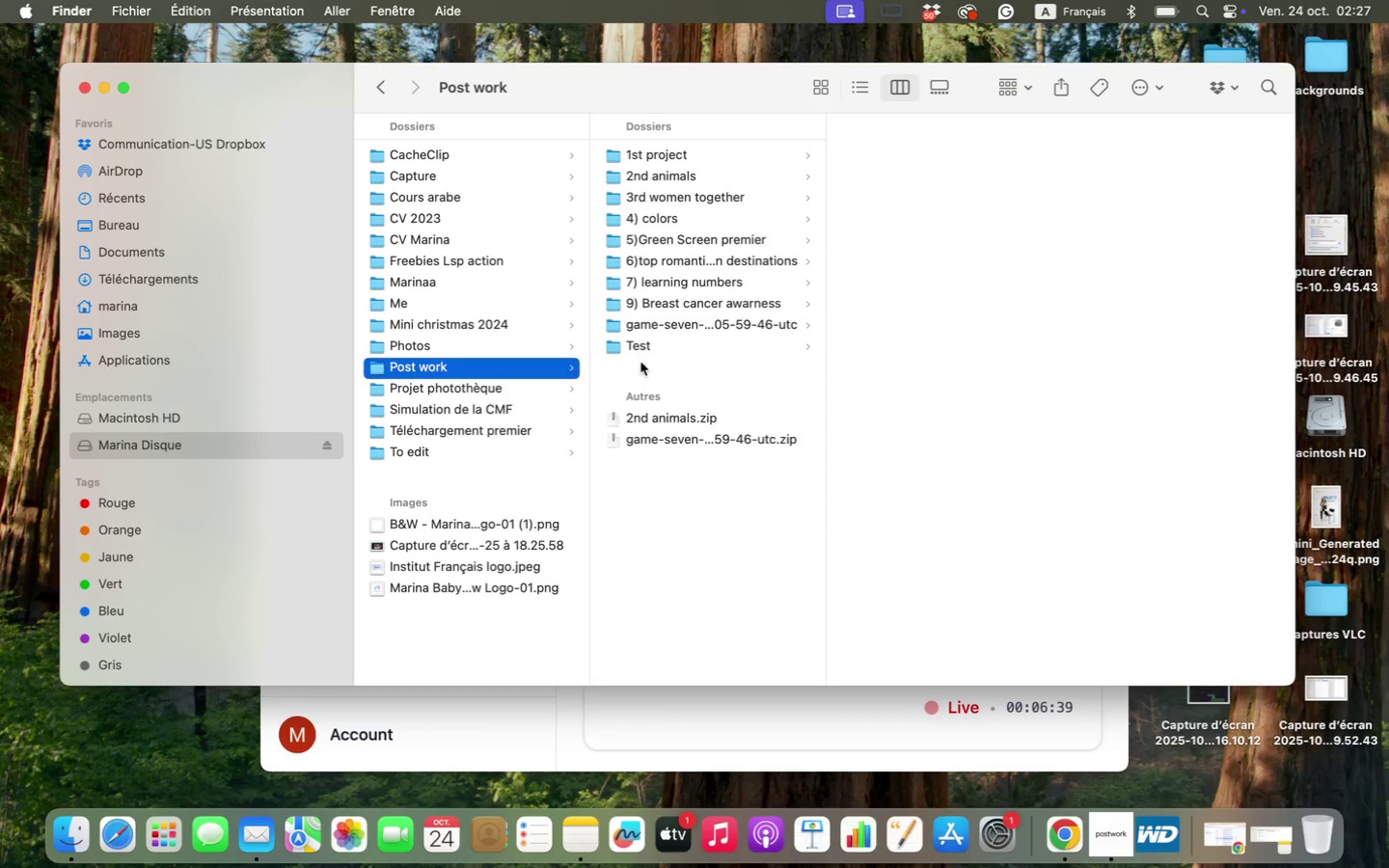 
right_click([703, 544])
 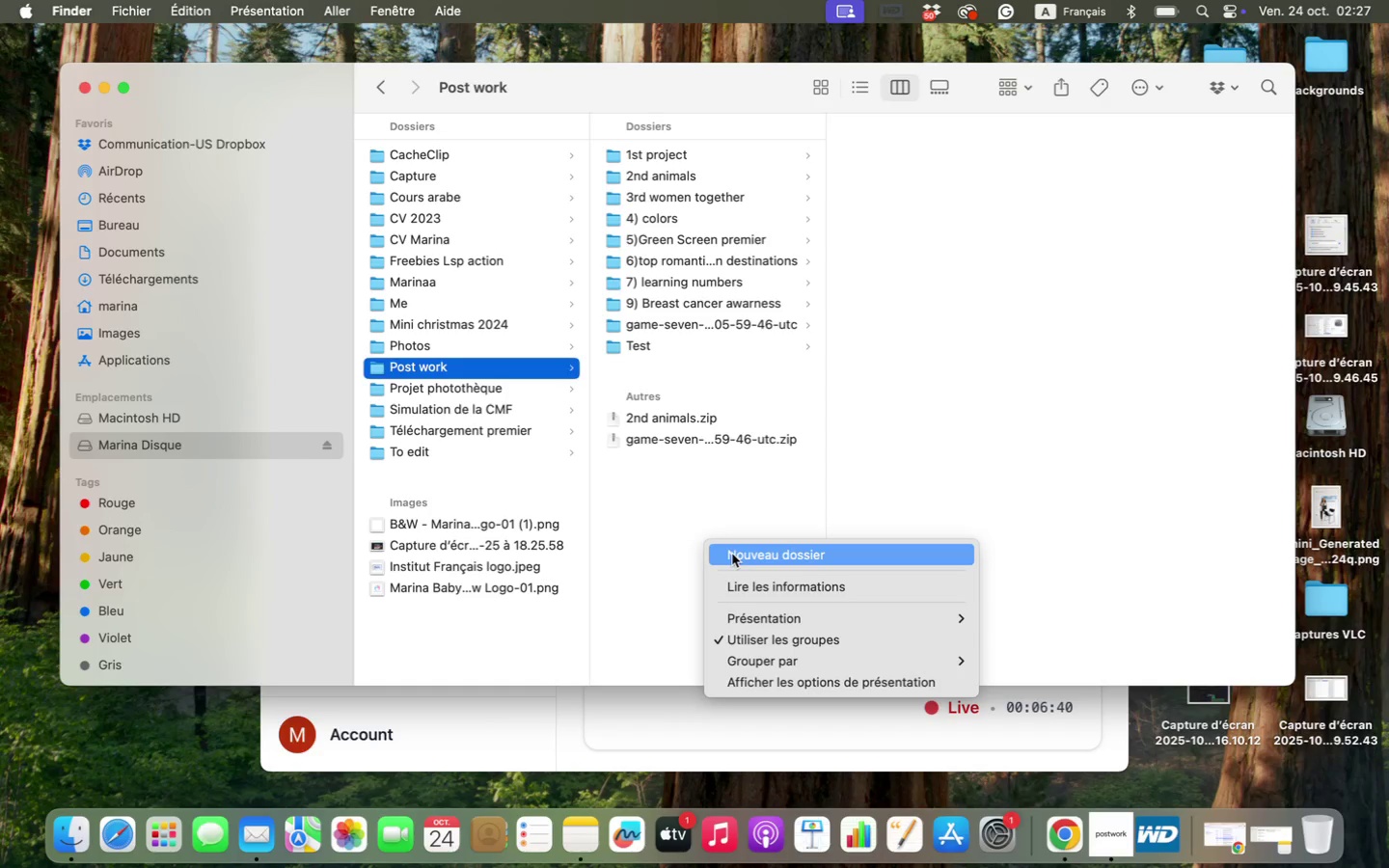 
left_click([732, 554])
 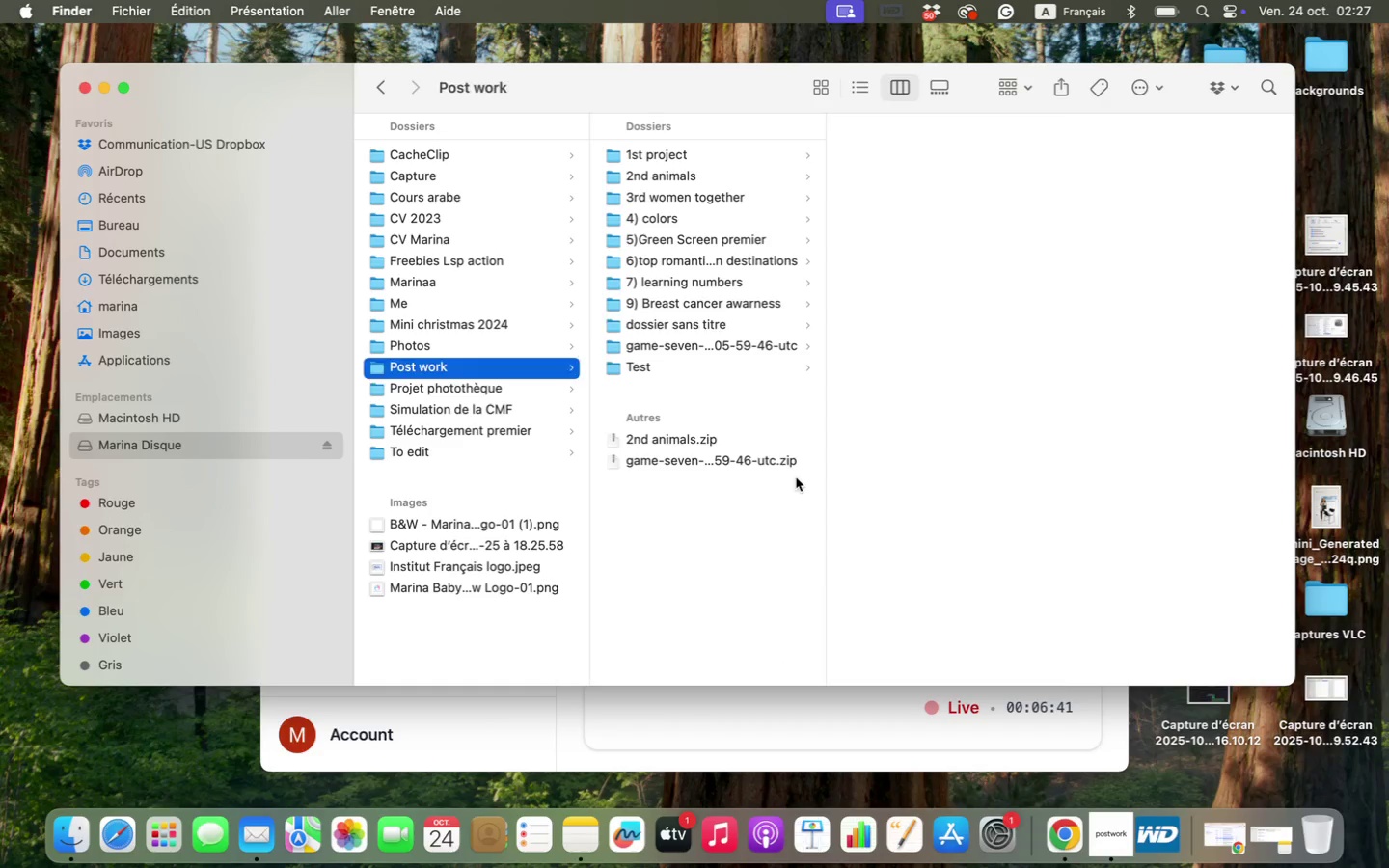 
type(!)- Top % lqnd;qrks in Egypt)
 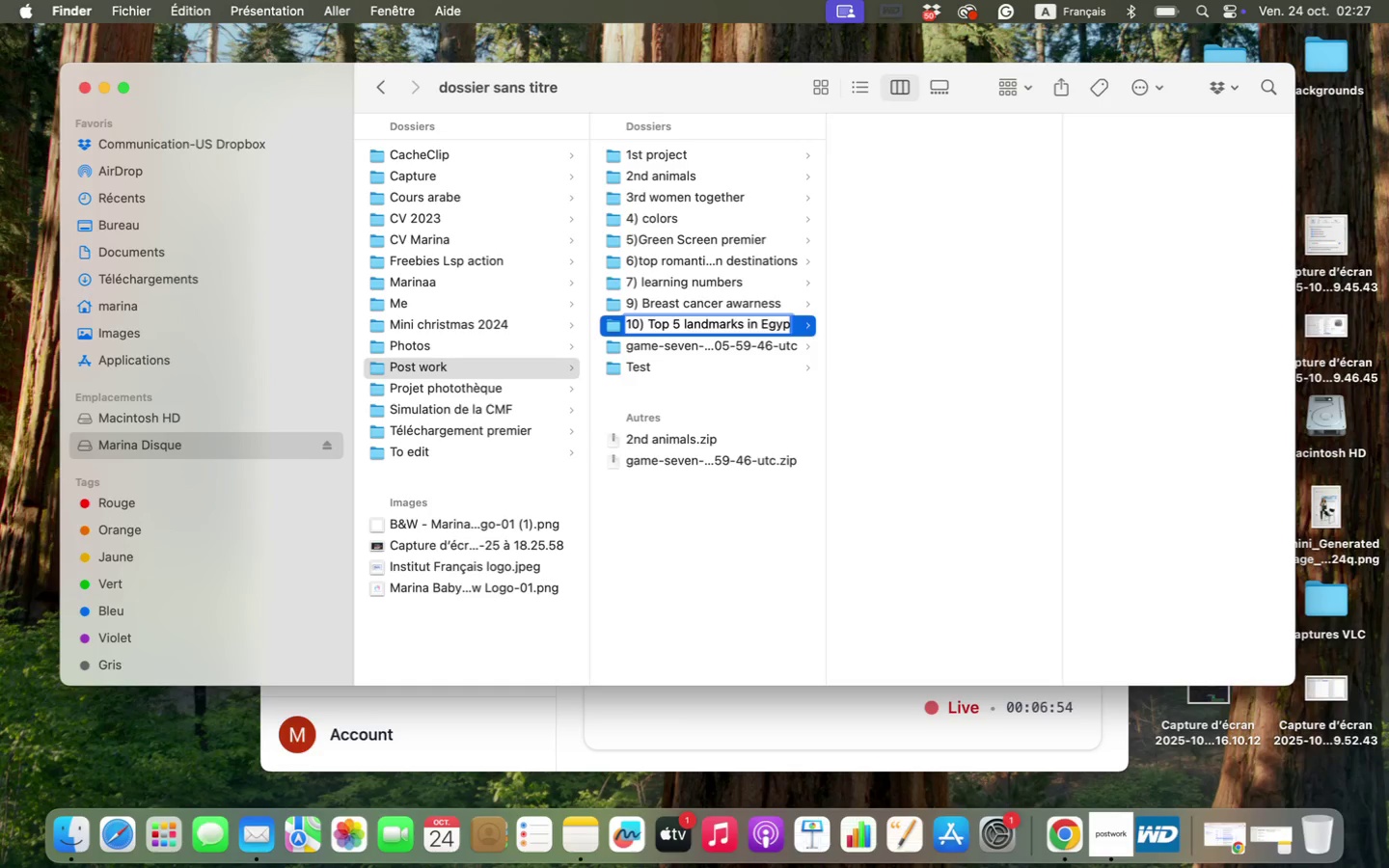 
 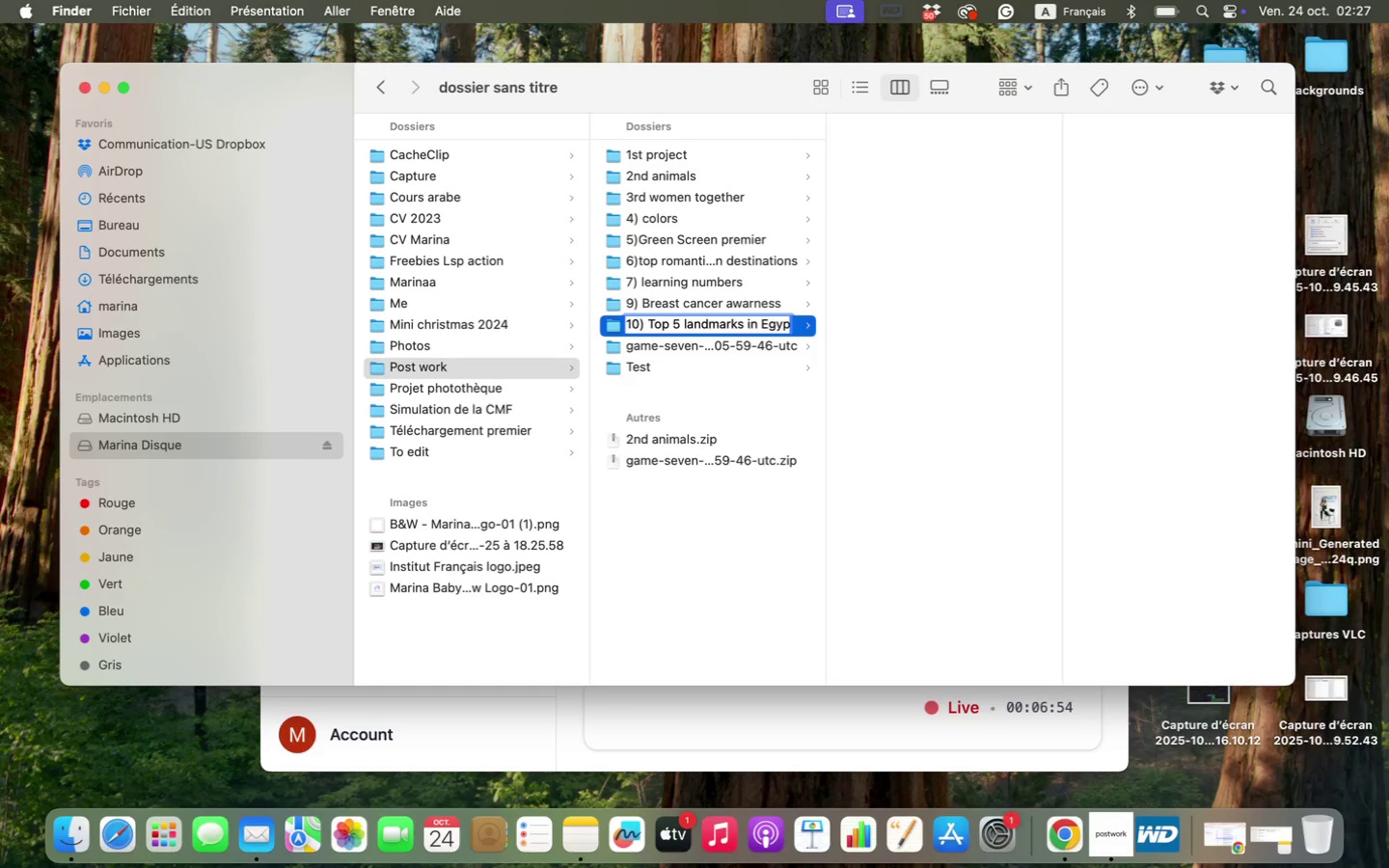 
key(Enter)
 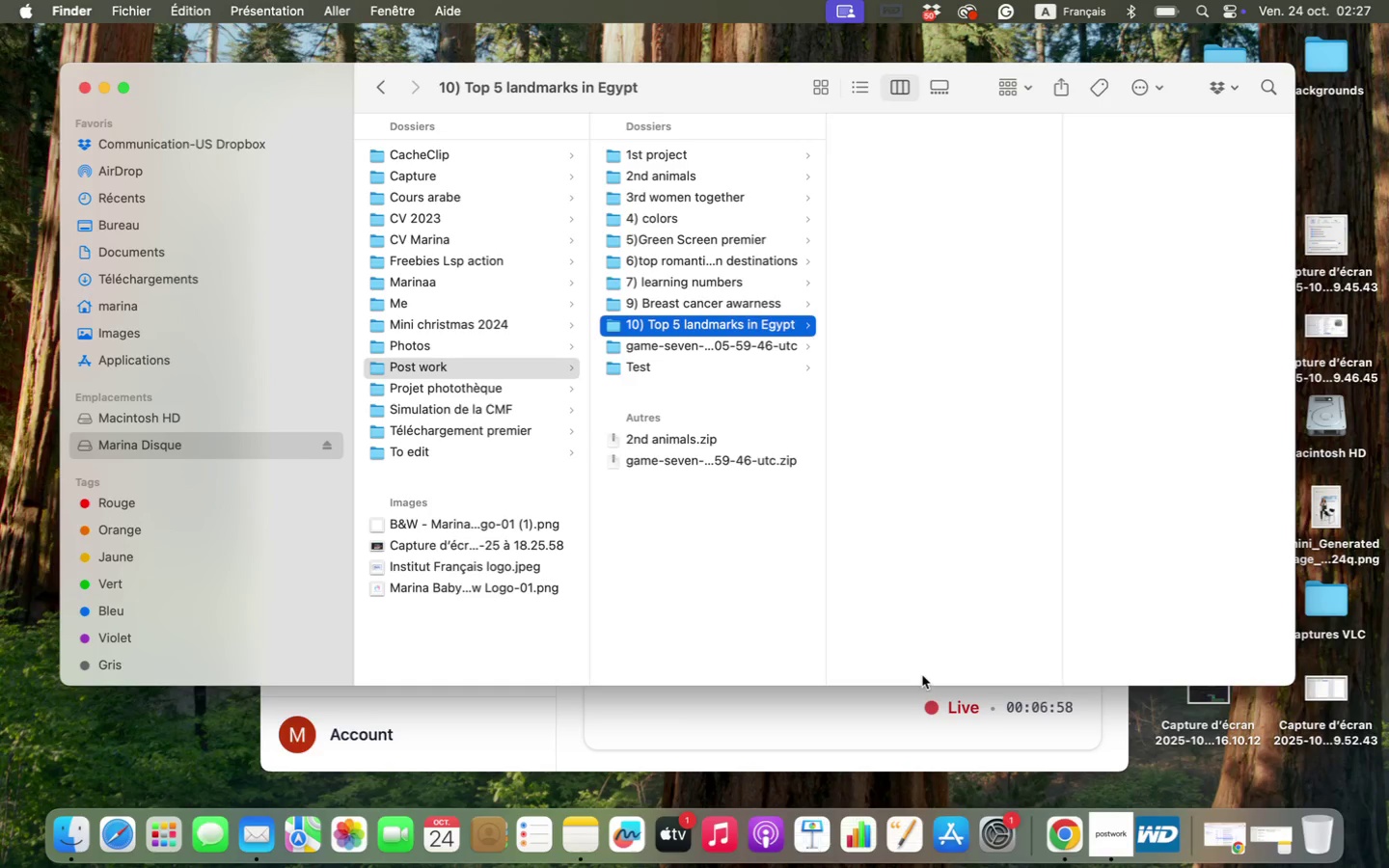 
left_click([1049, 838])
 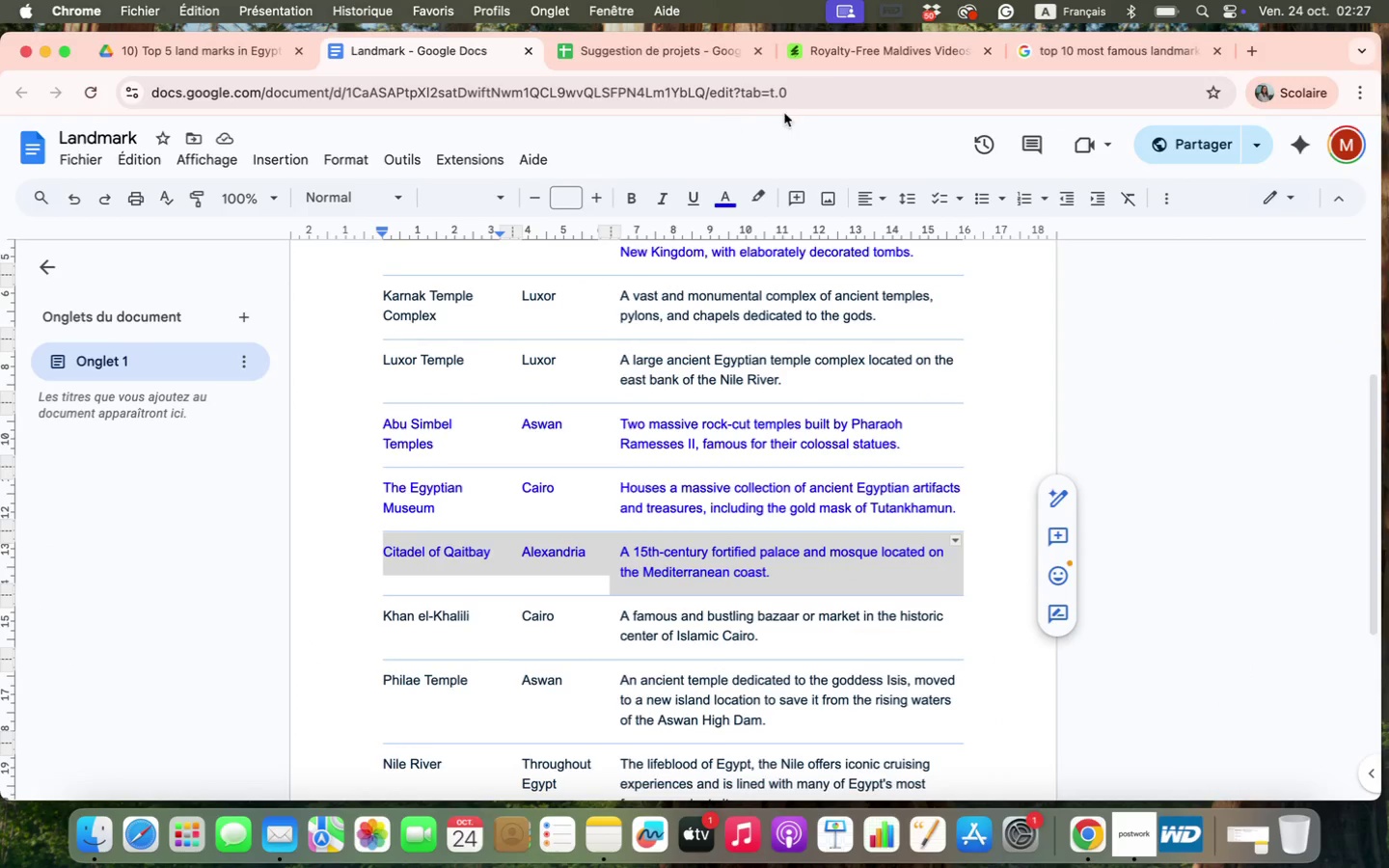 
left_click([858, 46])
 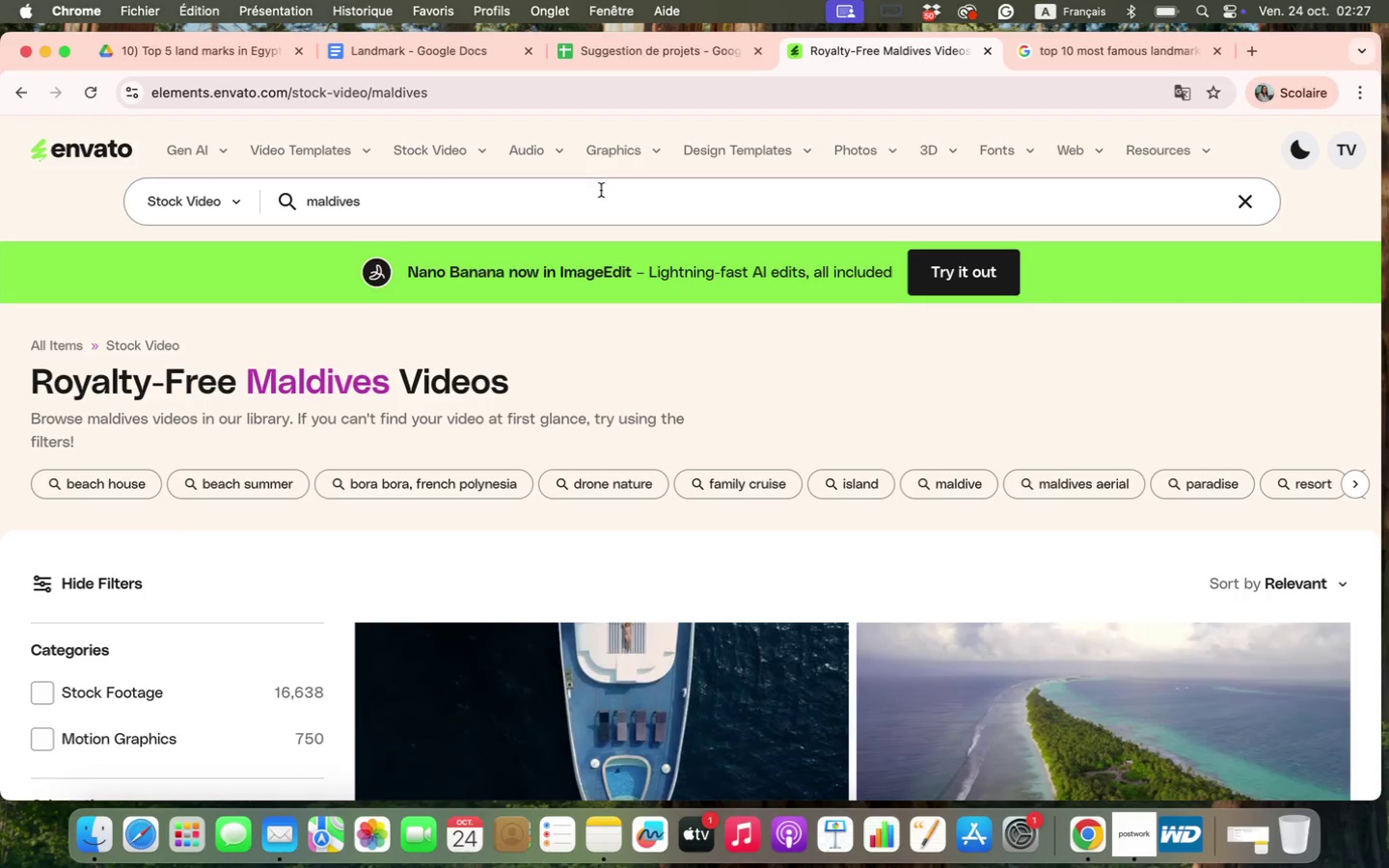 
double_click([597, 194])
 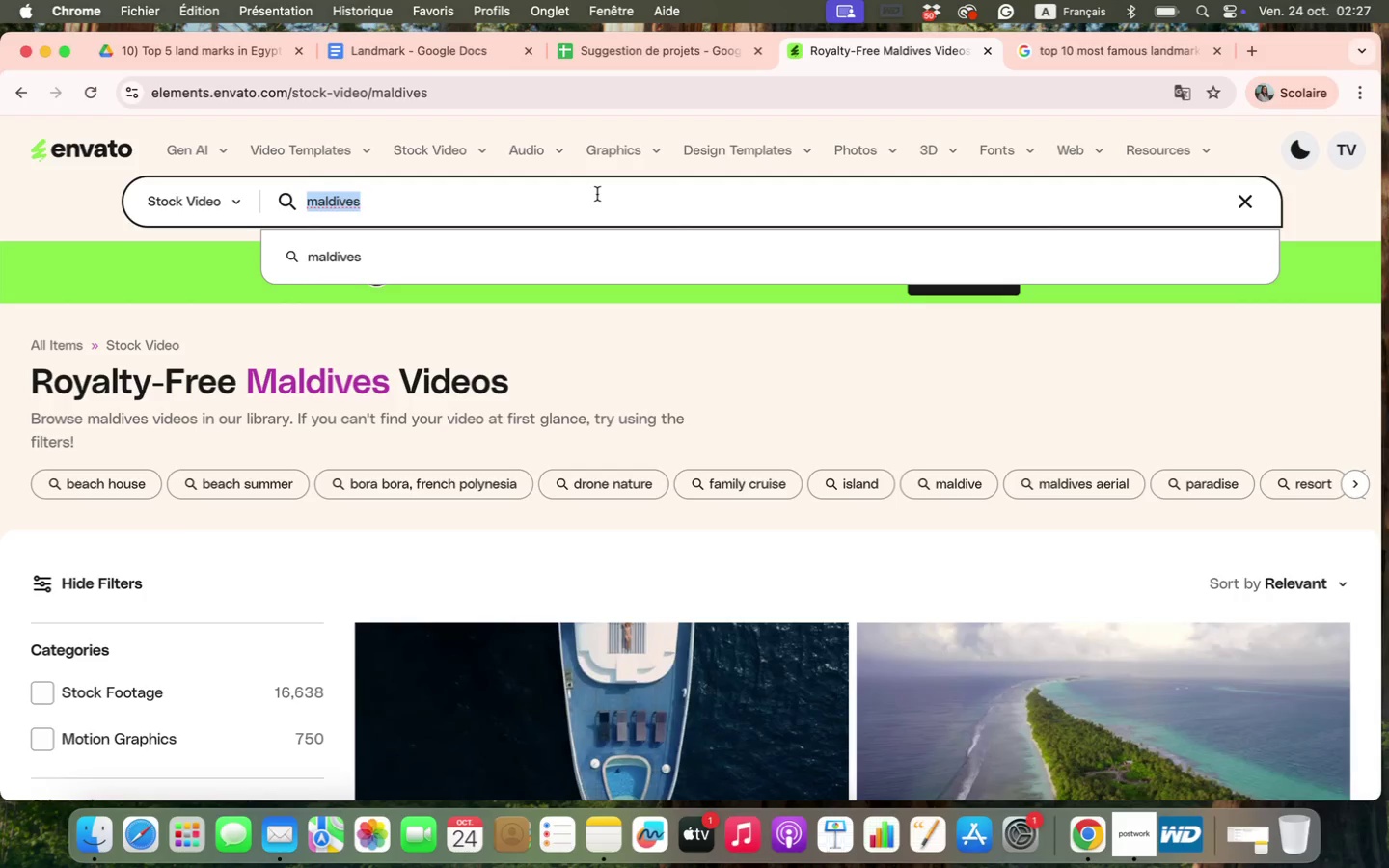 
triple_click([597, 194])
 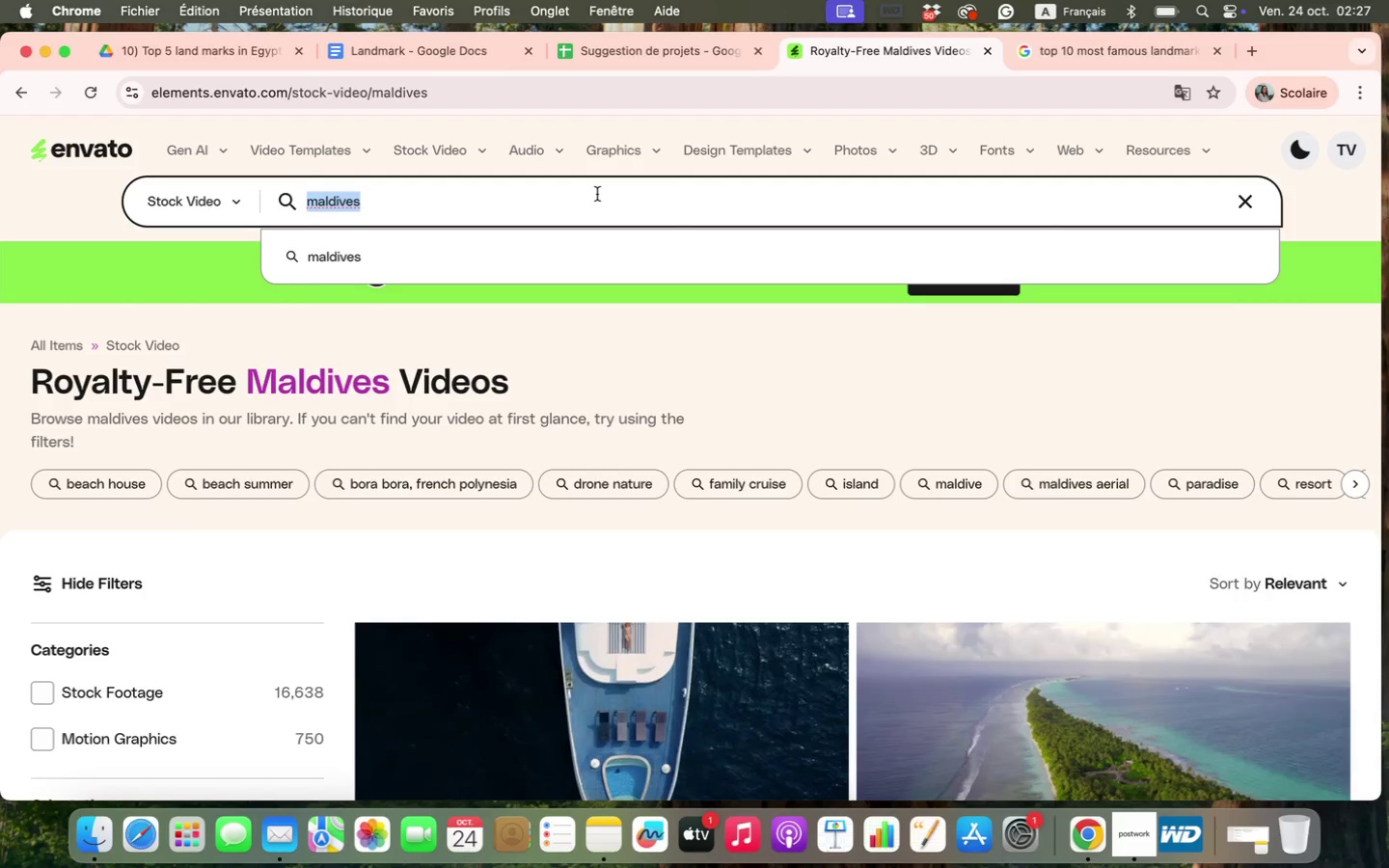 
type(pyrq;ids oegypt)
 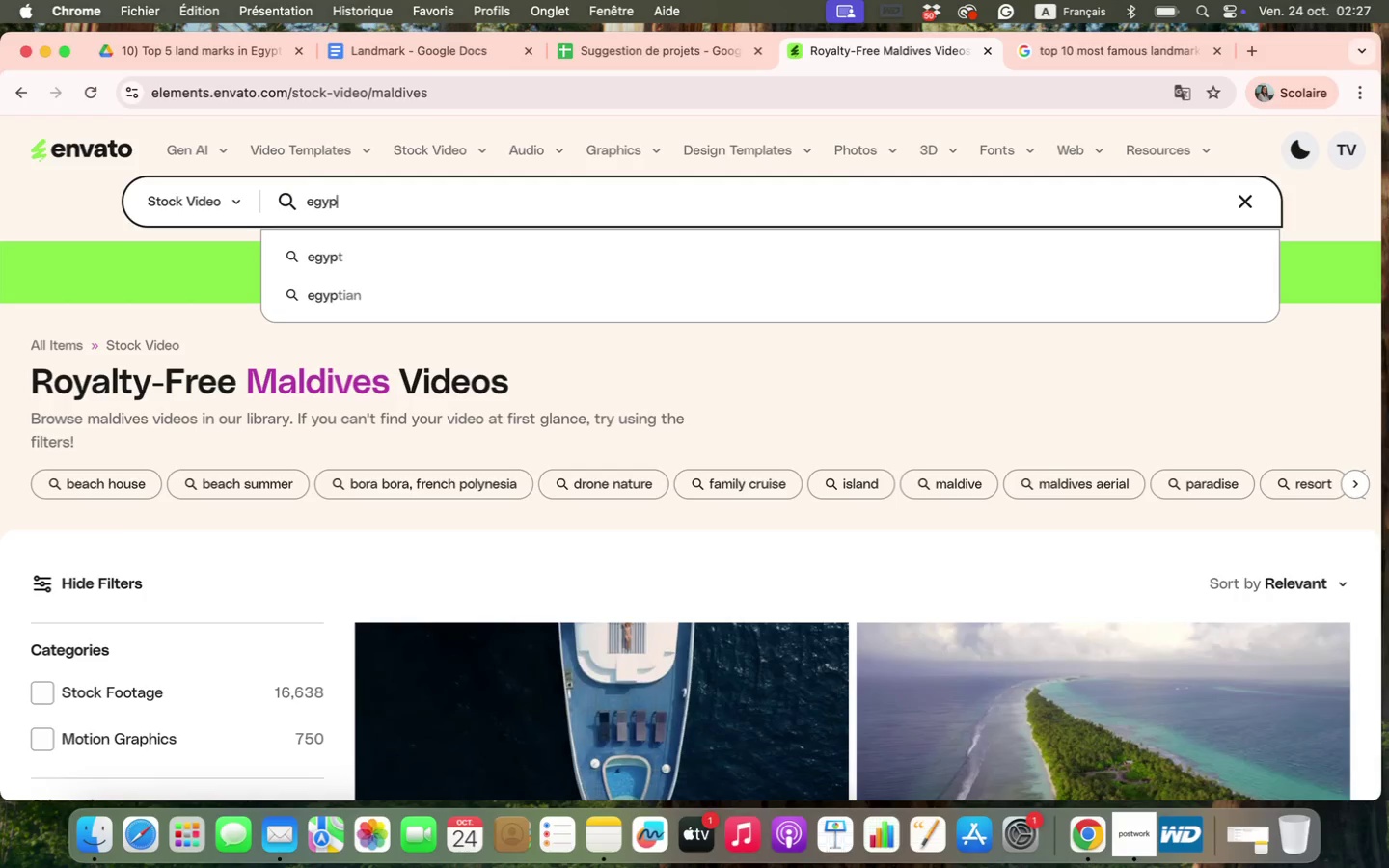 
hold_key(key=Backspace, duration=1.48)
 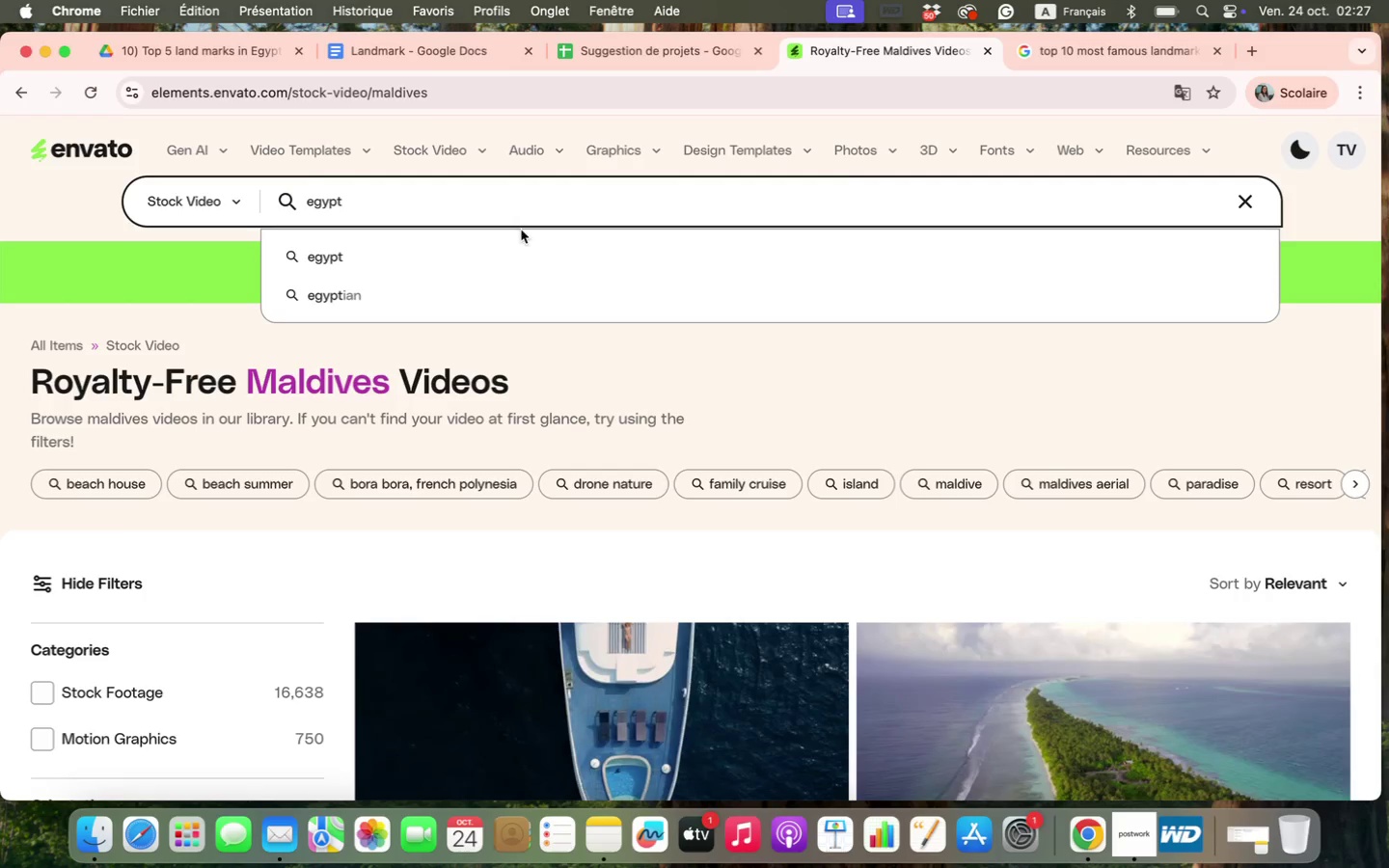 
left_click([232, 191])
 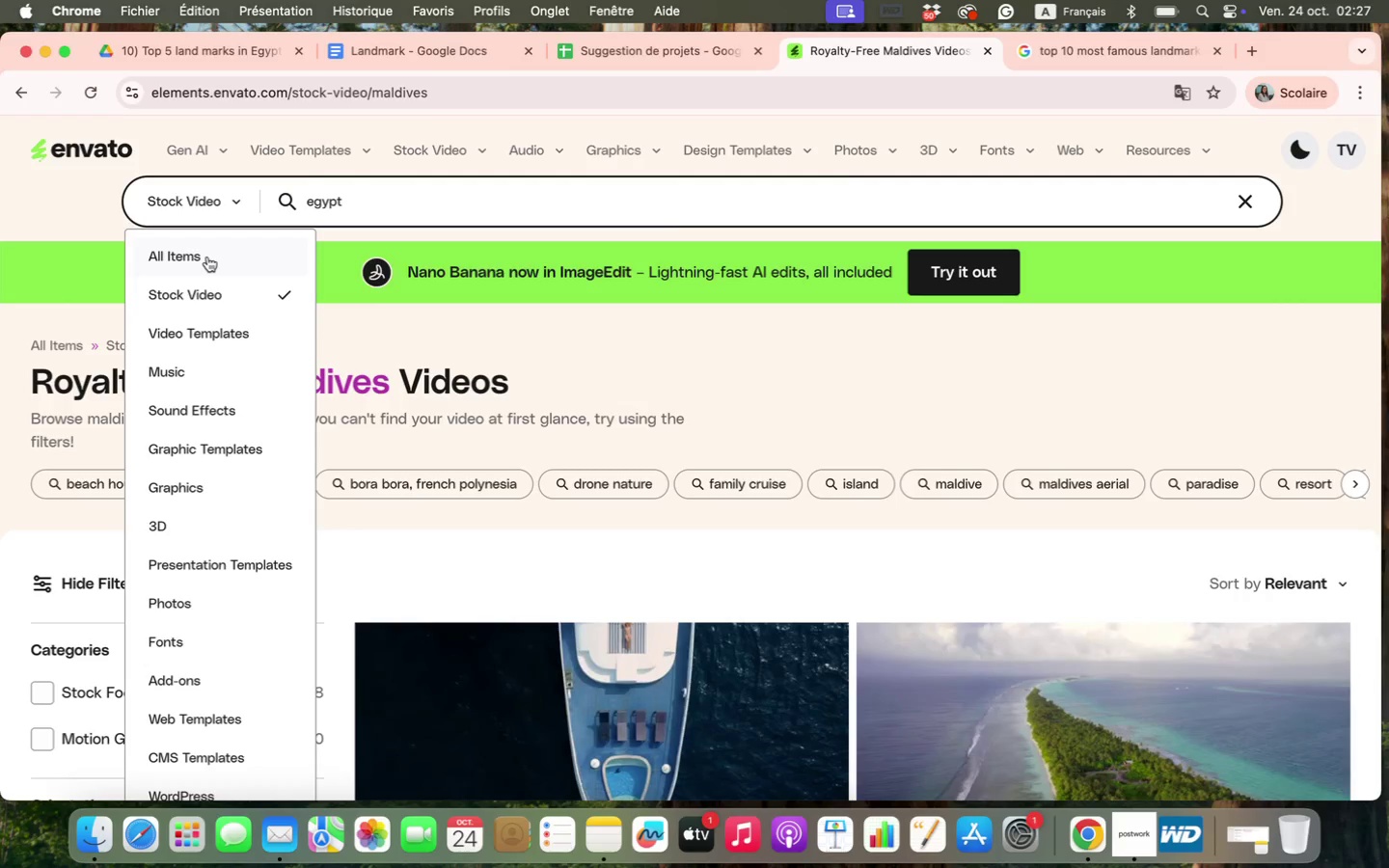 
left_click([207, 257])
 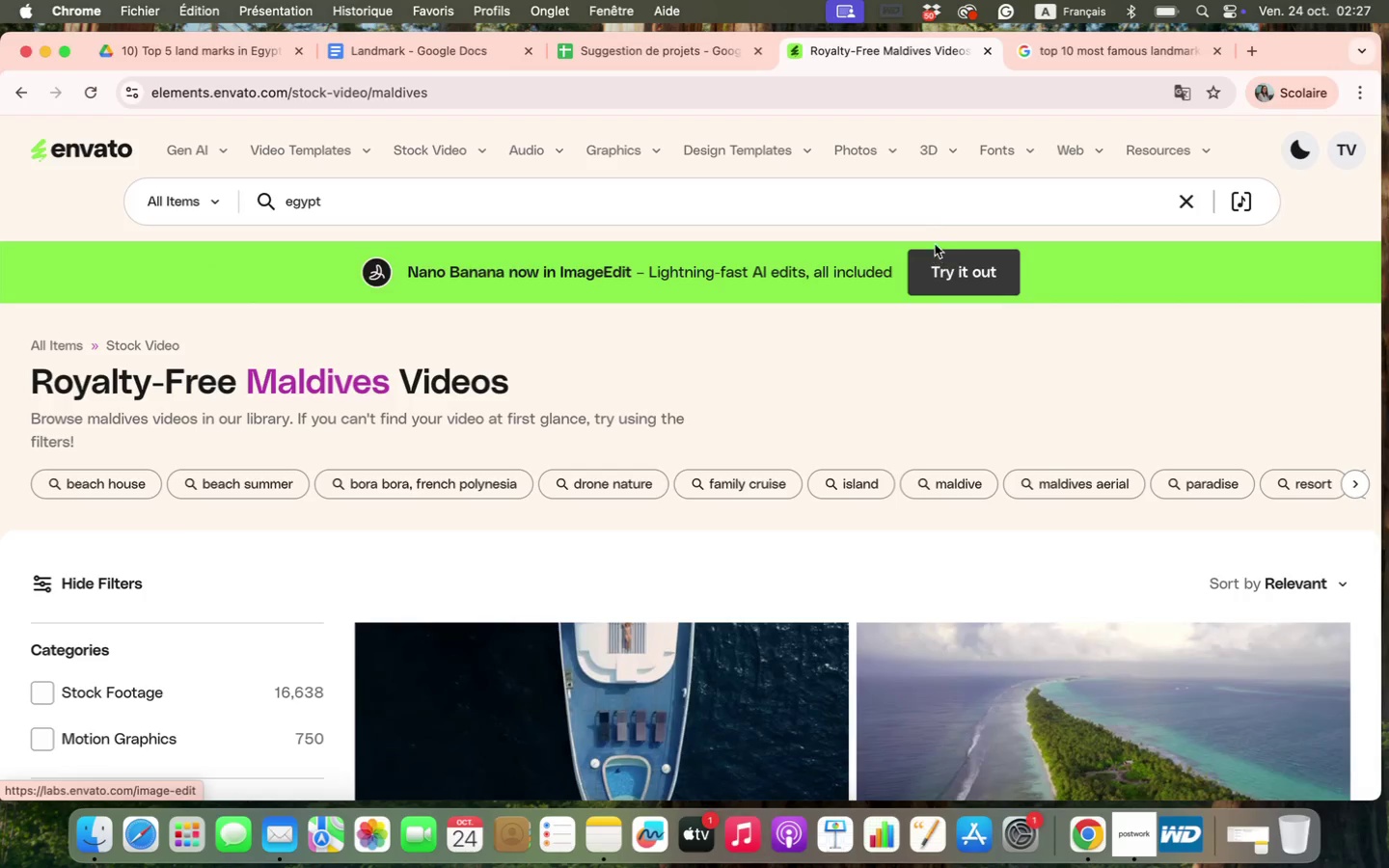 
left_click([923, 210])
 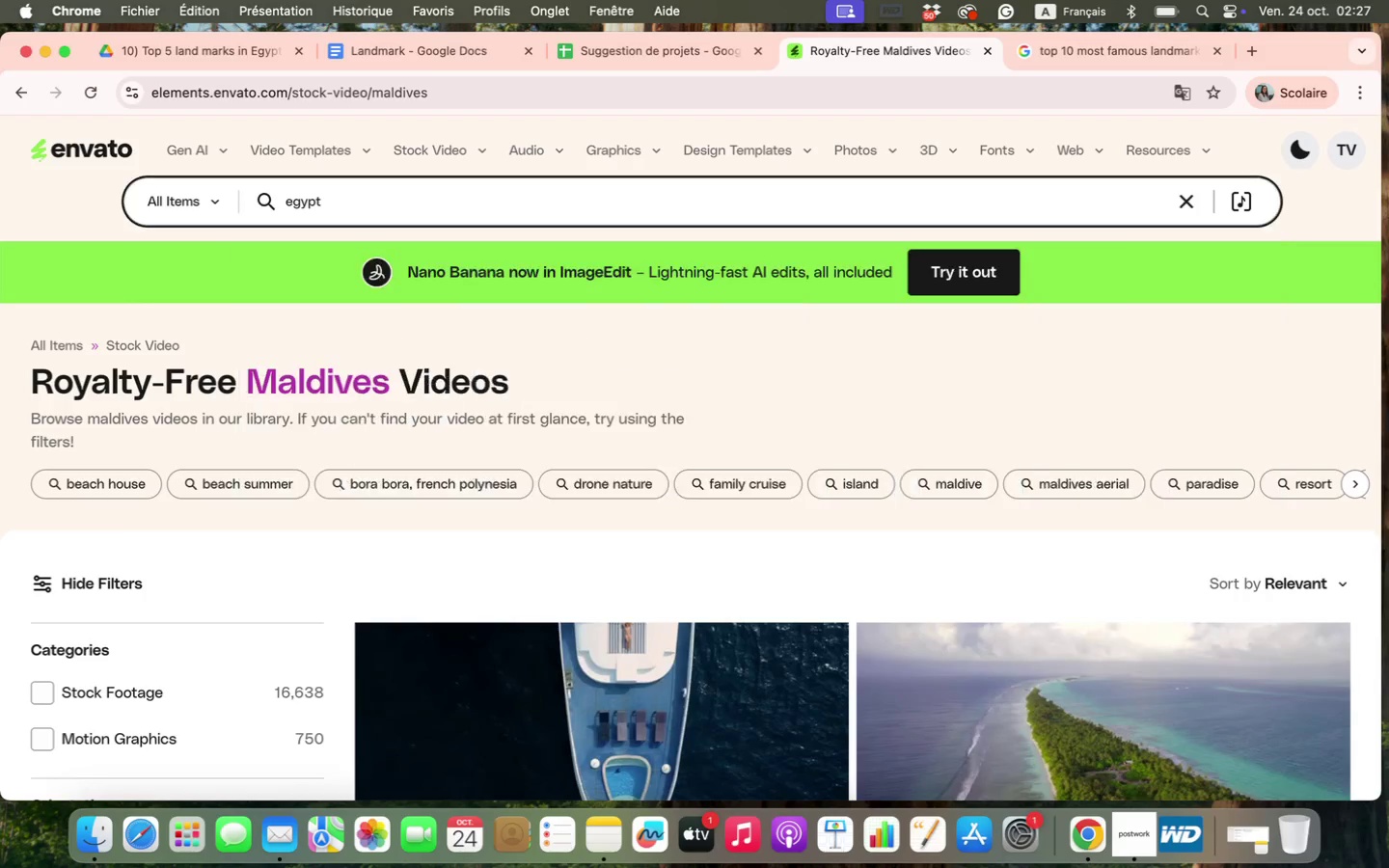 
key(Enter)
 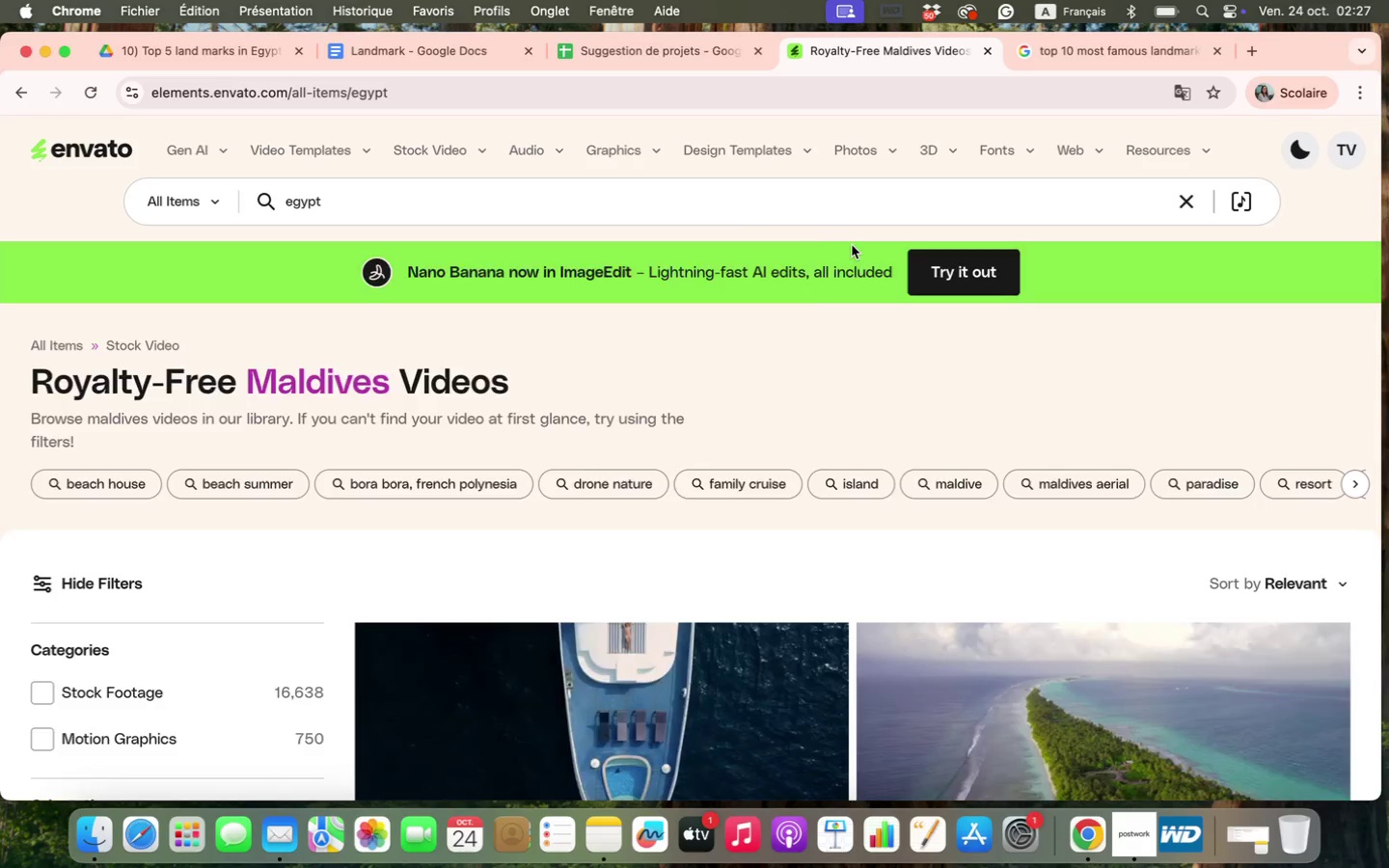 
scroll: coordinate [776, 355], scroll_direction: down, amount: 4.0
 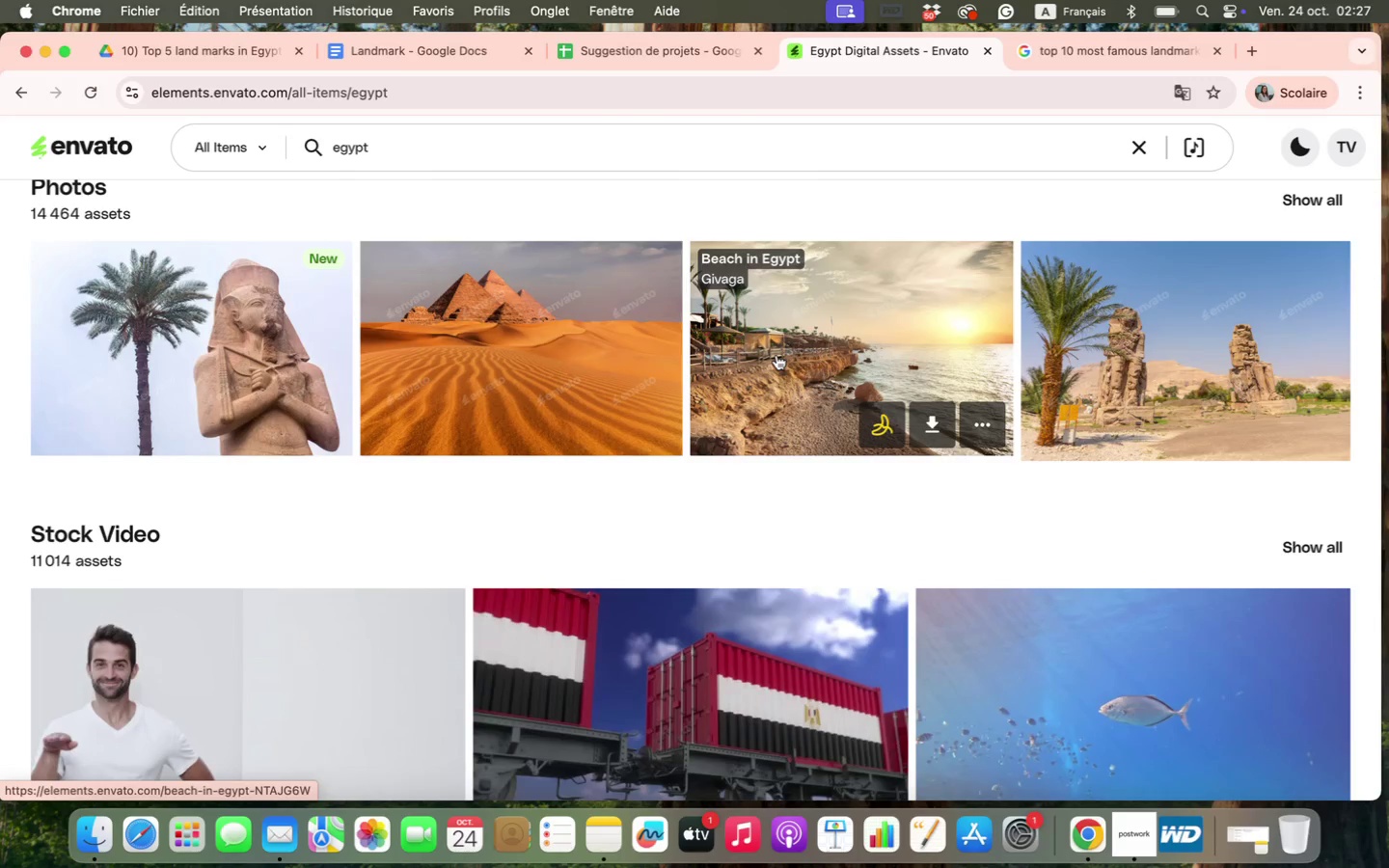 
scroll: coordinate [776, 355], scroll_direction: up, amount: 4.0
 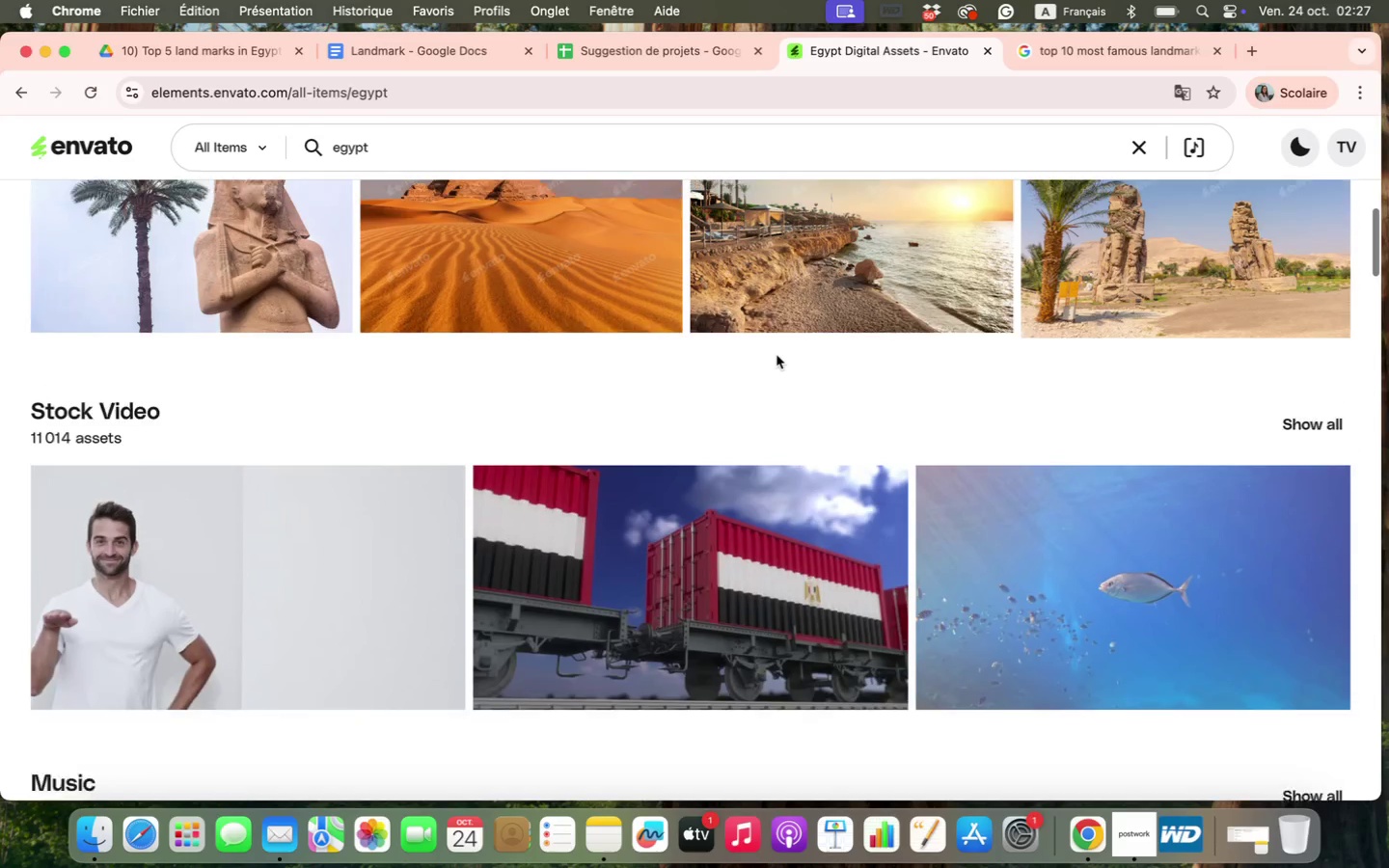 
scroll: coordinate [776, 355], scroll_direction: down, amount: 20.0
 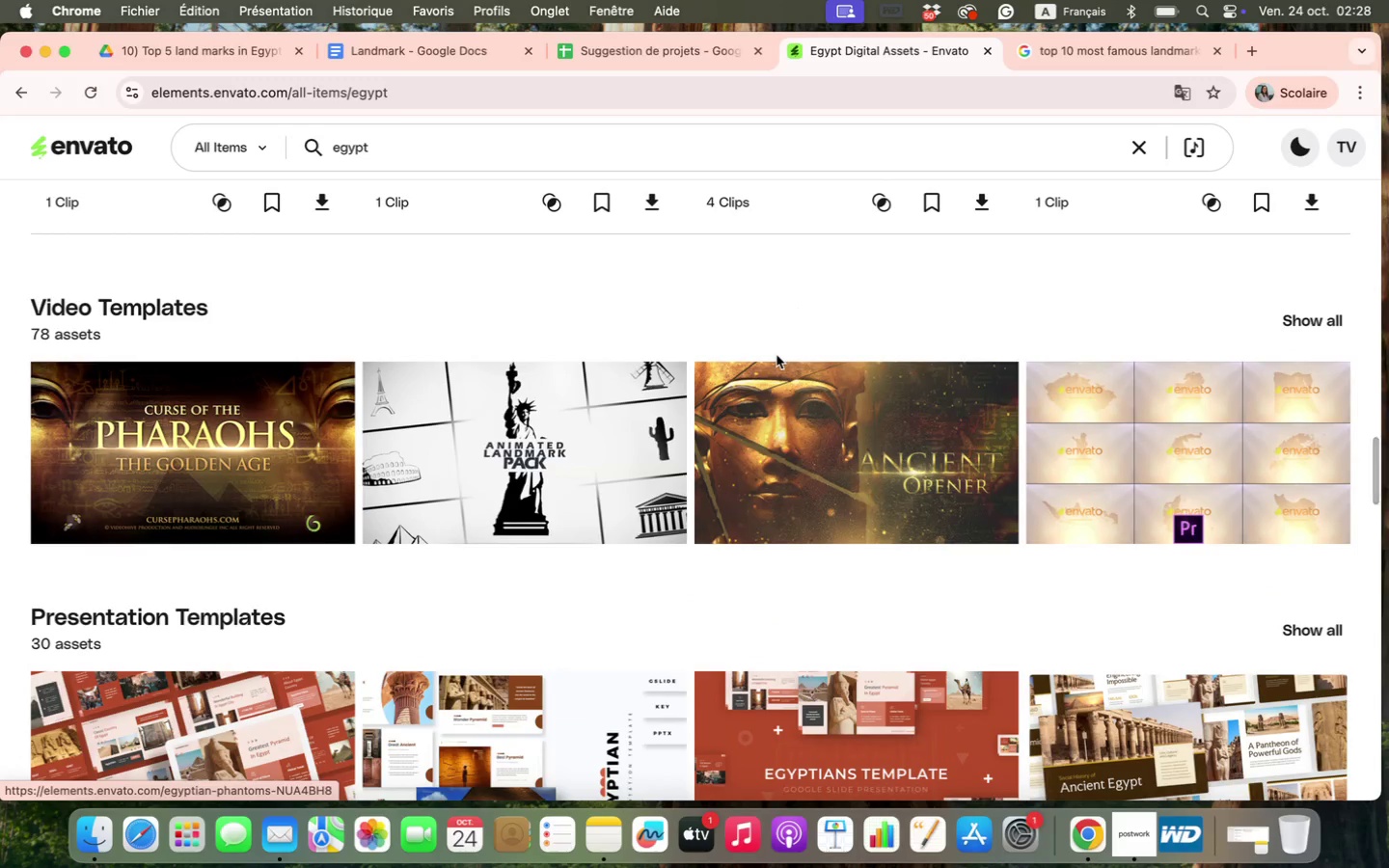 
mouse_move([586, 437])
 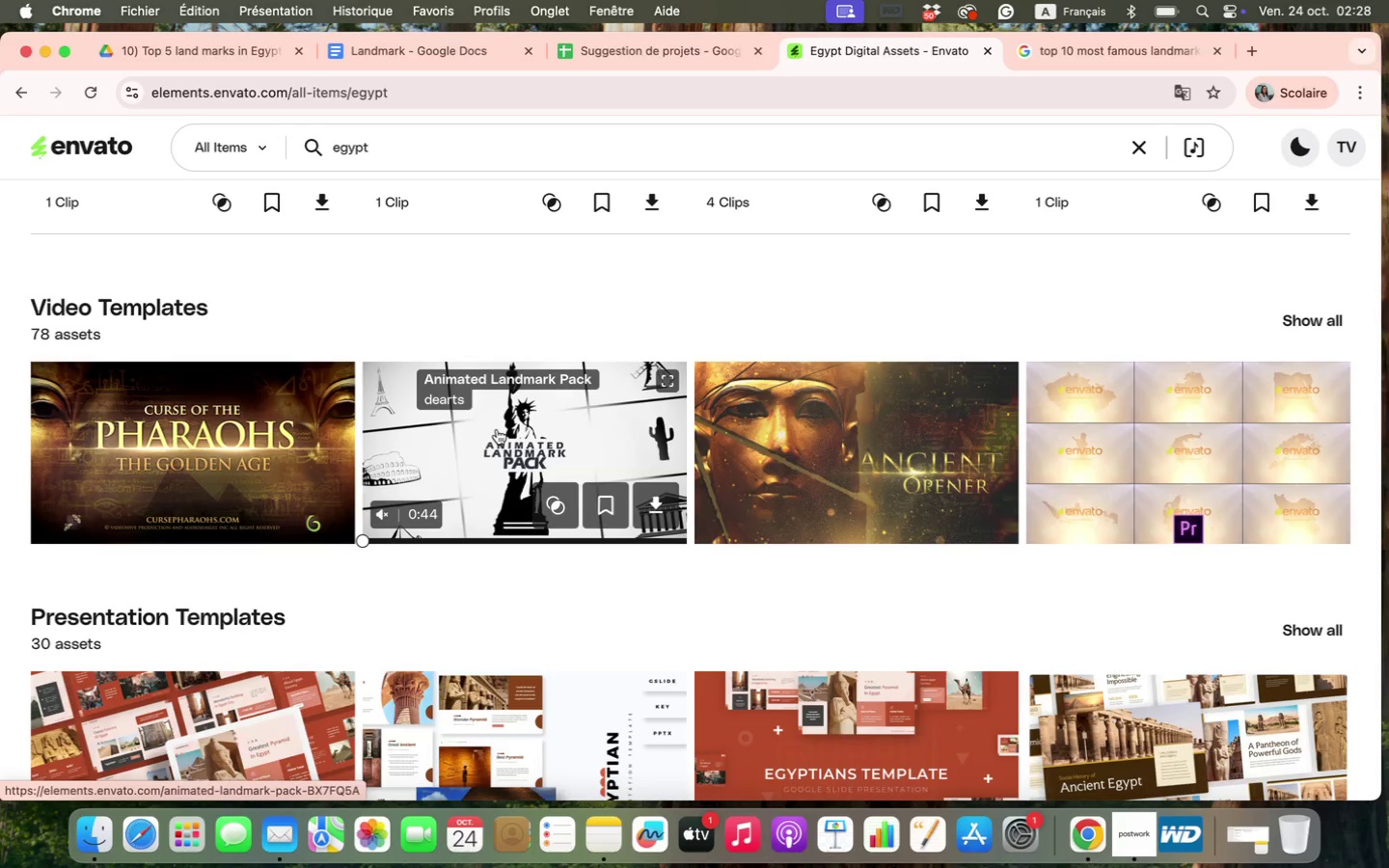 
left_click([497, 429])
 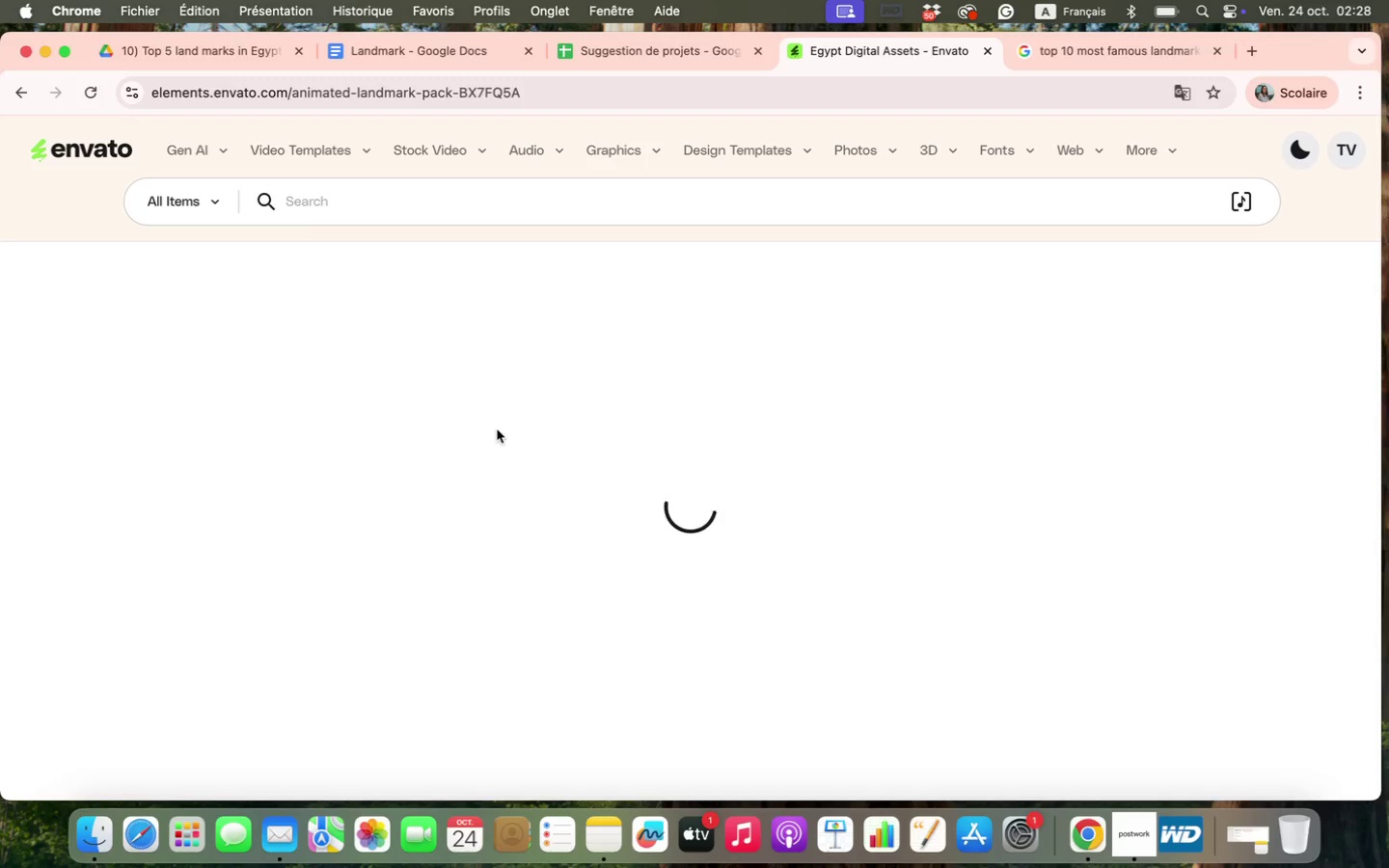 
scroll: coordinate [497, 429], scroll_direction: down, amount: 2.0
 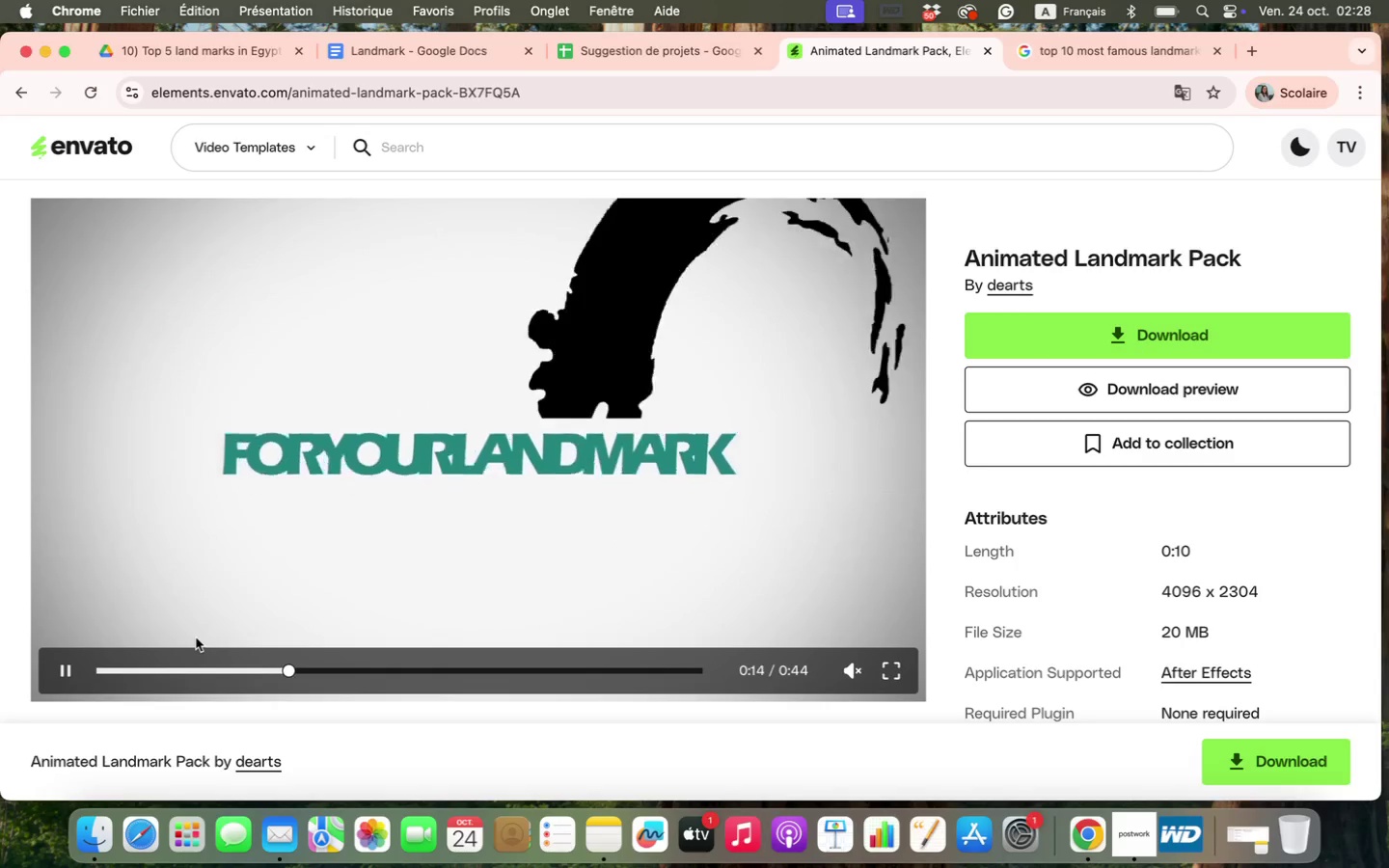 
wait(22.58)
 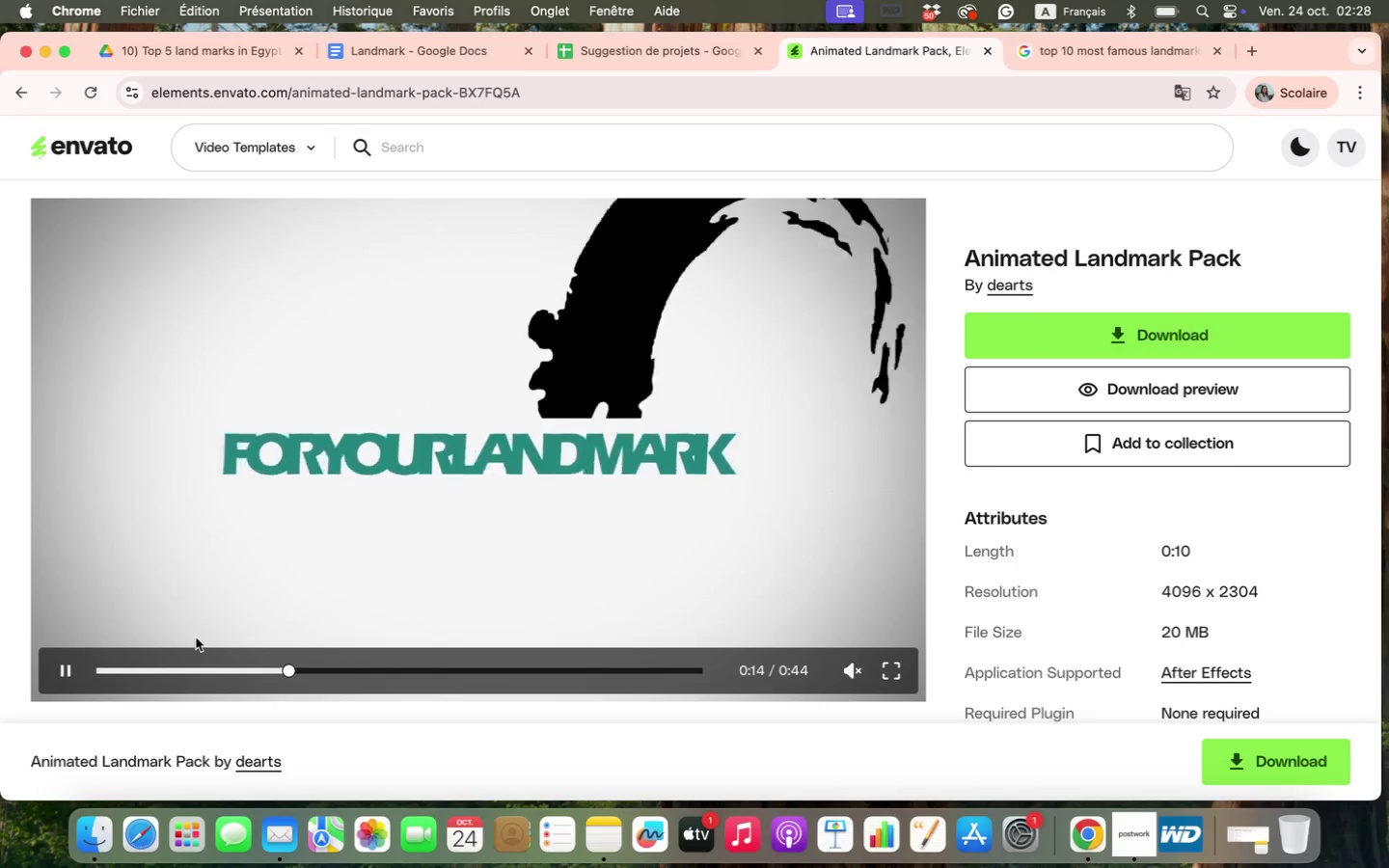 
scroll: coordinate [543, 583], scroll_direction: down, amount: 10.0
 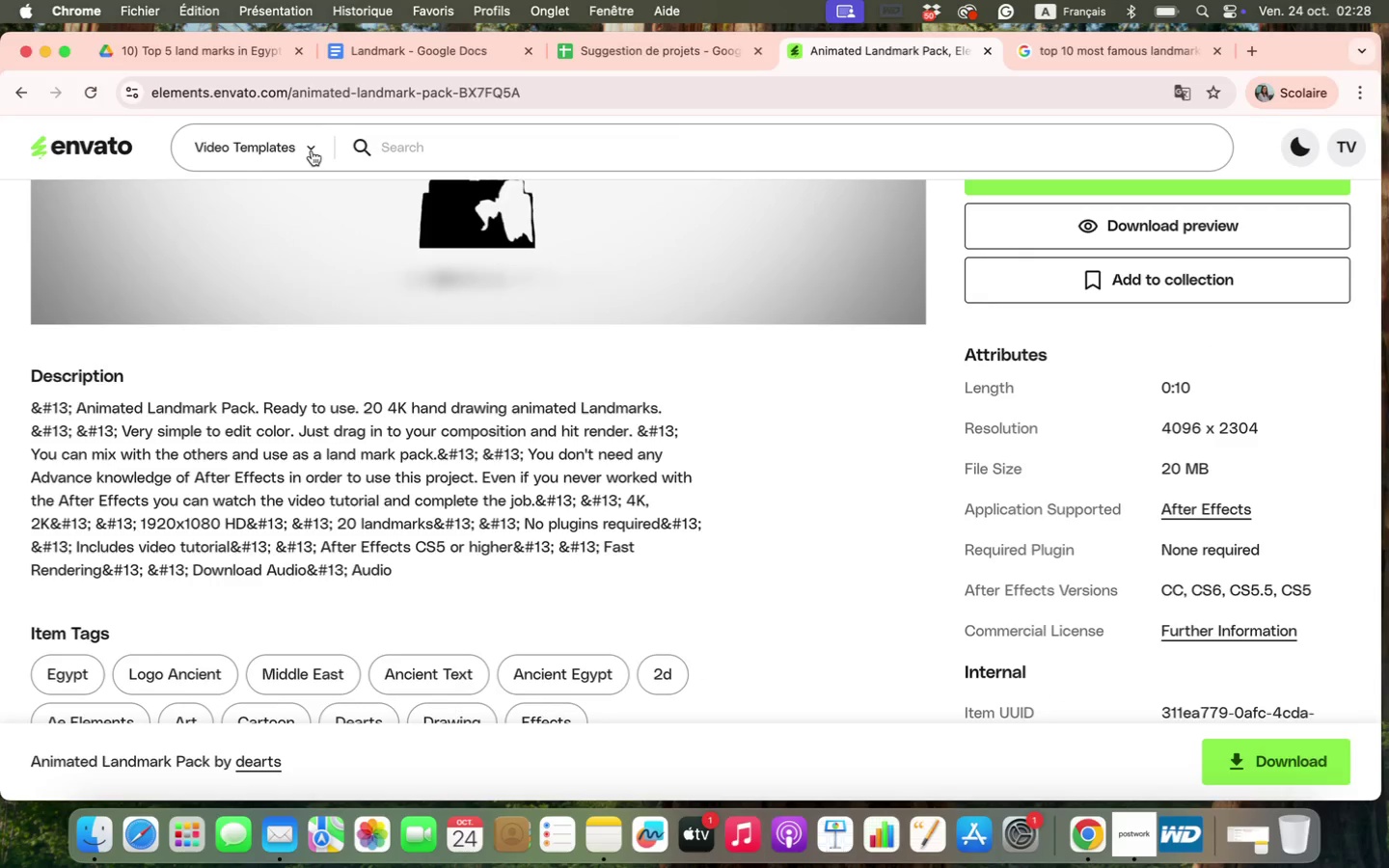 
left_click([23, 93])
 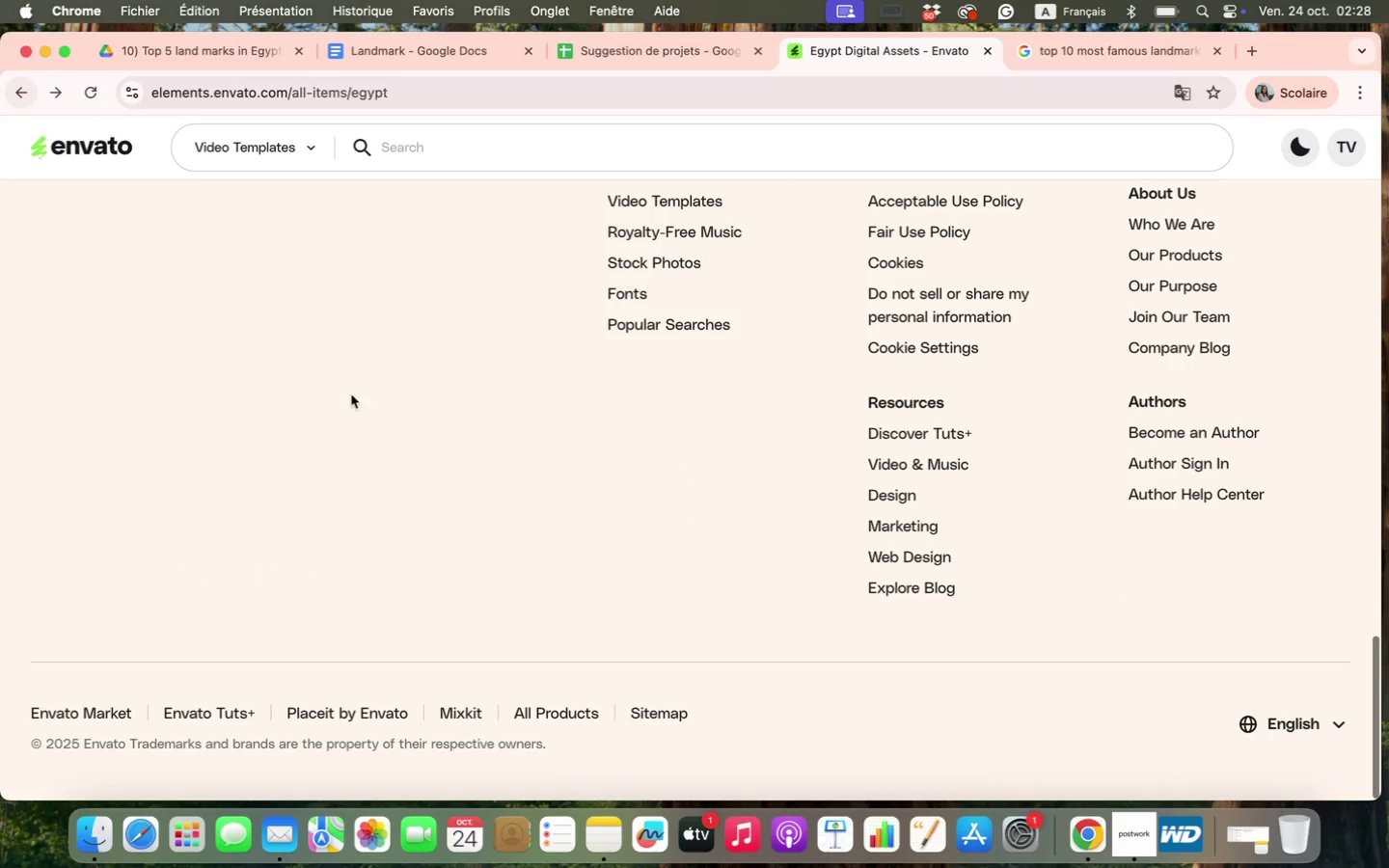 
scroll: coordinate [467, 345], scroll_direction: down, amount: 26.0
 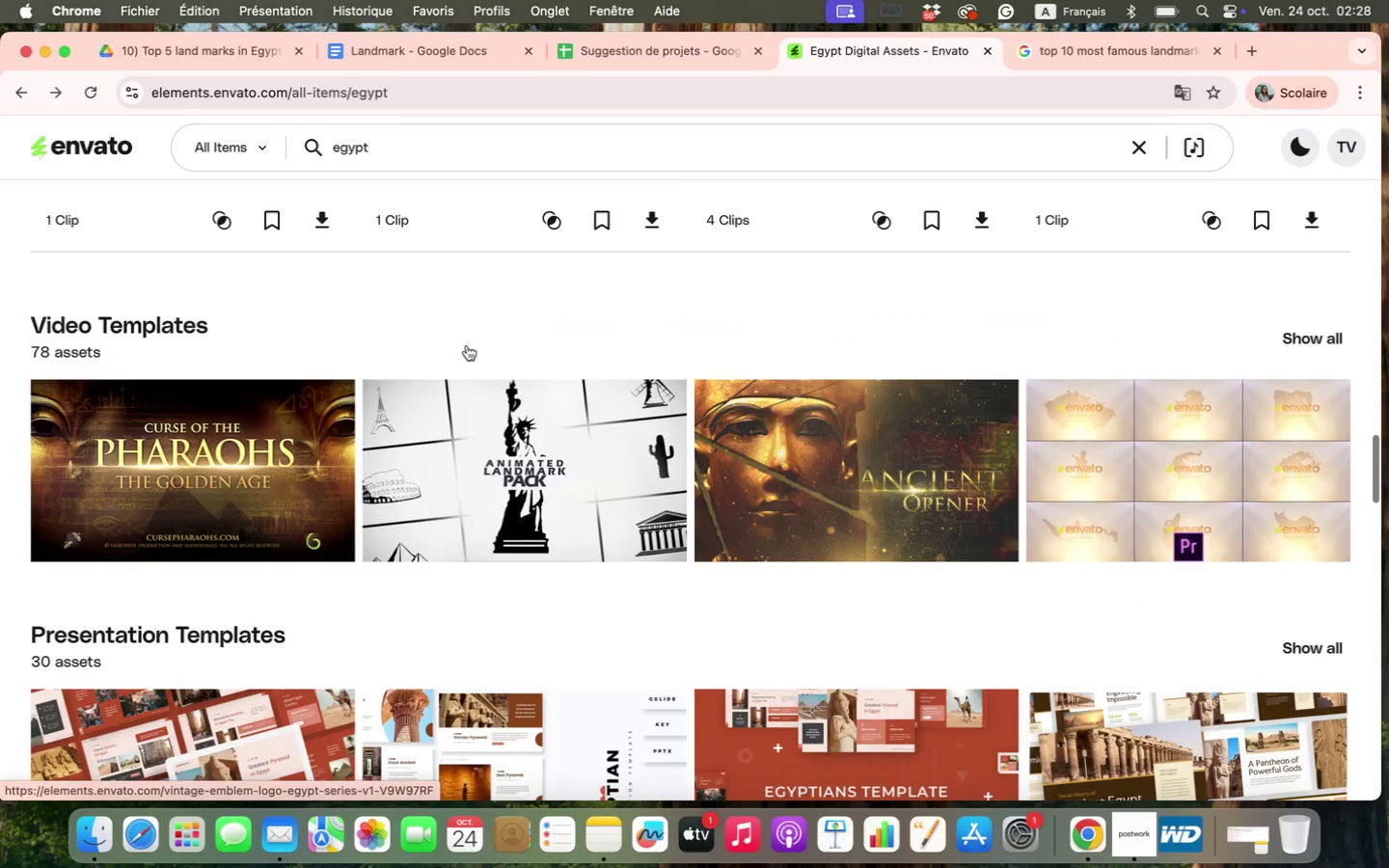 
mouse_move([258, 444])
 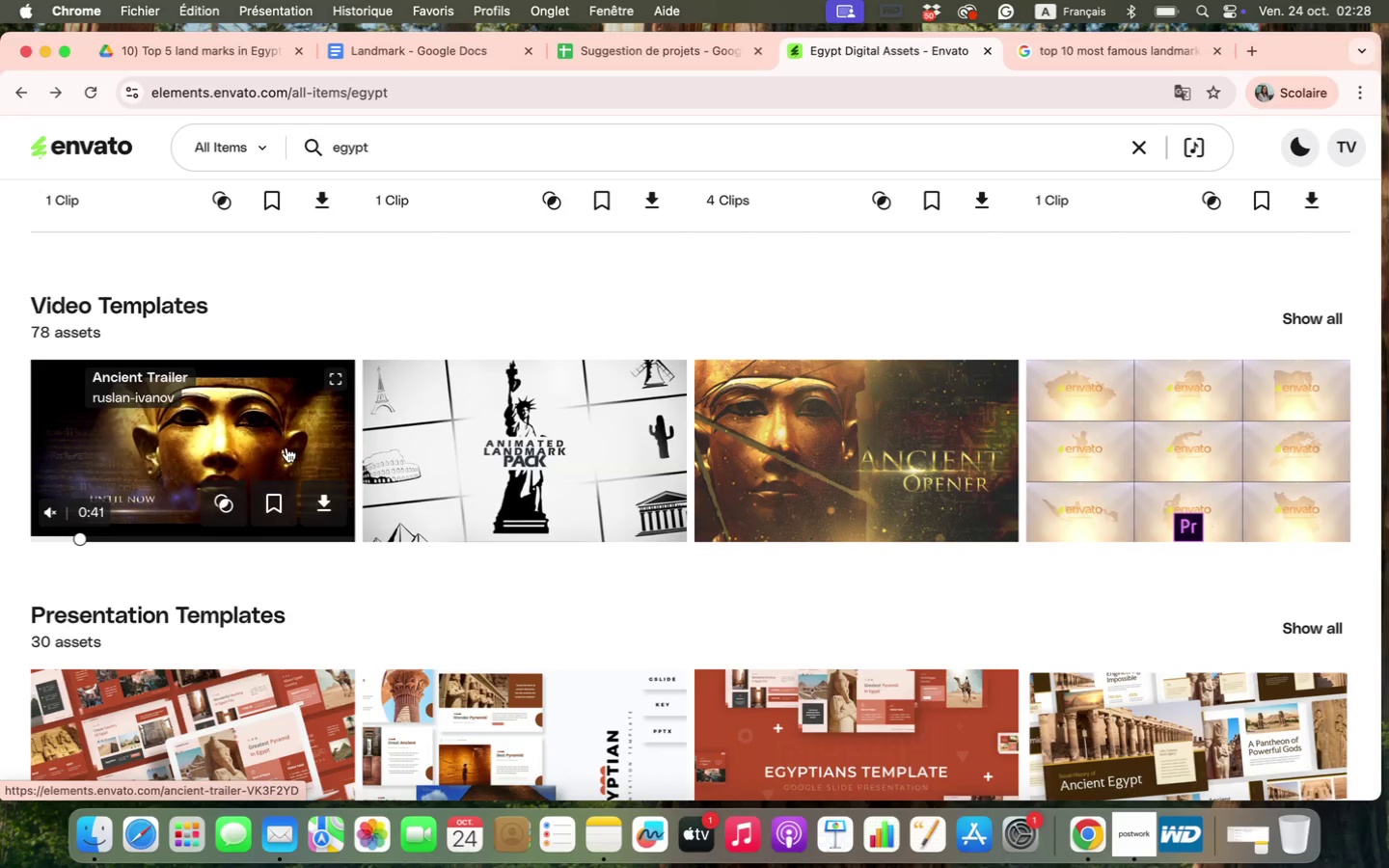 
scroll: coordinate [286, 448], scroll_direction: down, amount: 3.0
 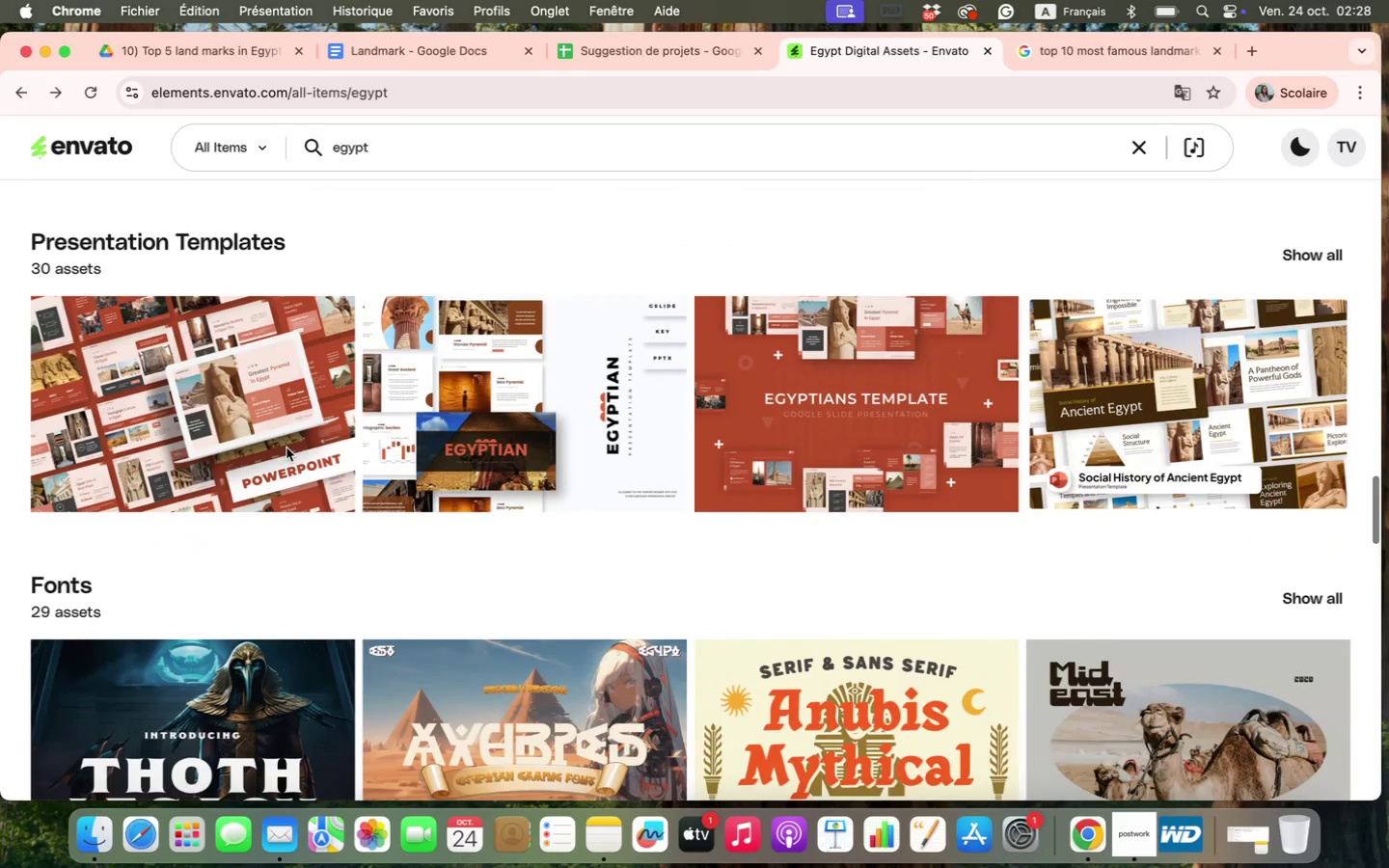 
mouse_move([790, 446])
 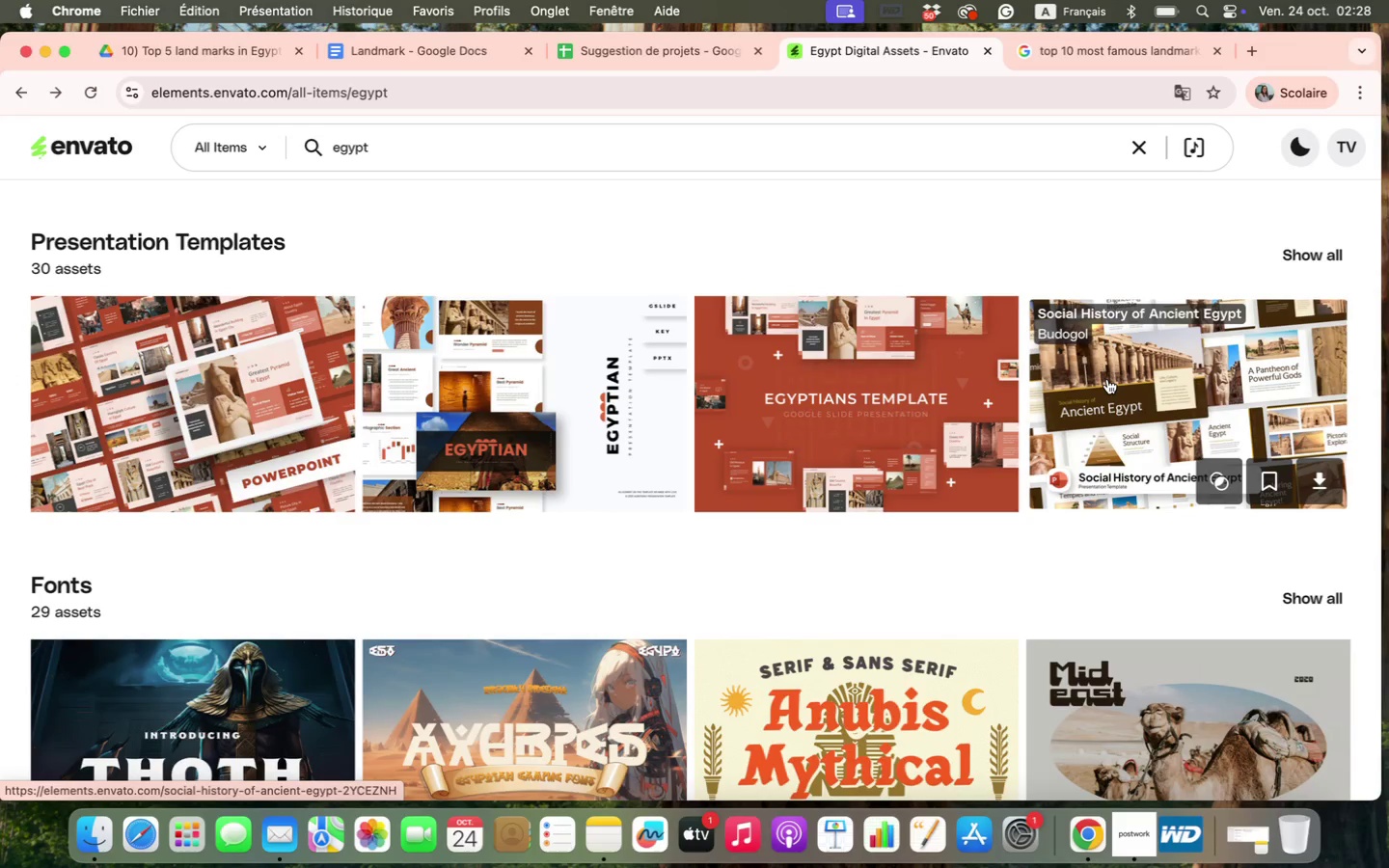 
scroll: coordinate [850, 448], scroll_direction: down, amount: 4.0
 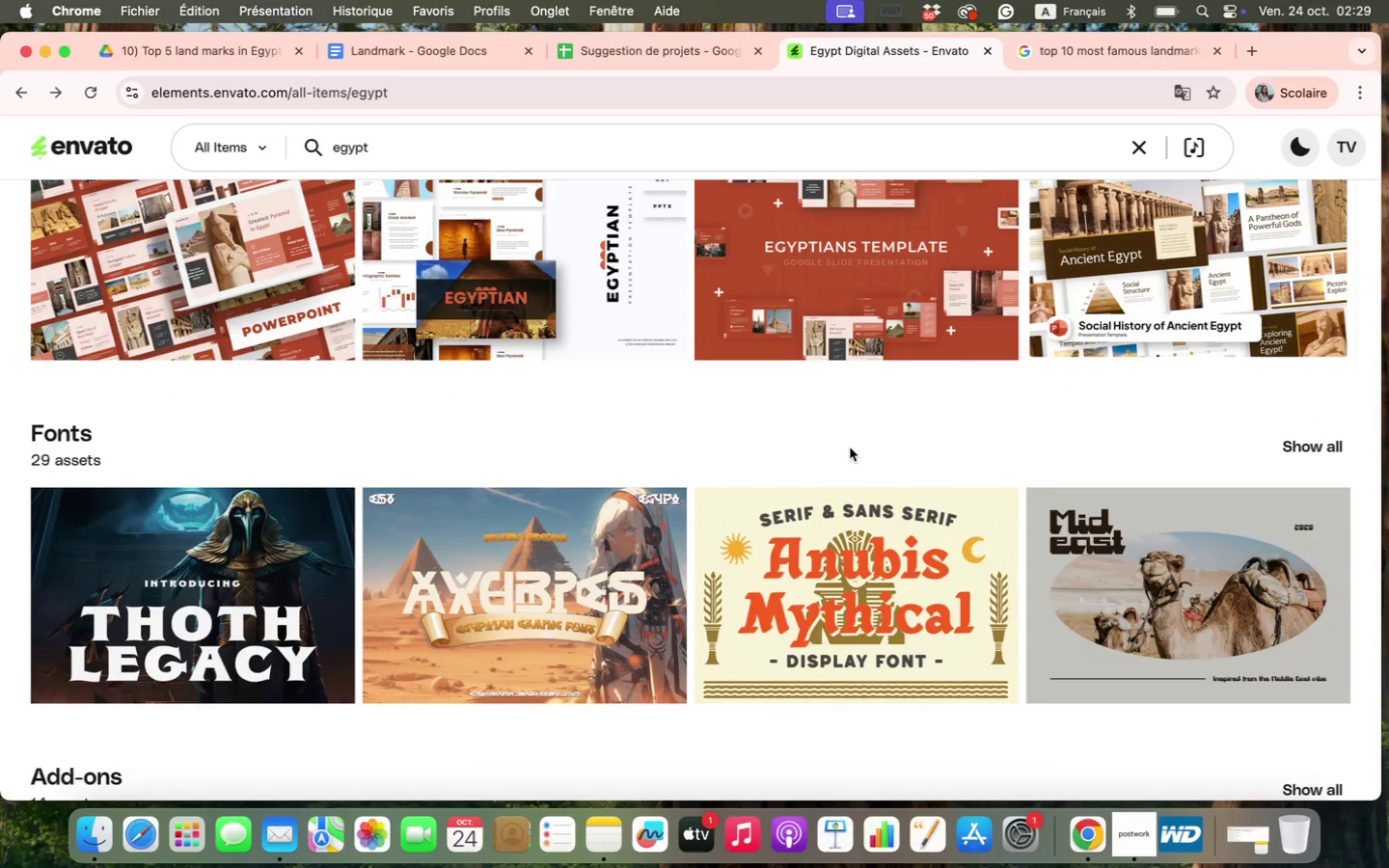 
left_click([1324, 442])
 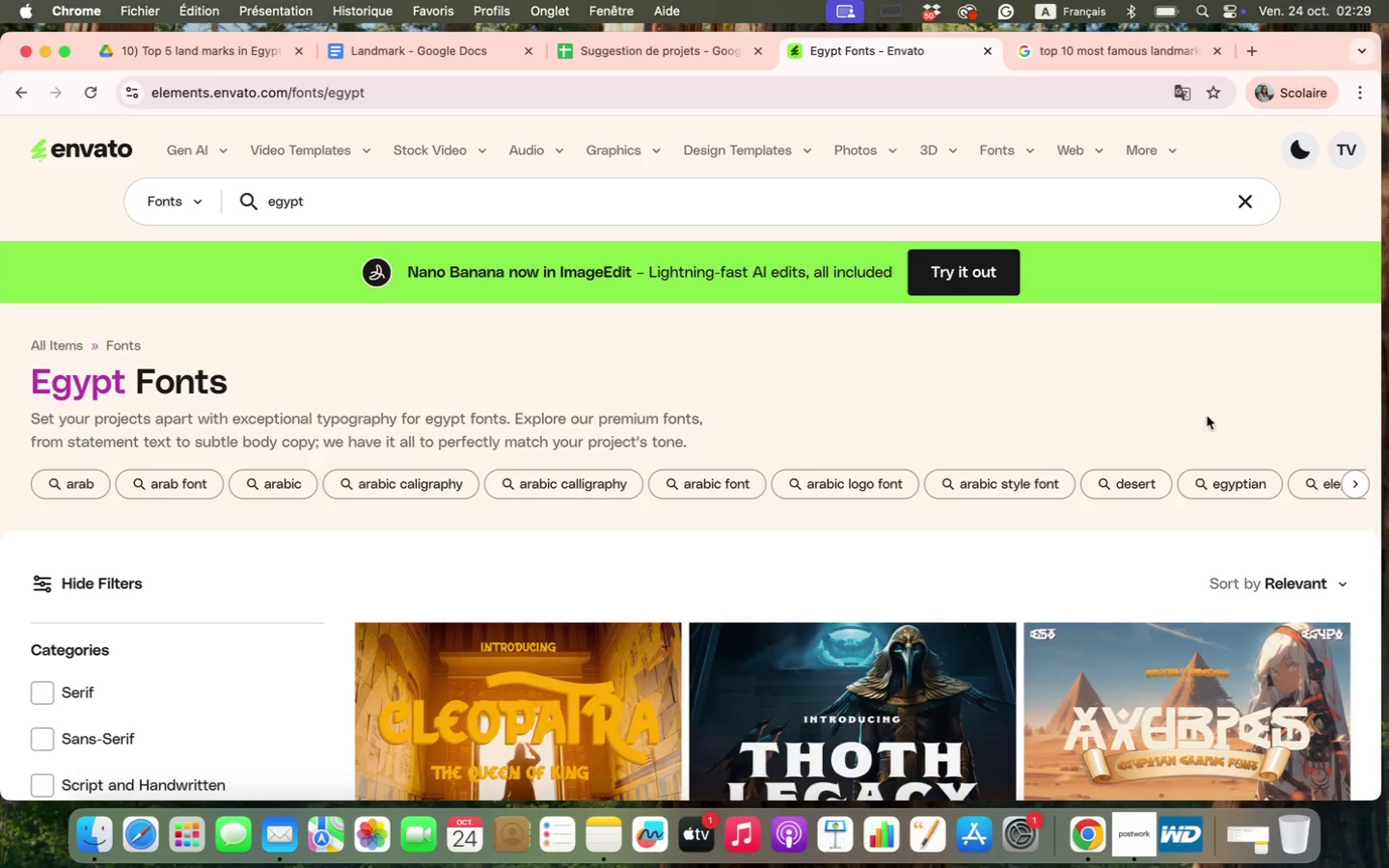 
scroll: coordinate [1014, 528], scroll_direction: down, amount: 15.0
 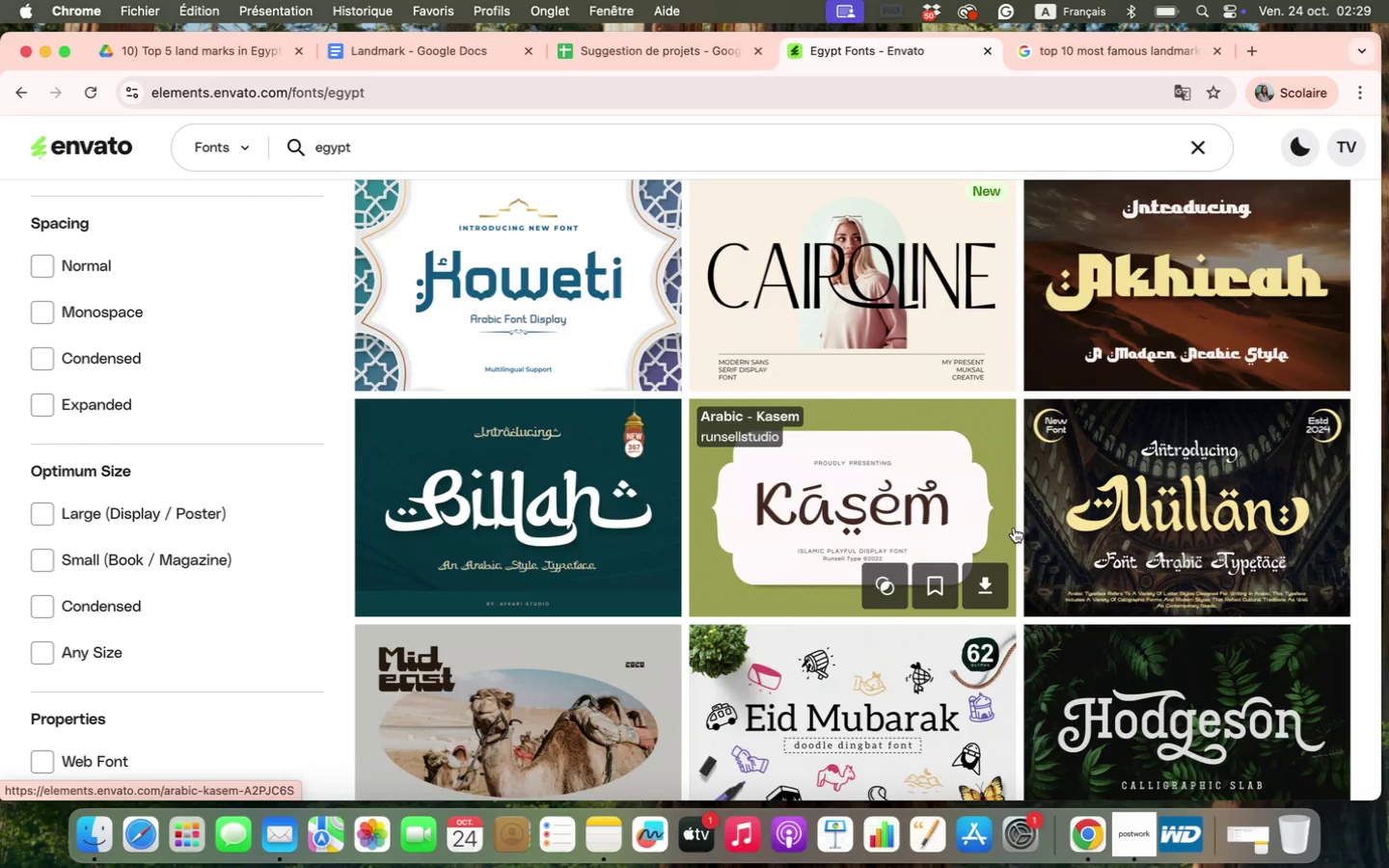 
scroll: coordinate [1014, 528], scroll_direction: up, amount: 3.0
 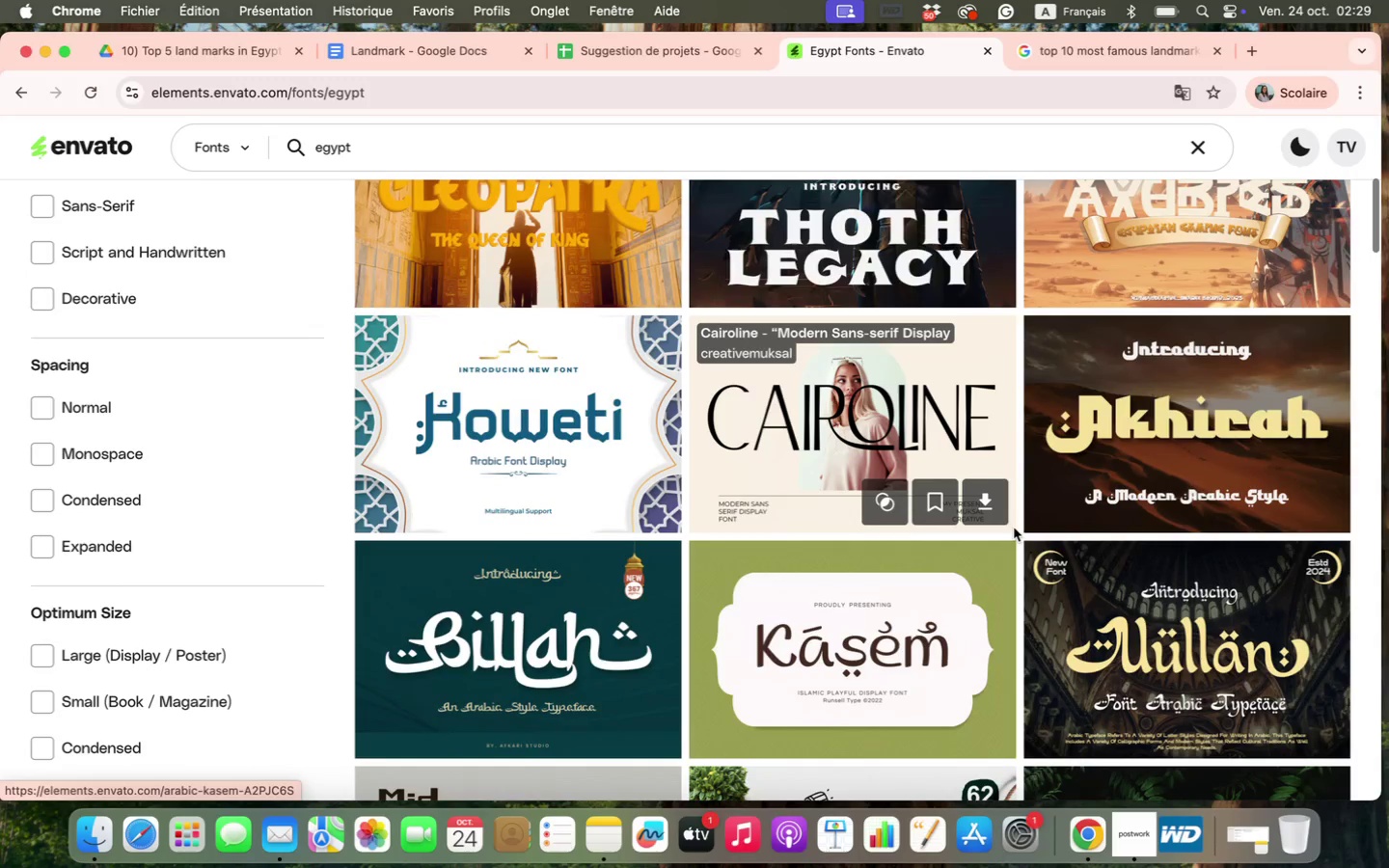 
scroll: coordinate [407, 348], scroll_direction: down, amount: 38.0
 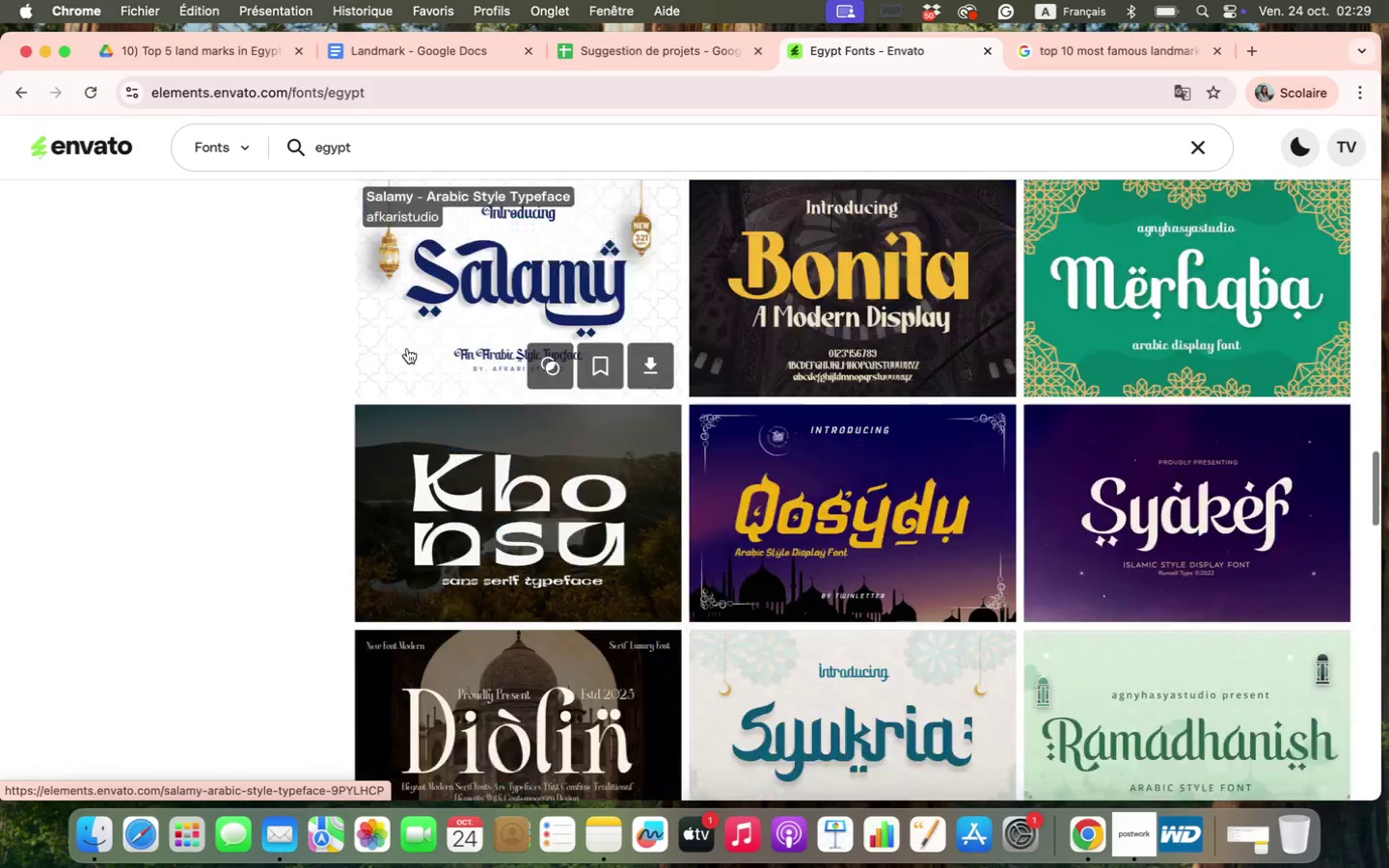 
scroll: coordinate [407, 348], scroll_direction: down, amount: 8.0
 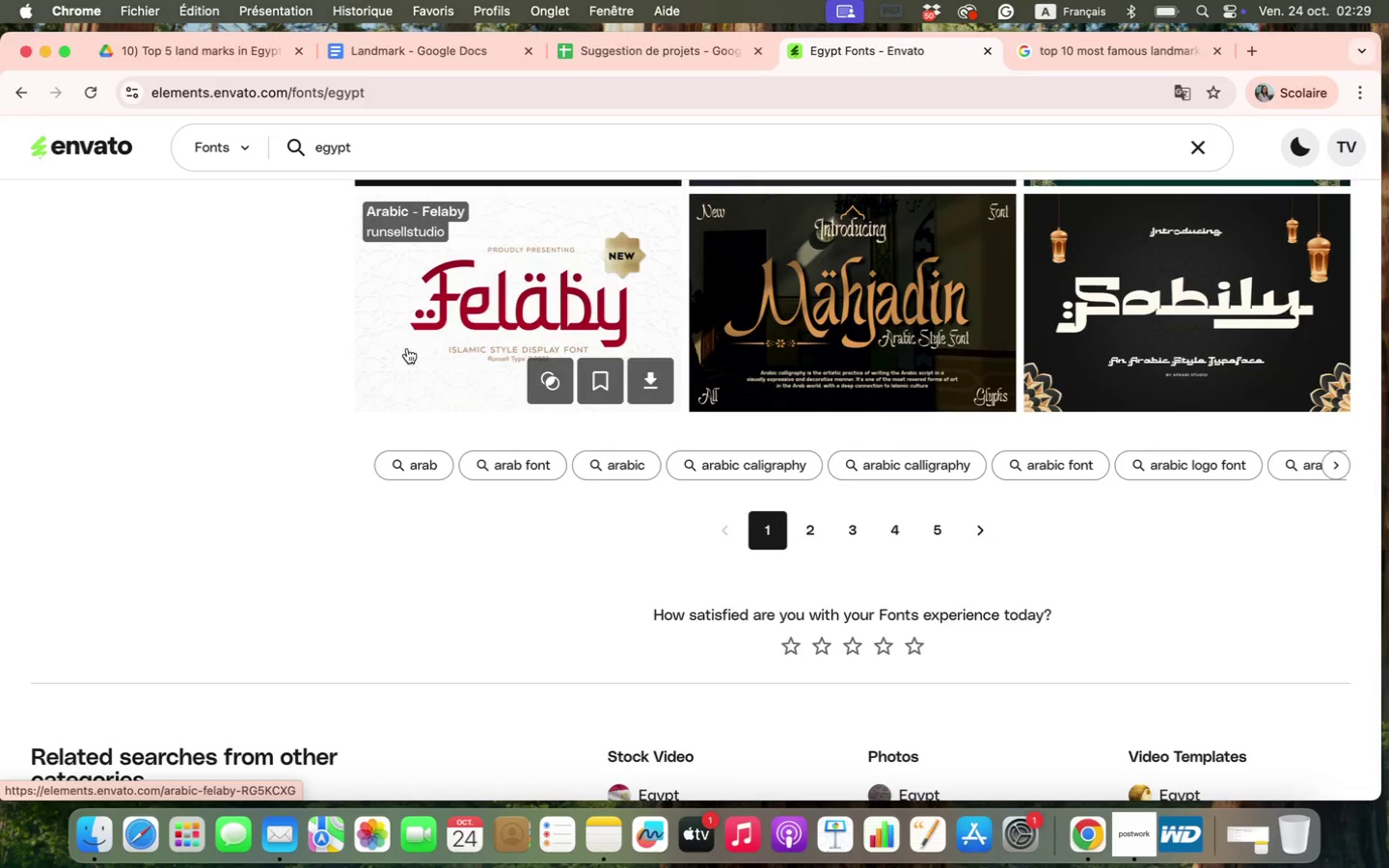 
scroll: coordinate [674, 404], scroll_direction: up, amount: 89.0
 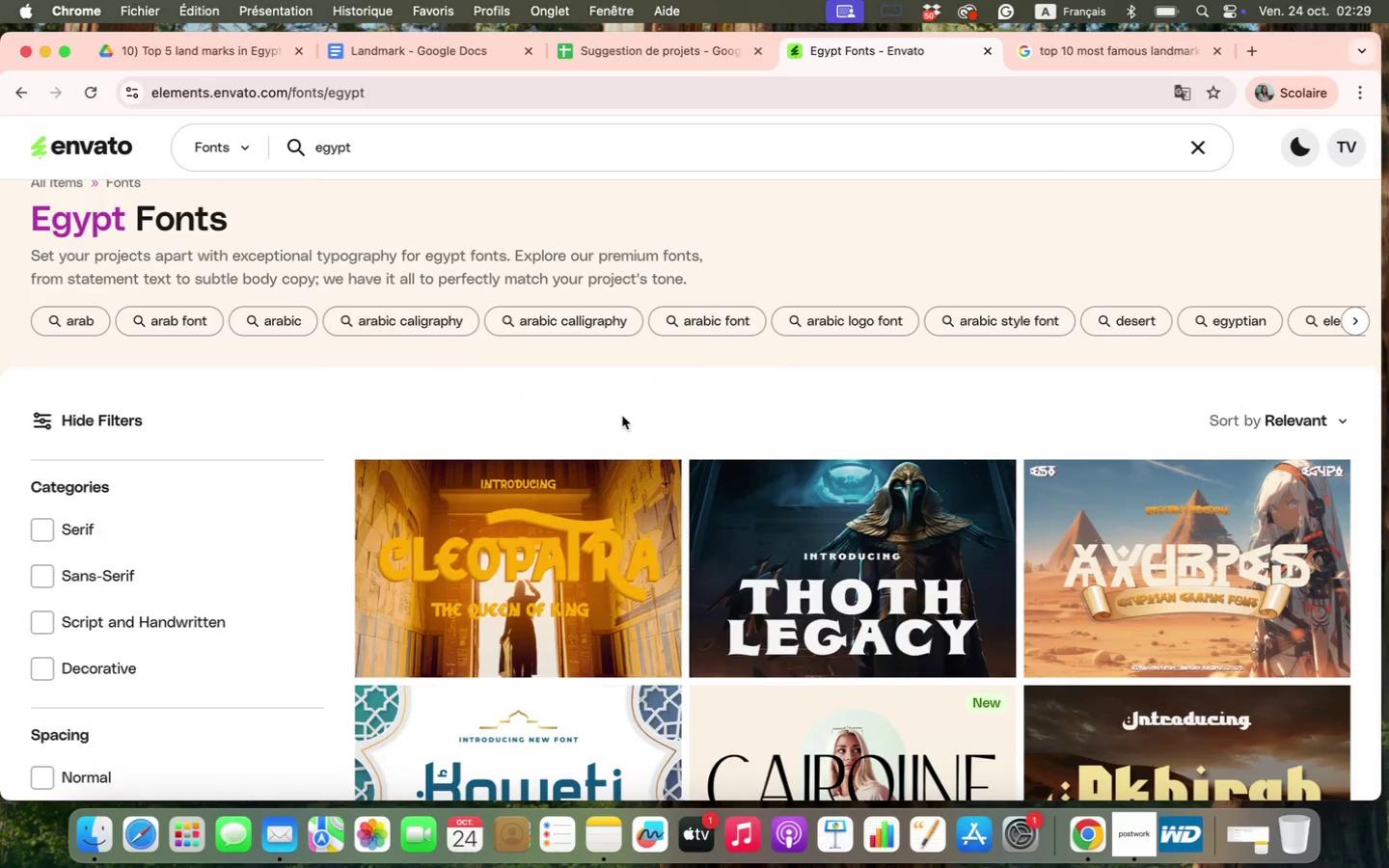 
left_click([552, 501])
 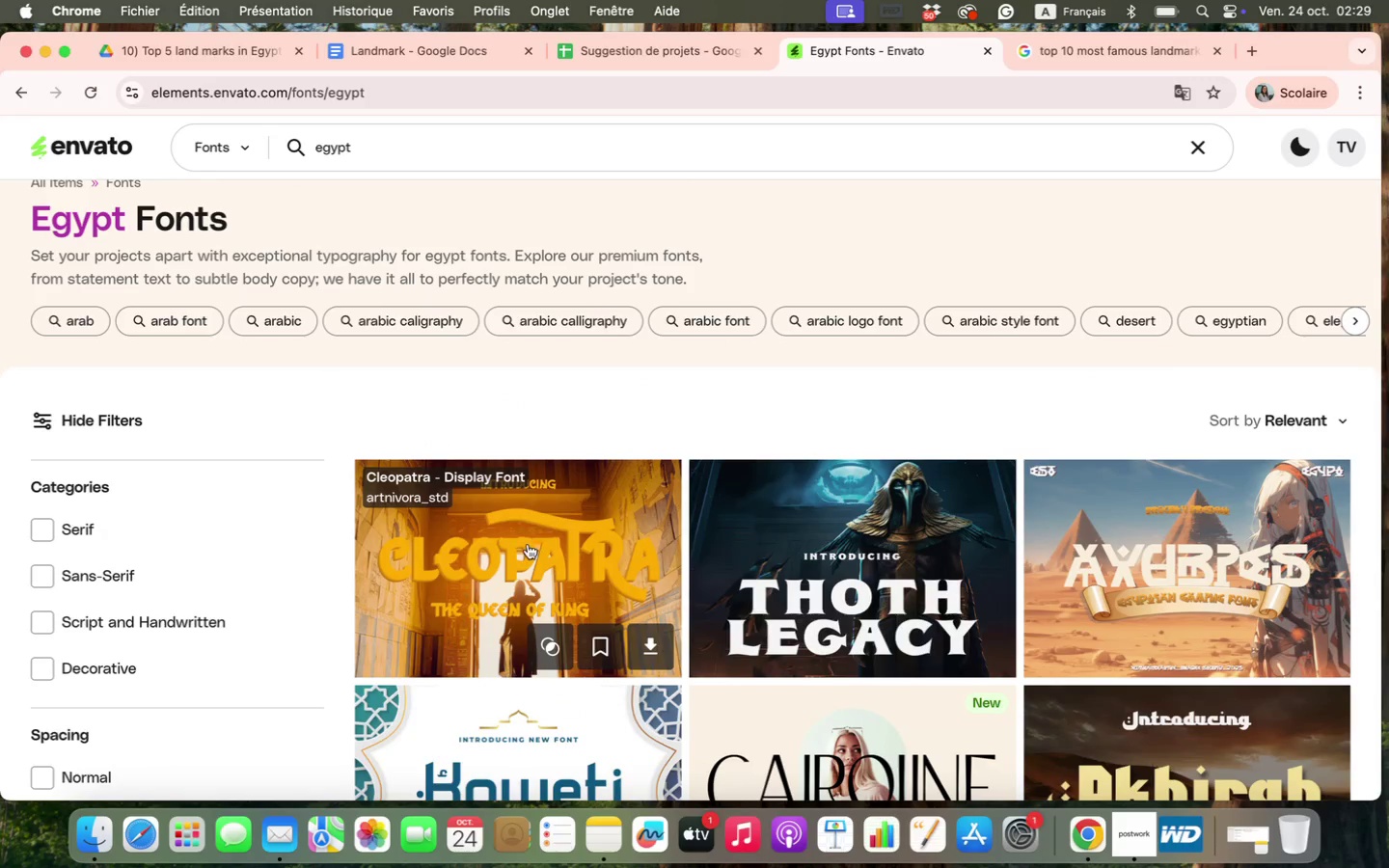 
left_click([528, 544])
 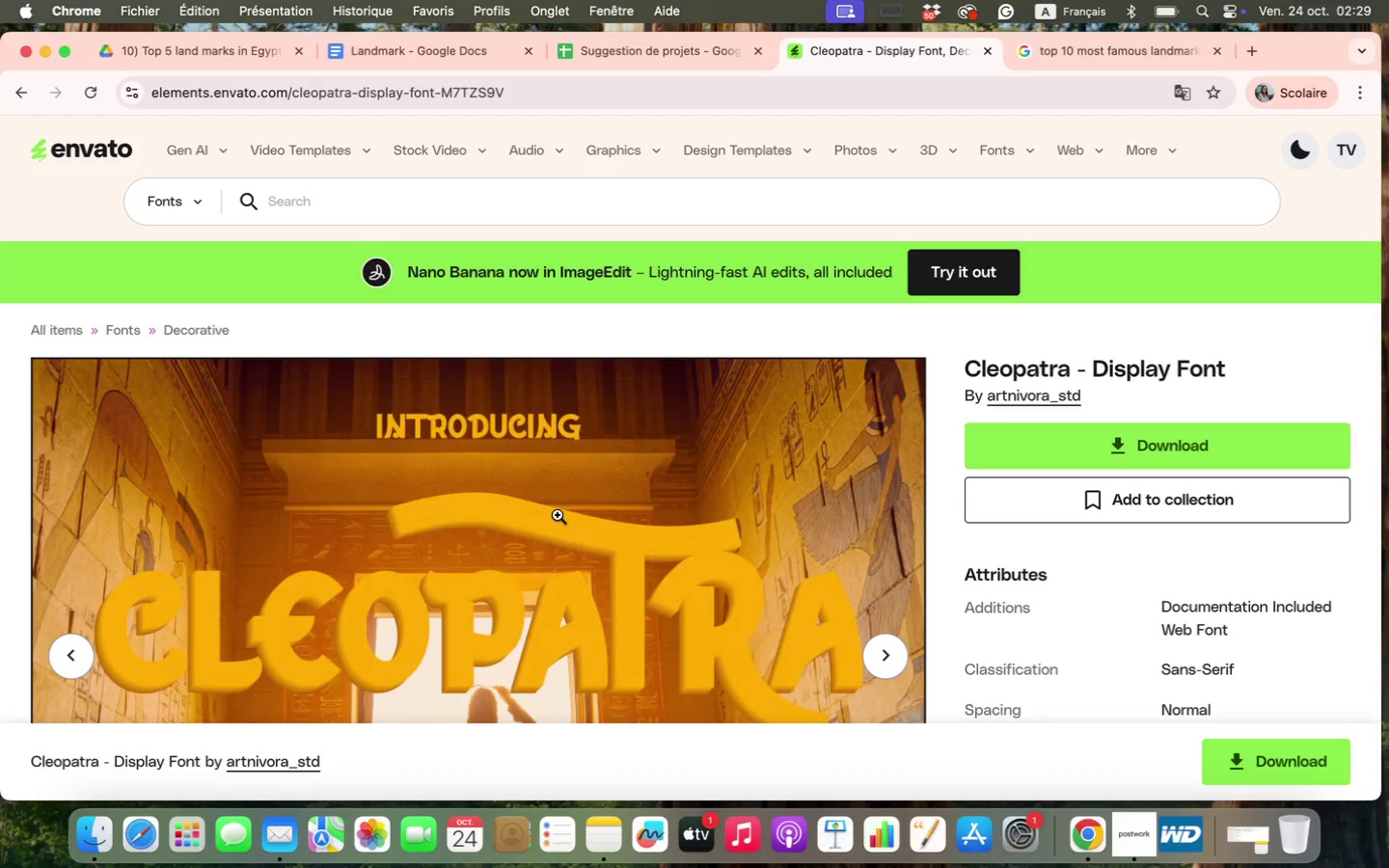 
wait(20.85)
 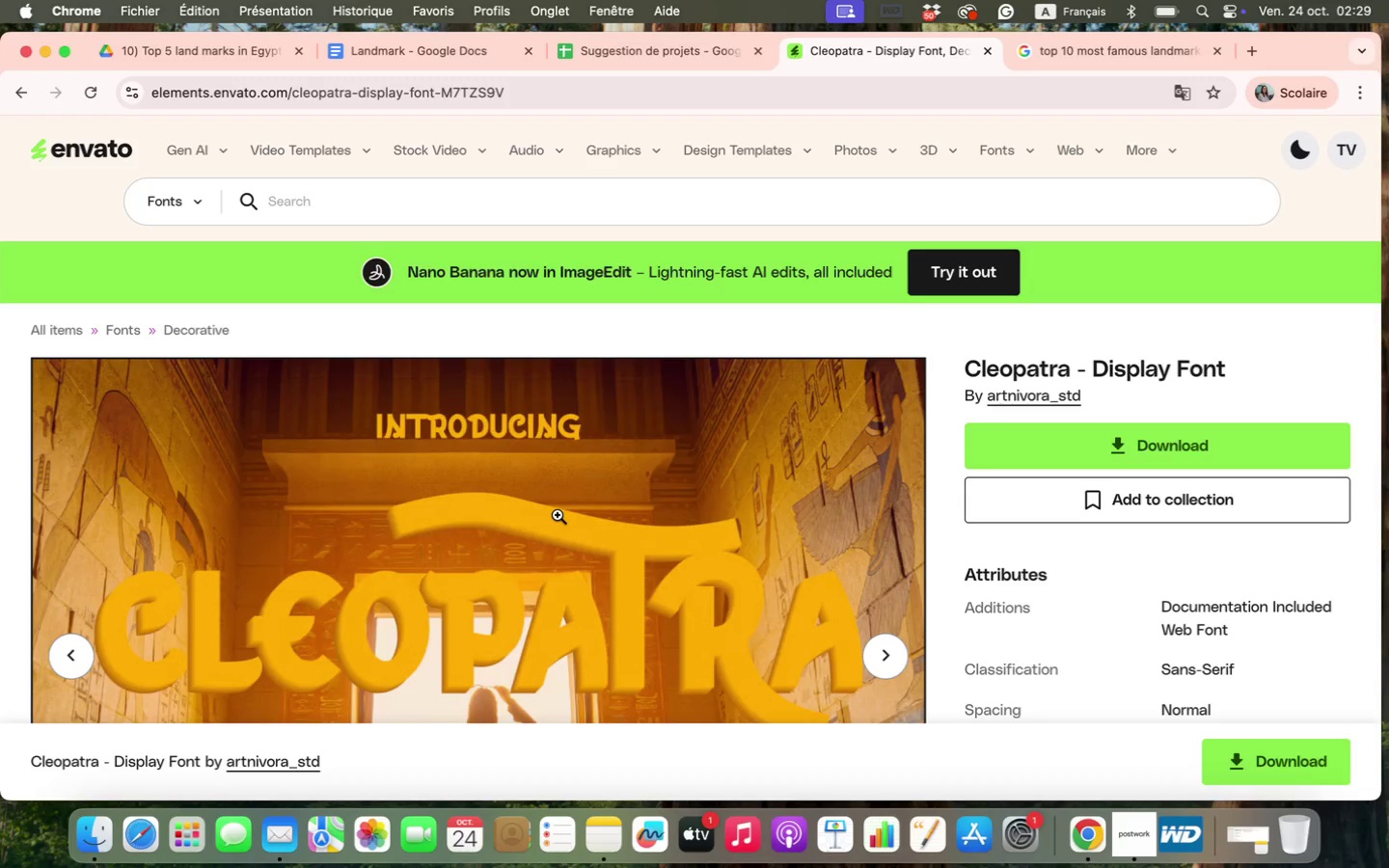 
scroll: coordinate [665, 527], scroll_direction: down, amount: 8.0
 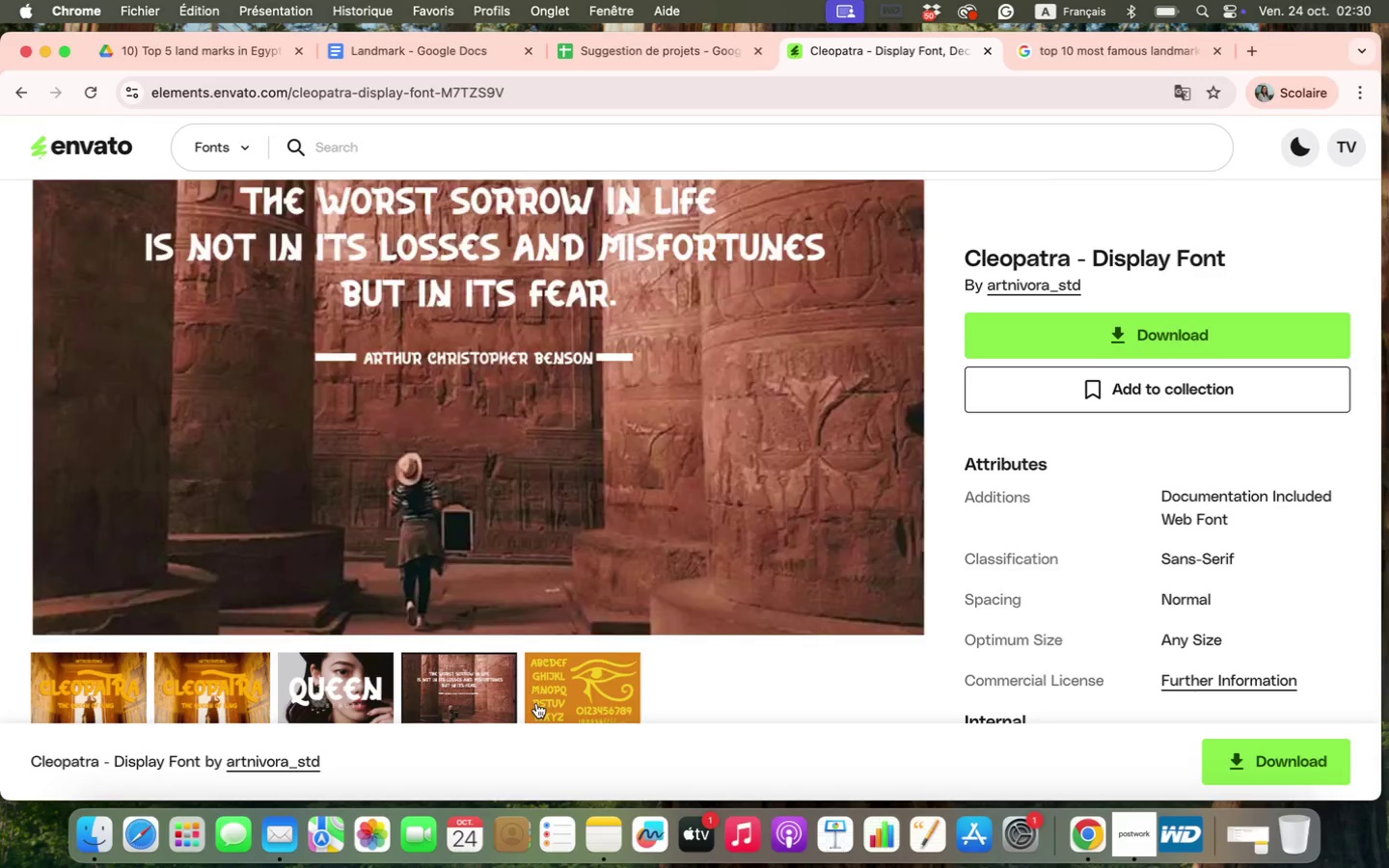 
scroll: coordinate [553, 704], scroll_direction: up, amount: 2.0
 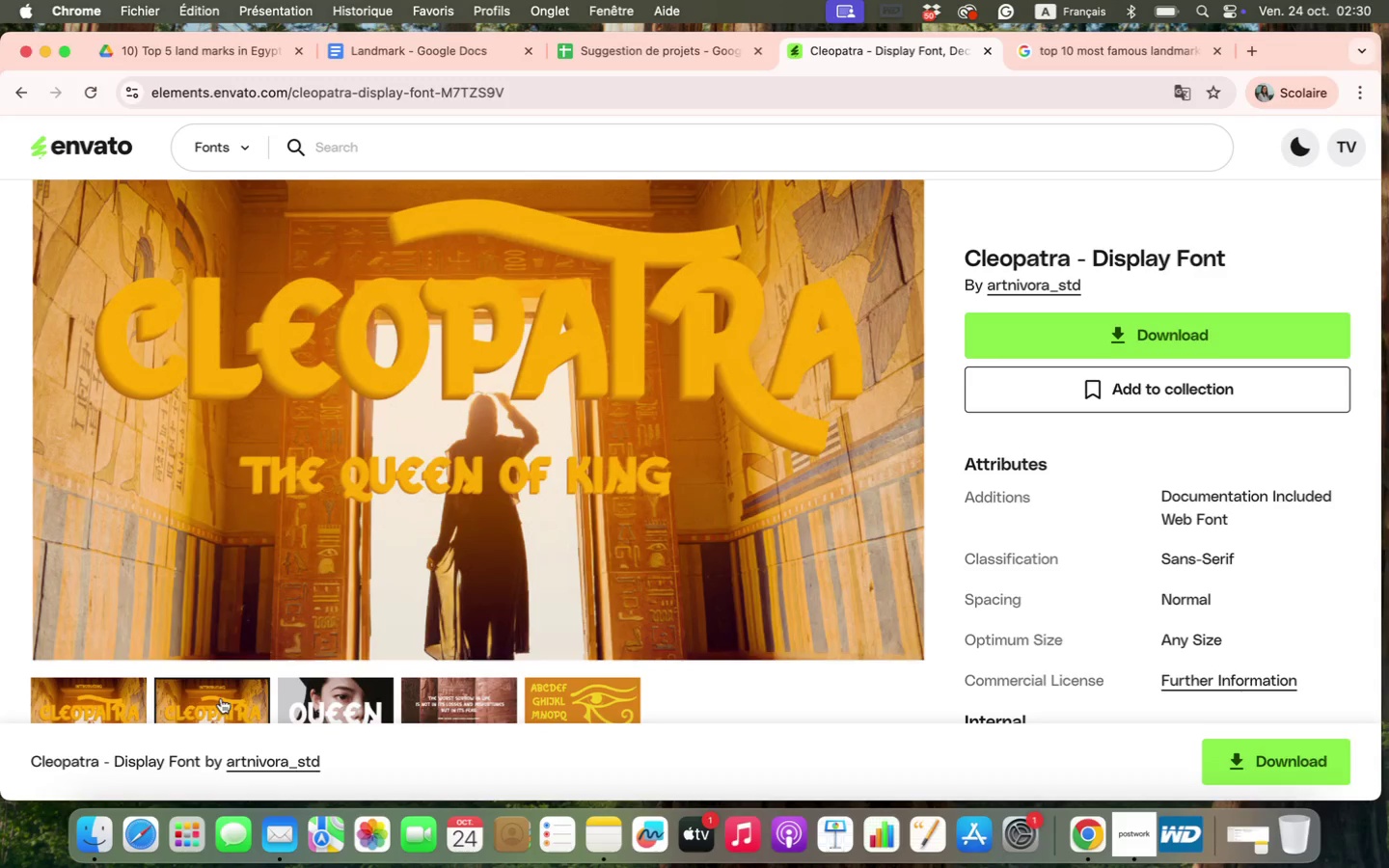 
wait(7.77)
 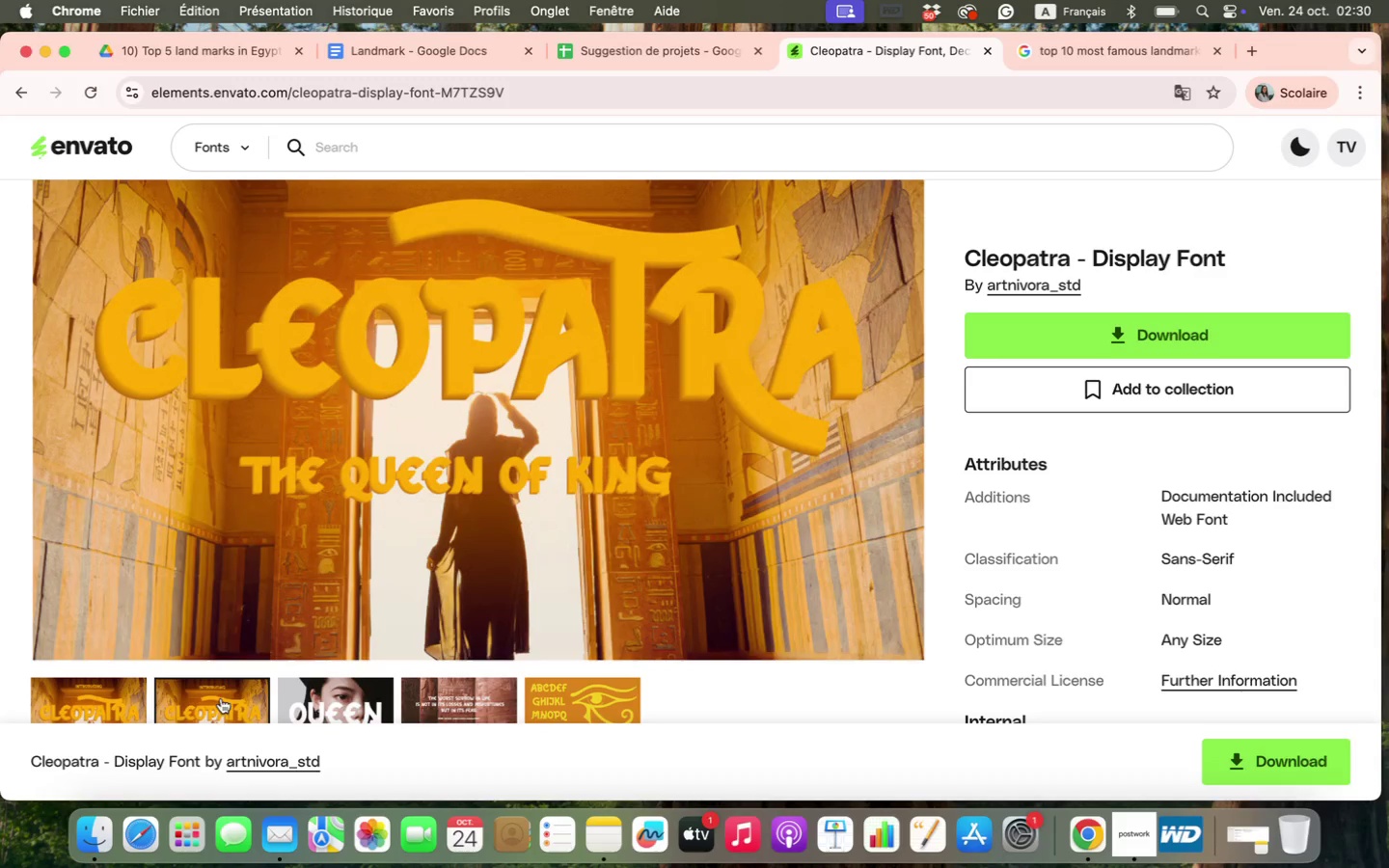 
left_click([1202, 333])
 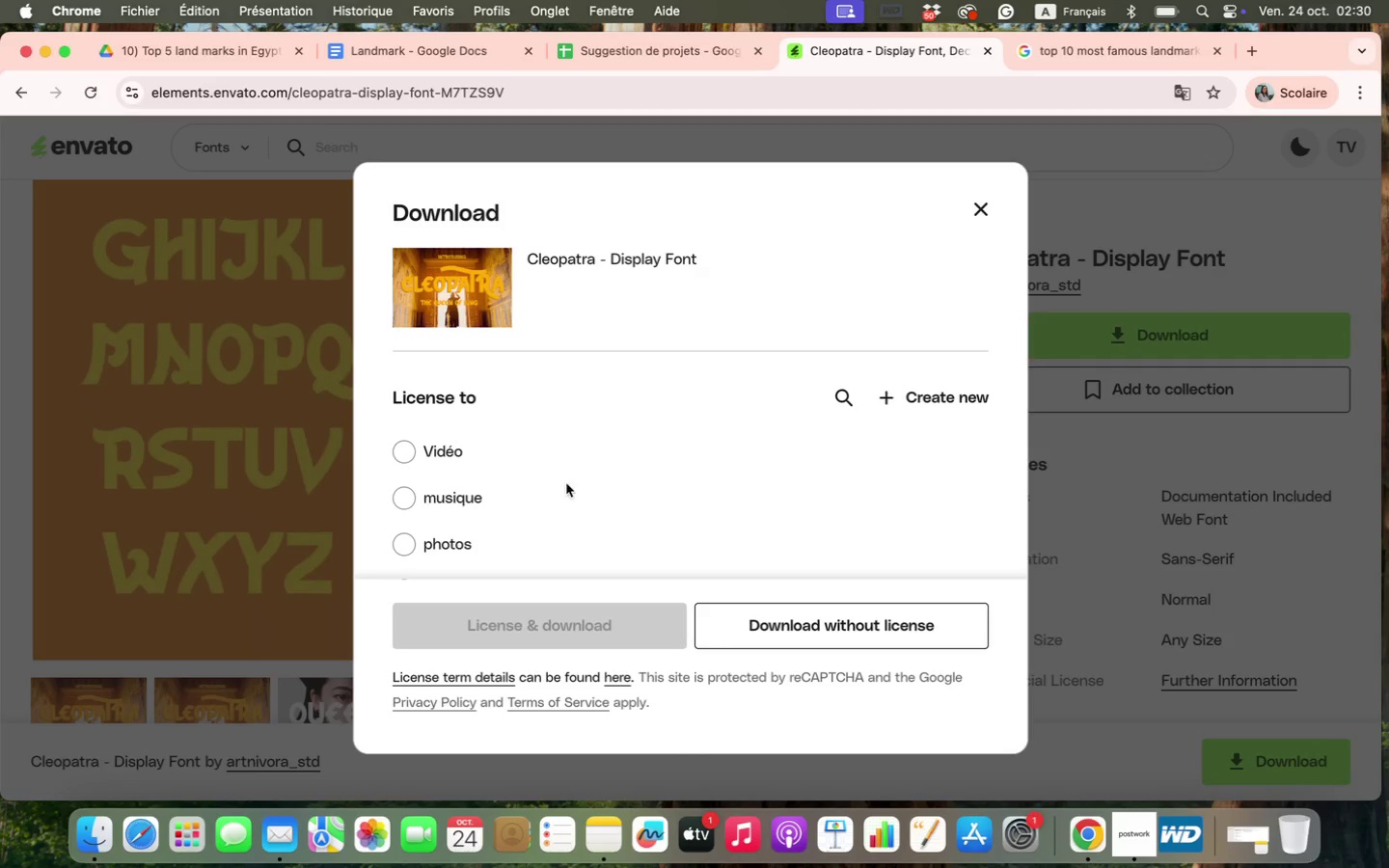 
wait(5.01)
 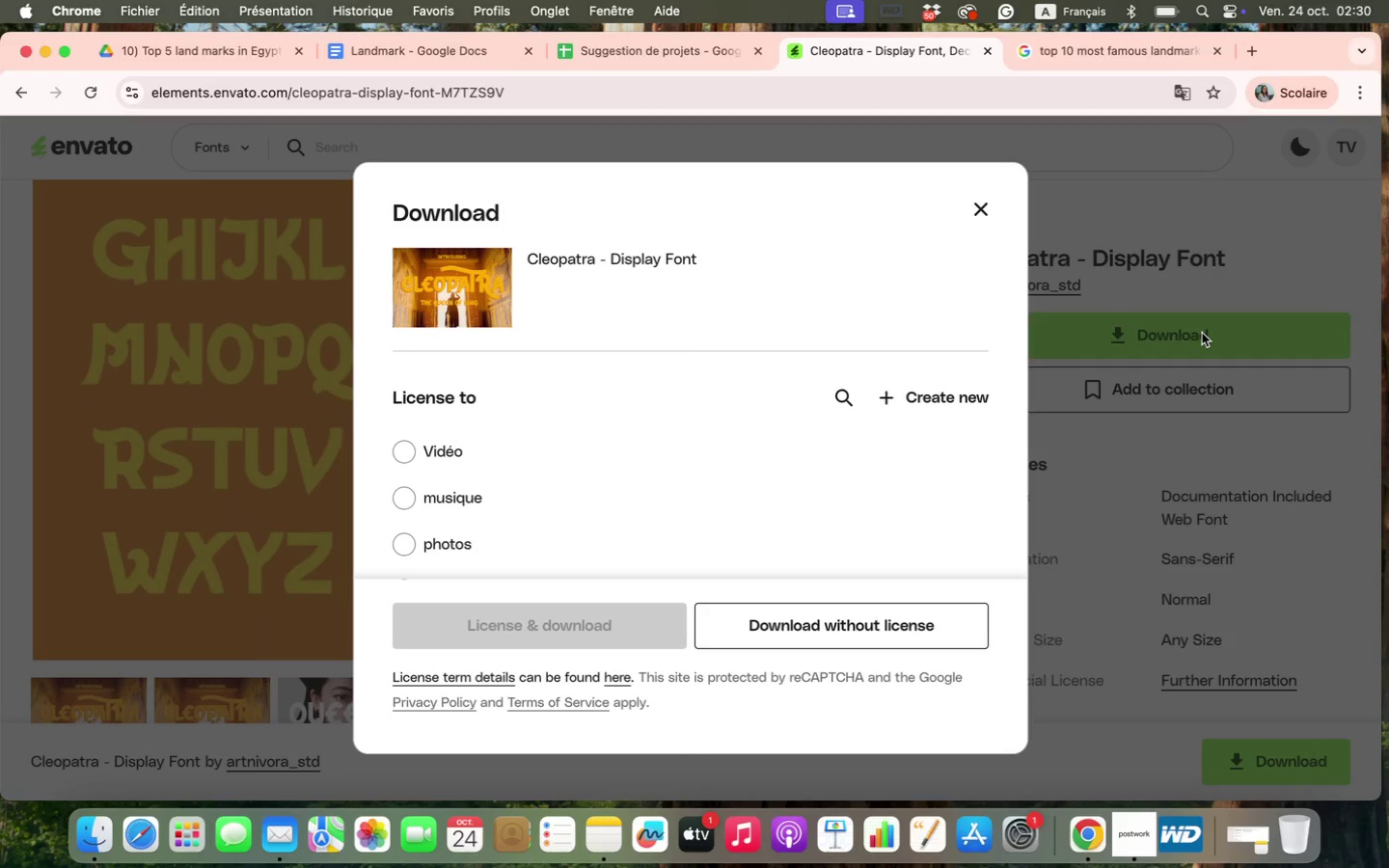 
scroll: coordinate [434, 536], scroll_direction: down, amount: 3.0
 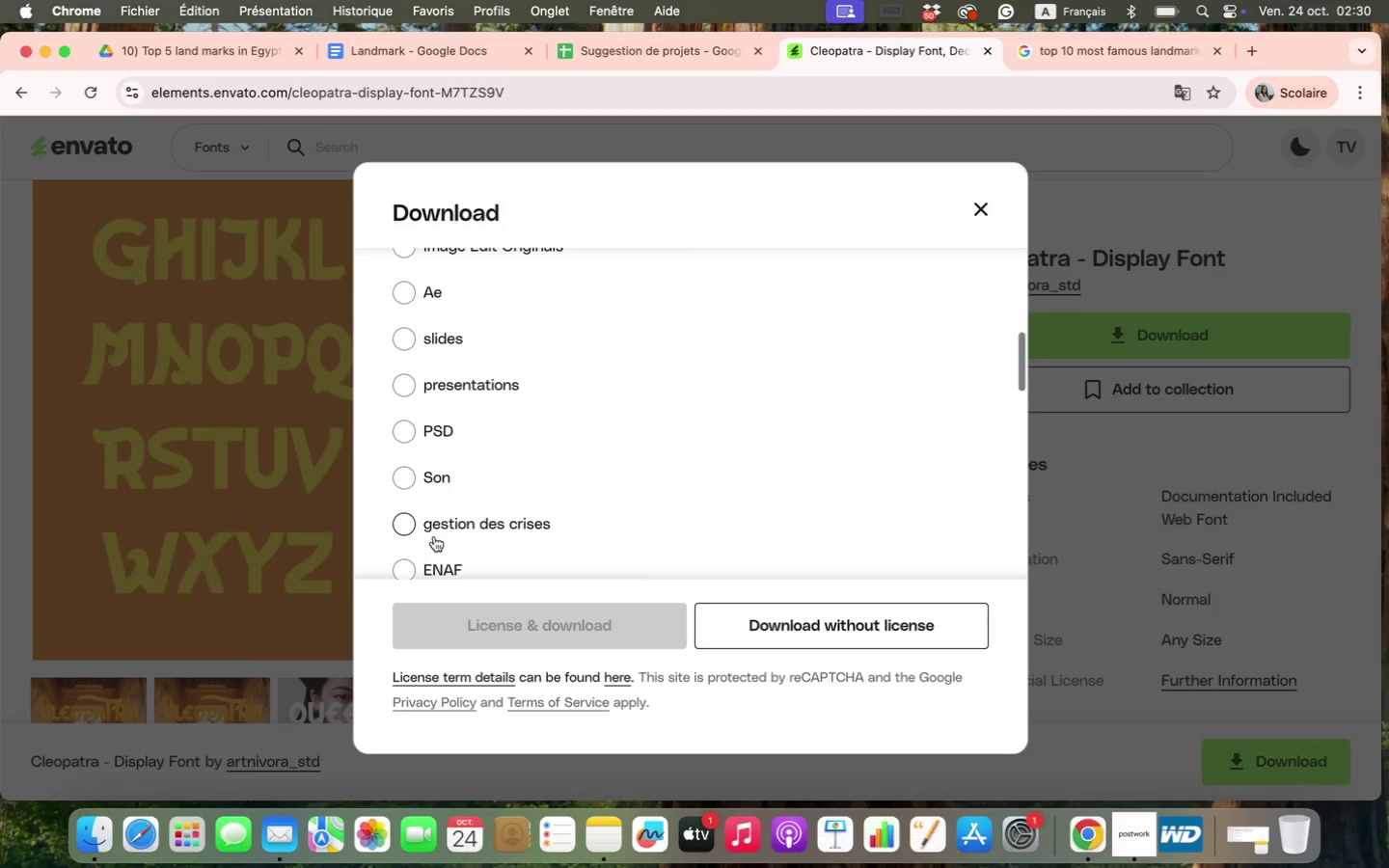 
scroll: coordinate [434, 536], scroll_direction: up, amount: 39.0
 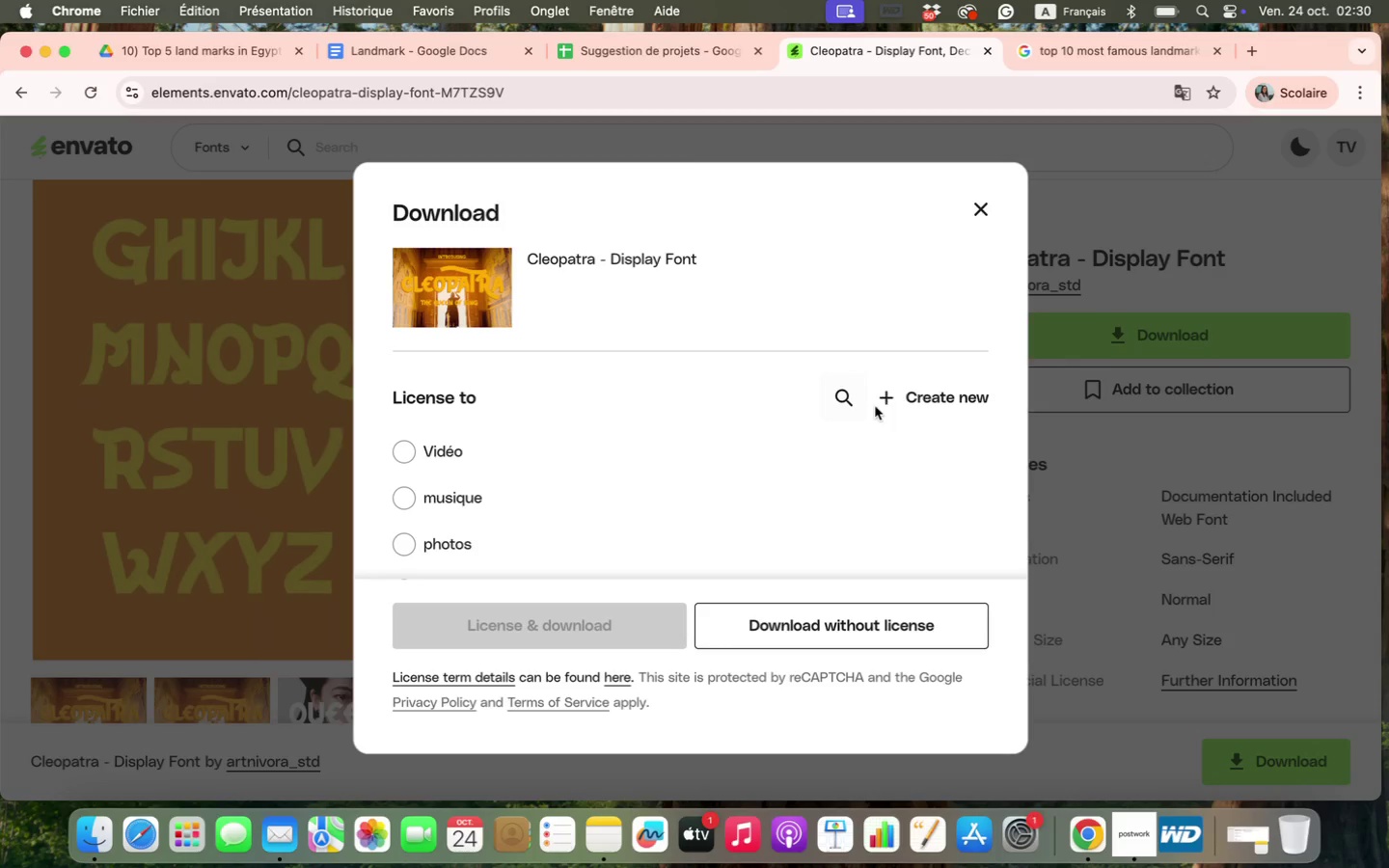 
left_click([891, 398])
 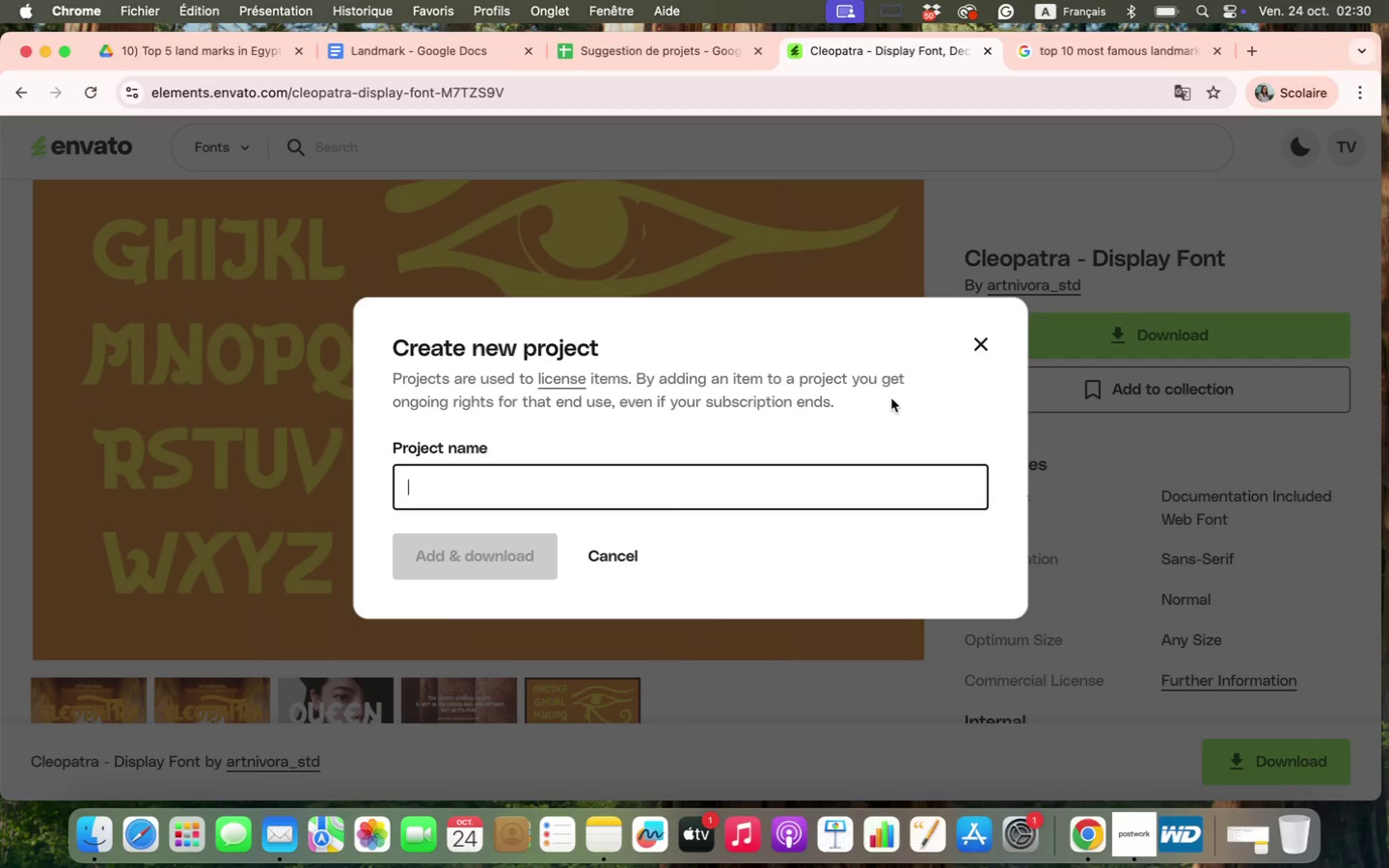 
type(Police)
 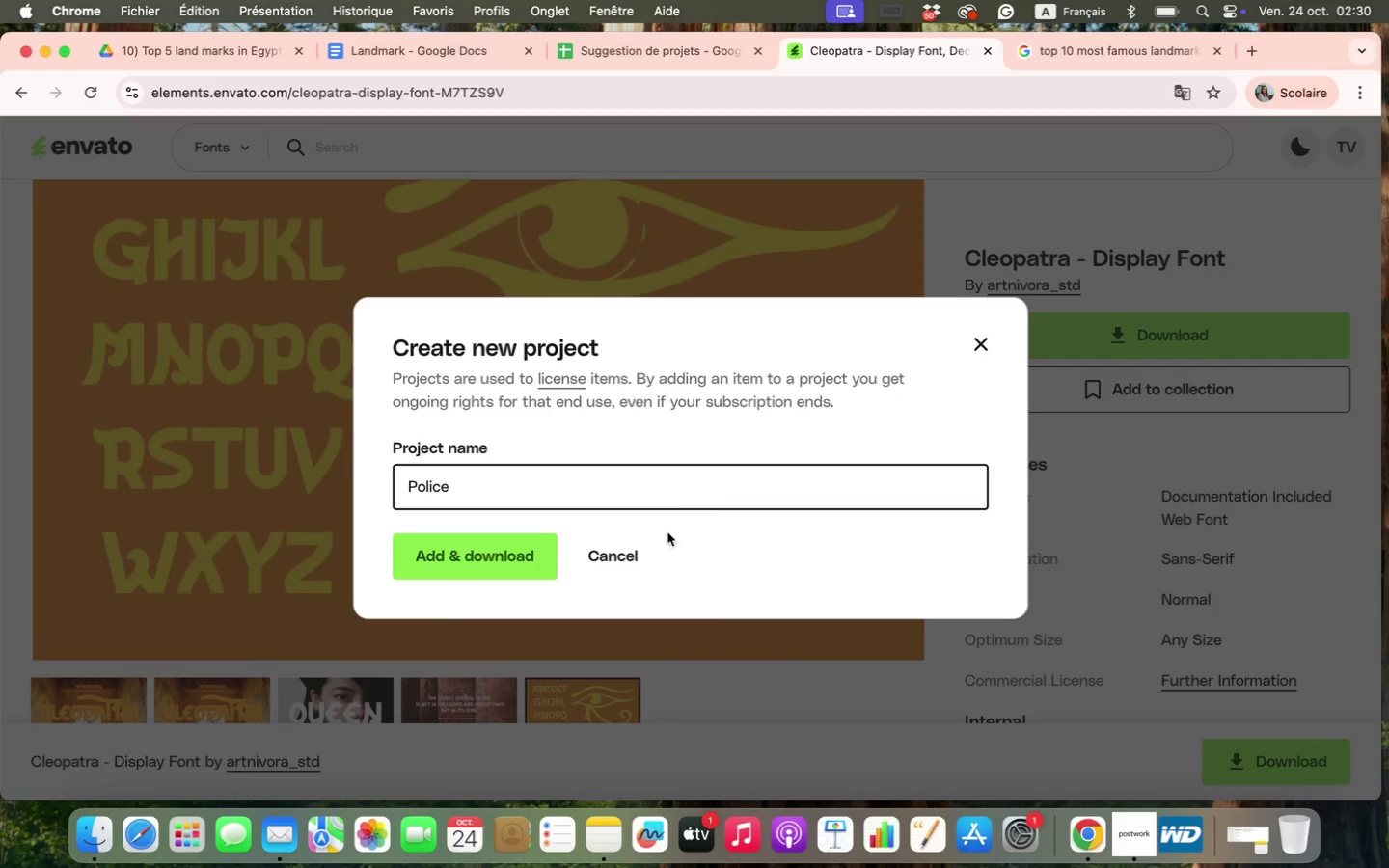 
left_click([503, 546])
 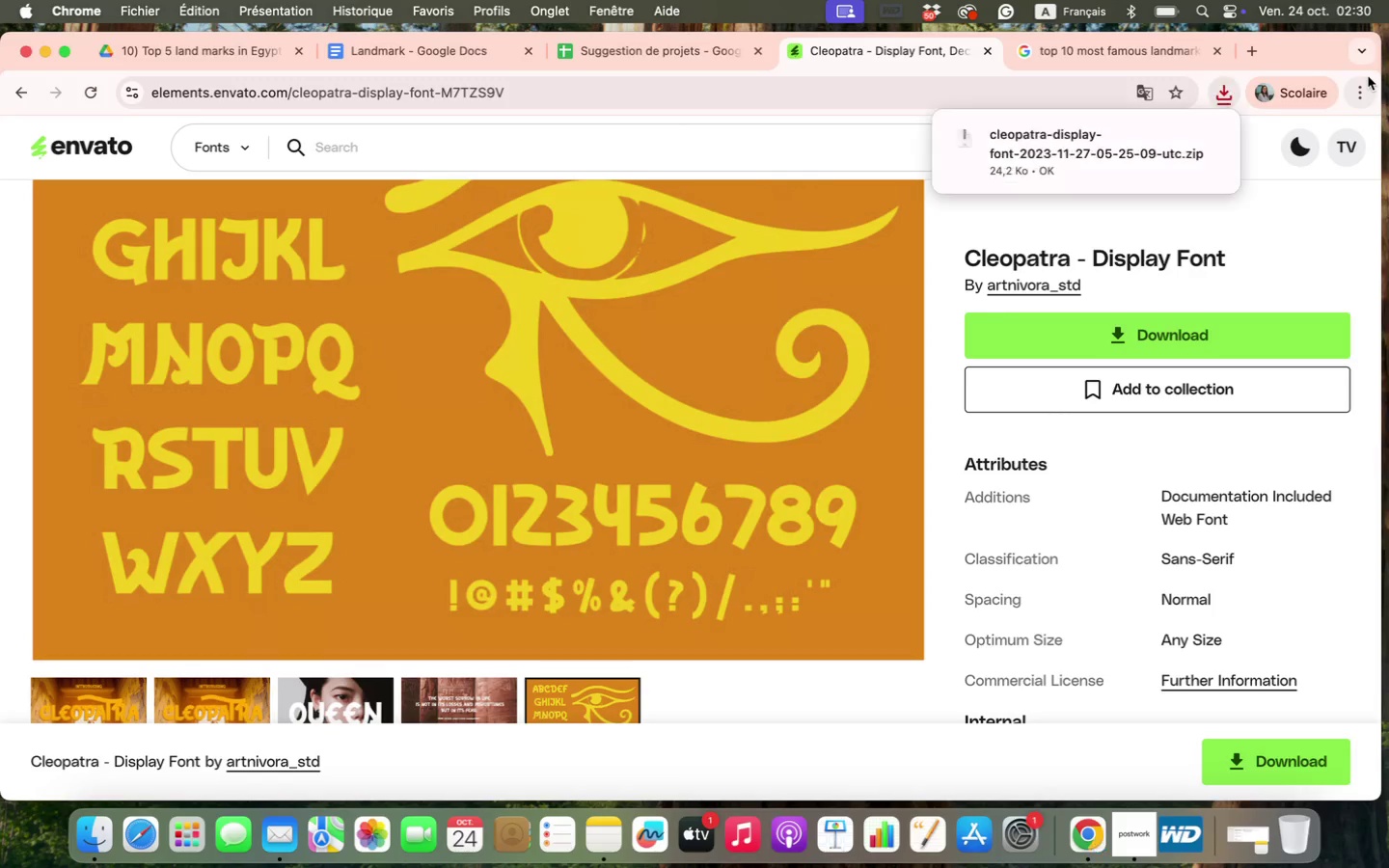 
left_click([1105, 128])
 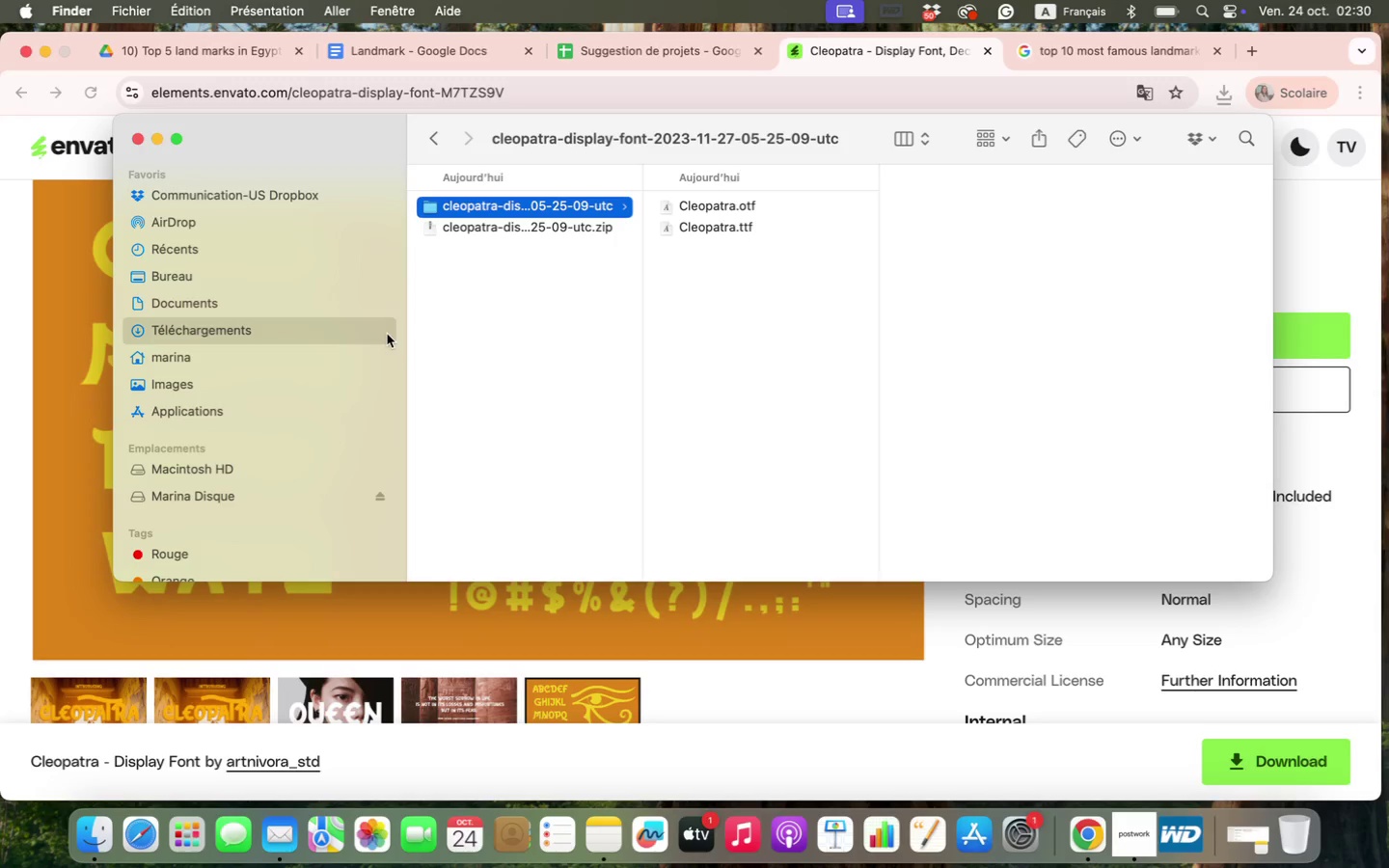 
wait(5.59)
 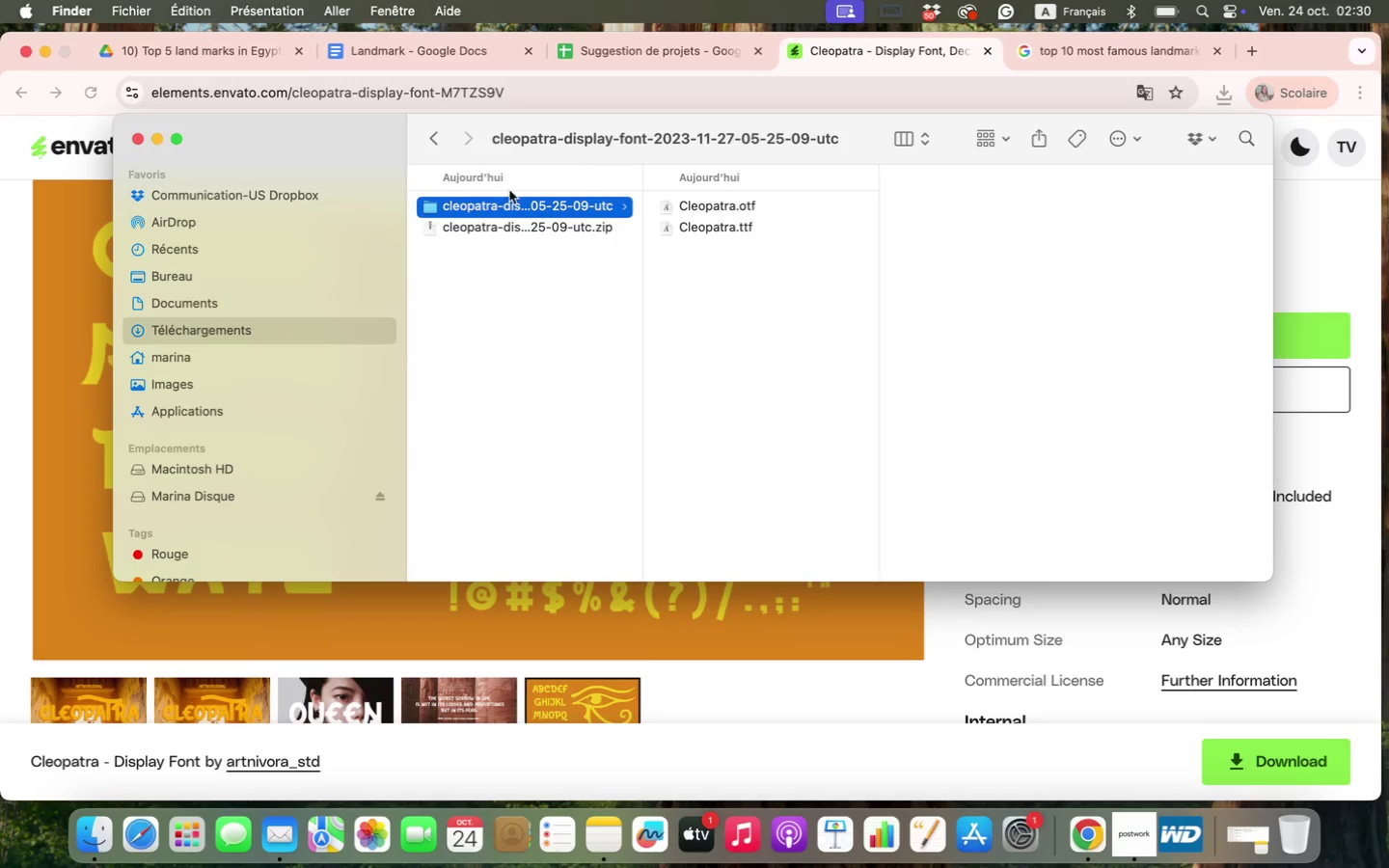 
left_click([340, 0])
 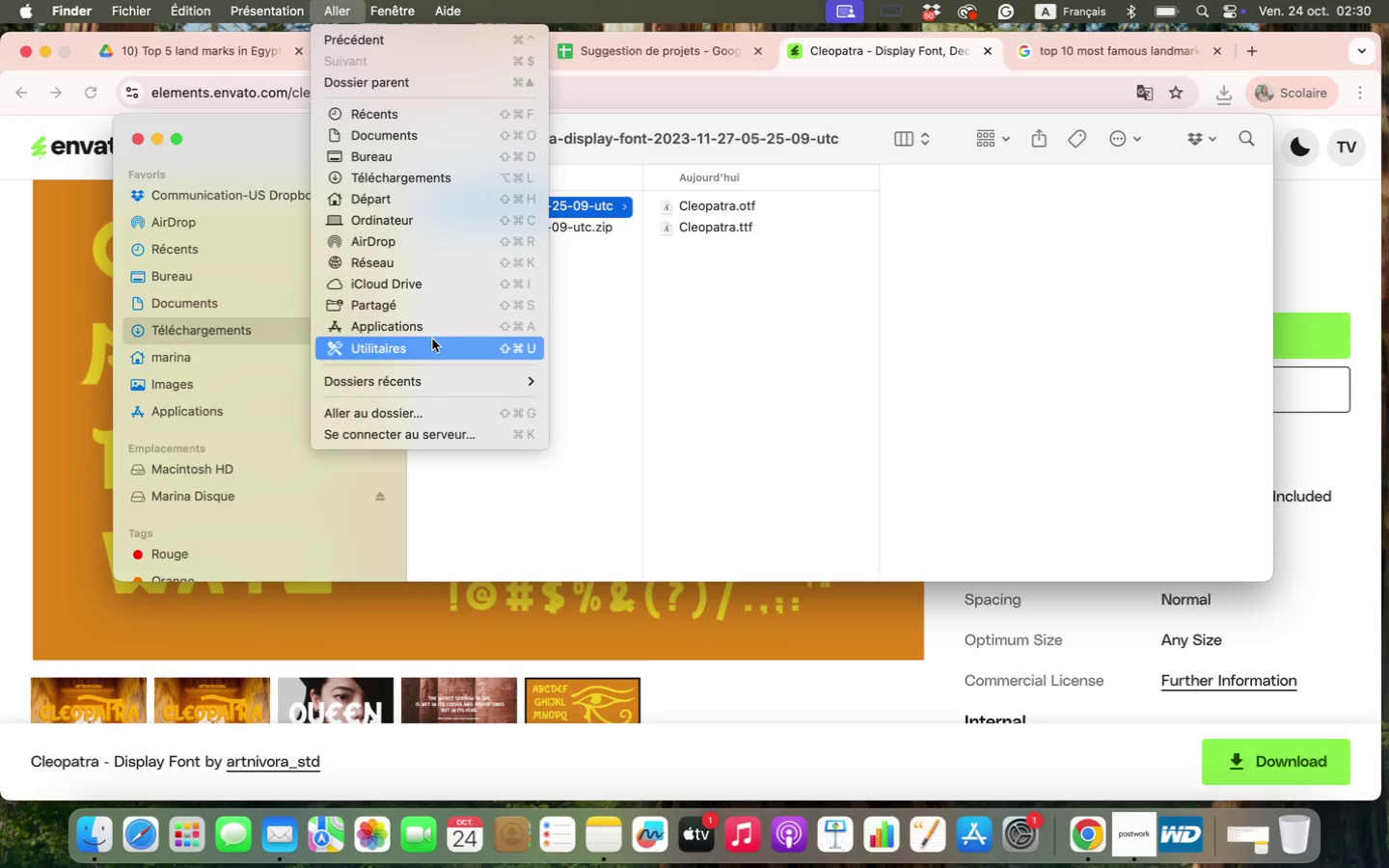 
left_click([431, 328])
 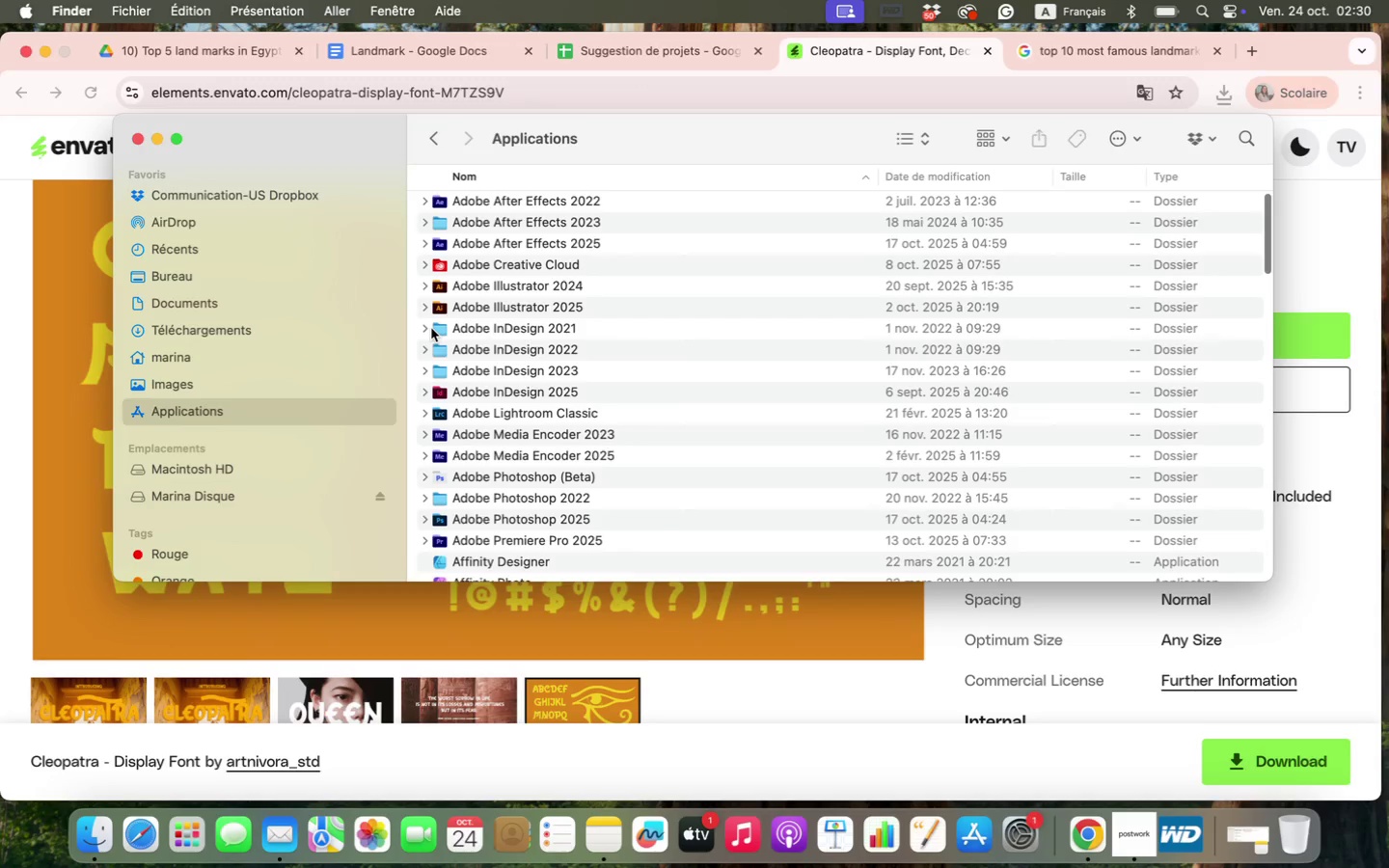 
type(li)
 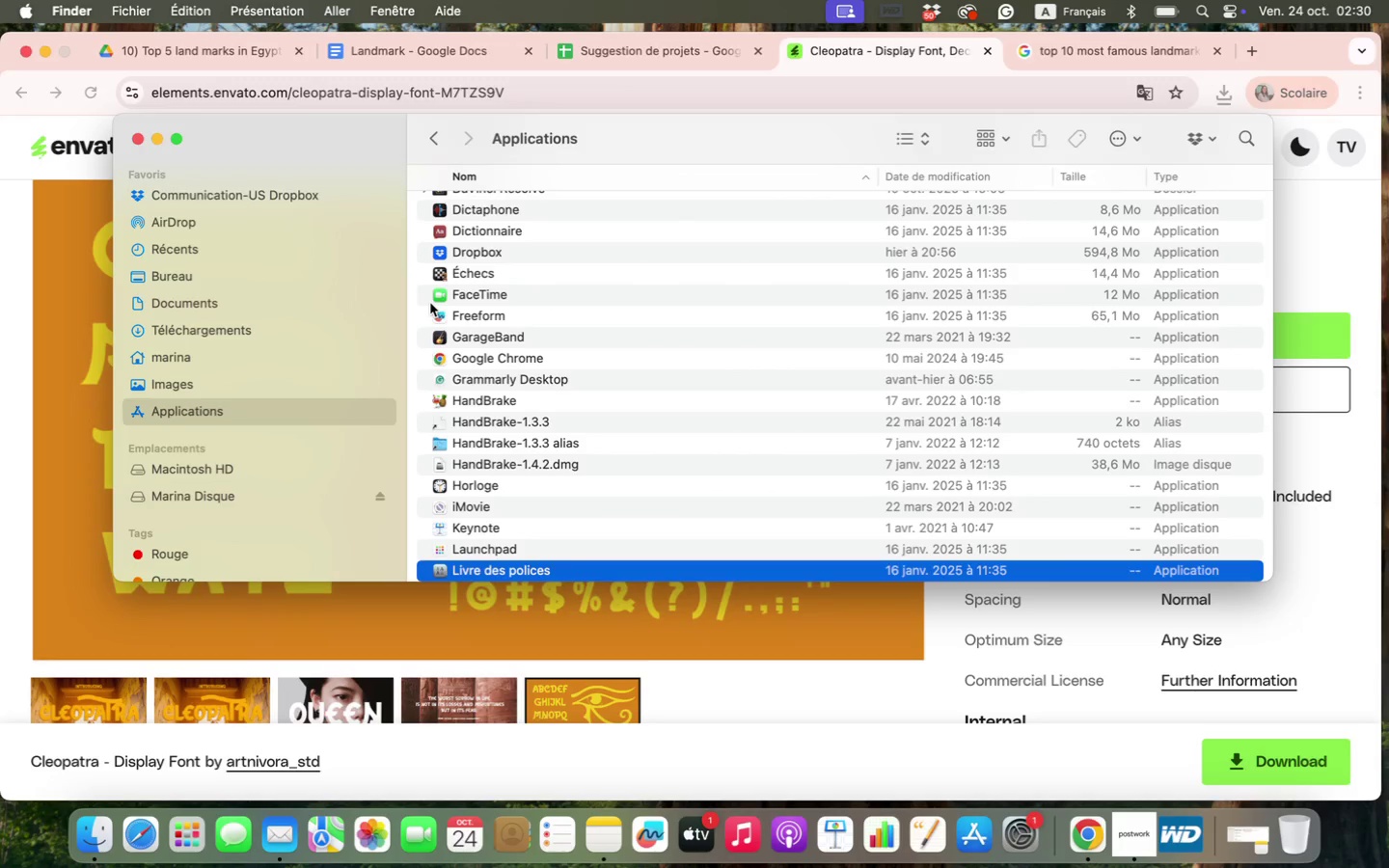 
key(Enter)
 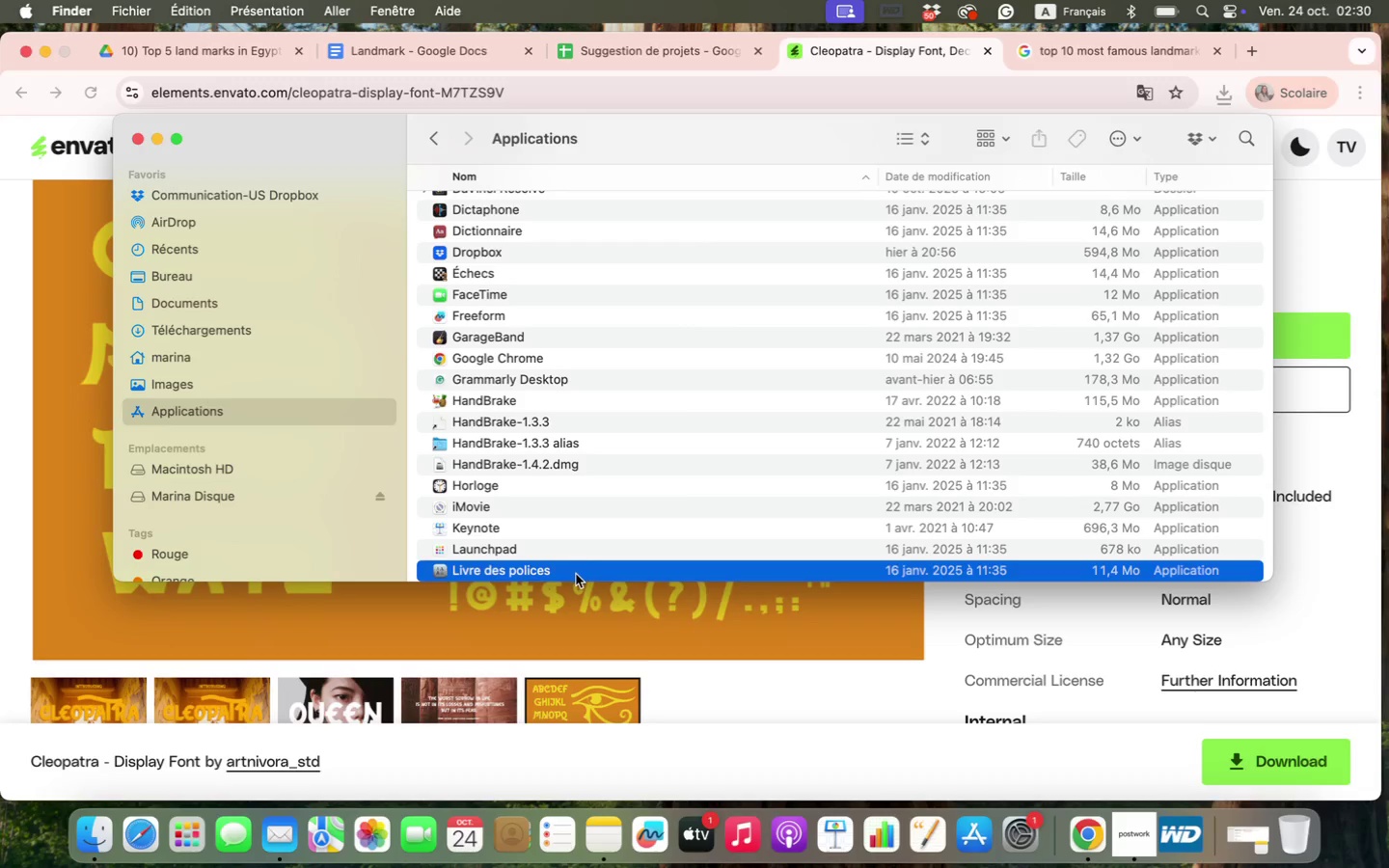 
double_click([576, 574])
 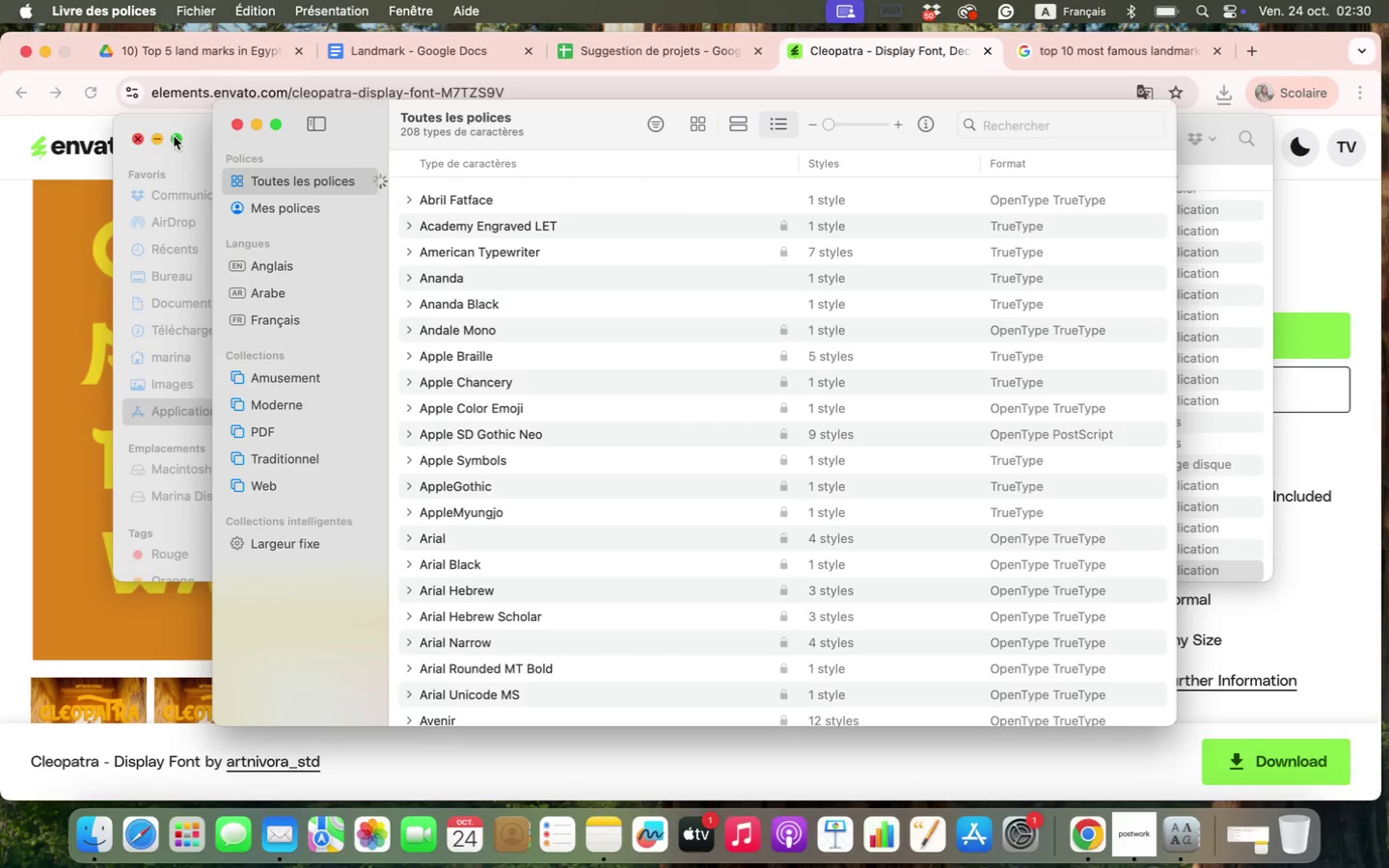 
left_click([156, 137])
 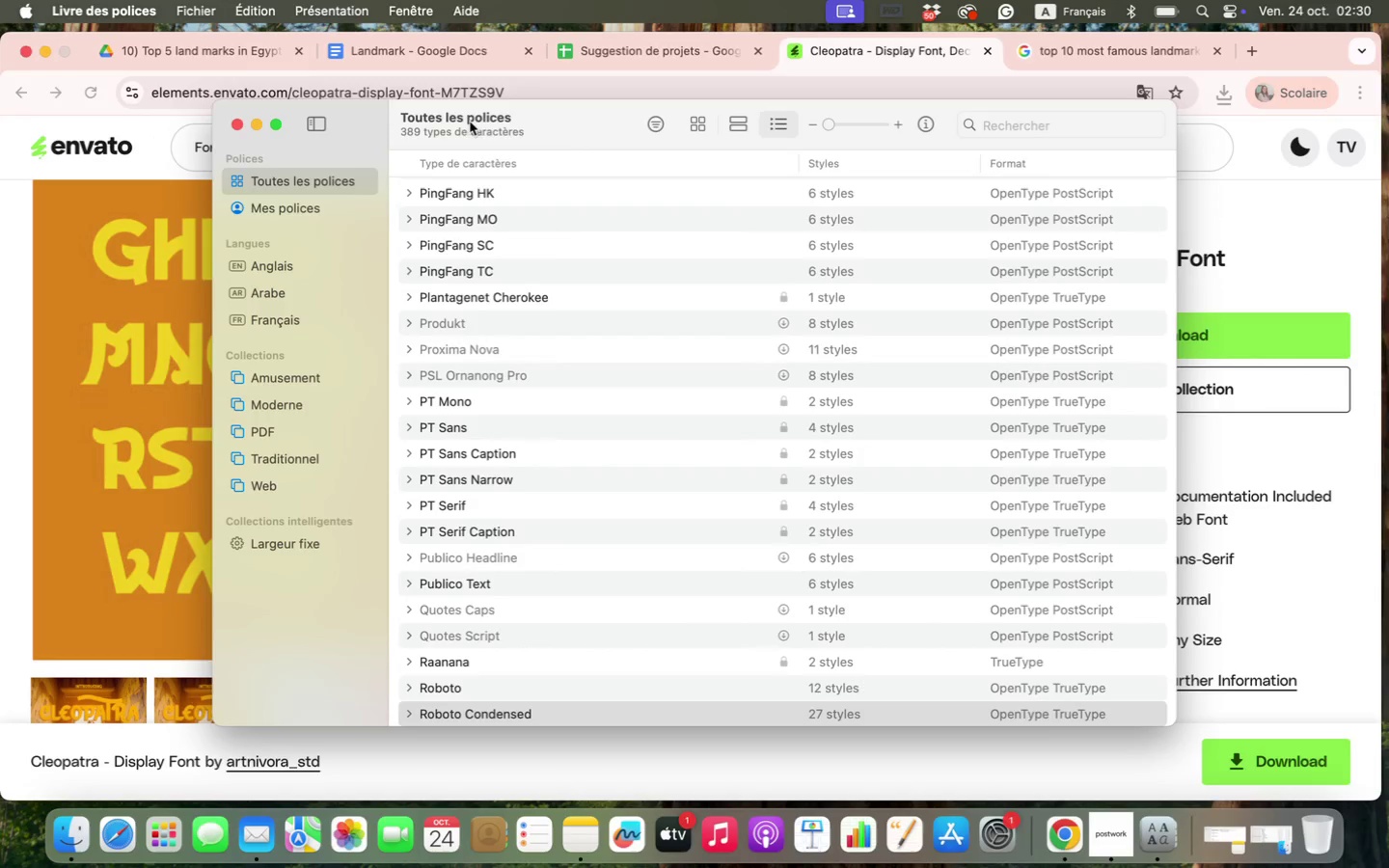 
left_click_drag(start_coordinate=[596, 125], to_coordinate=[702, 93])
 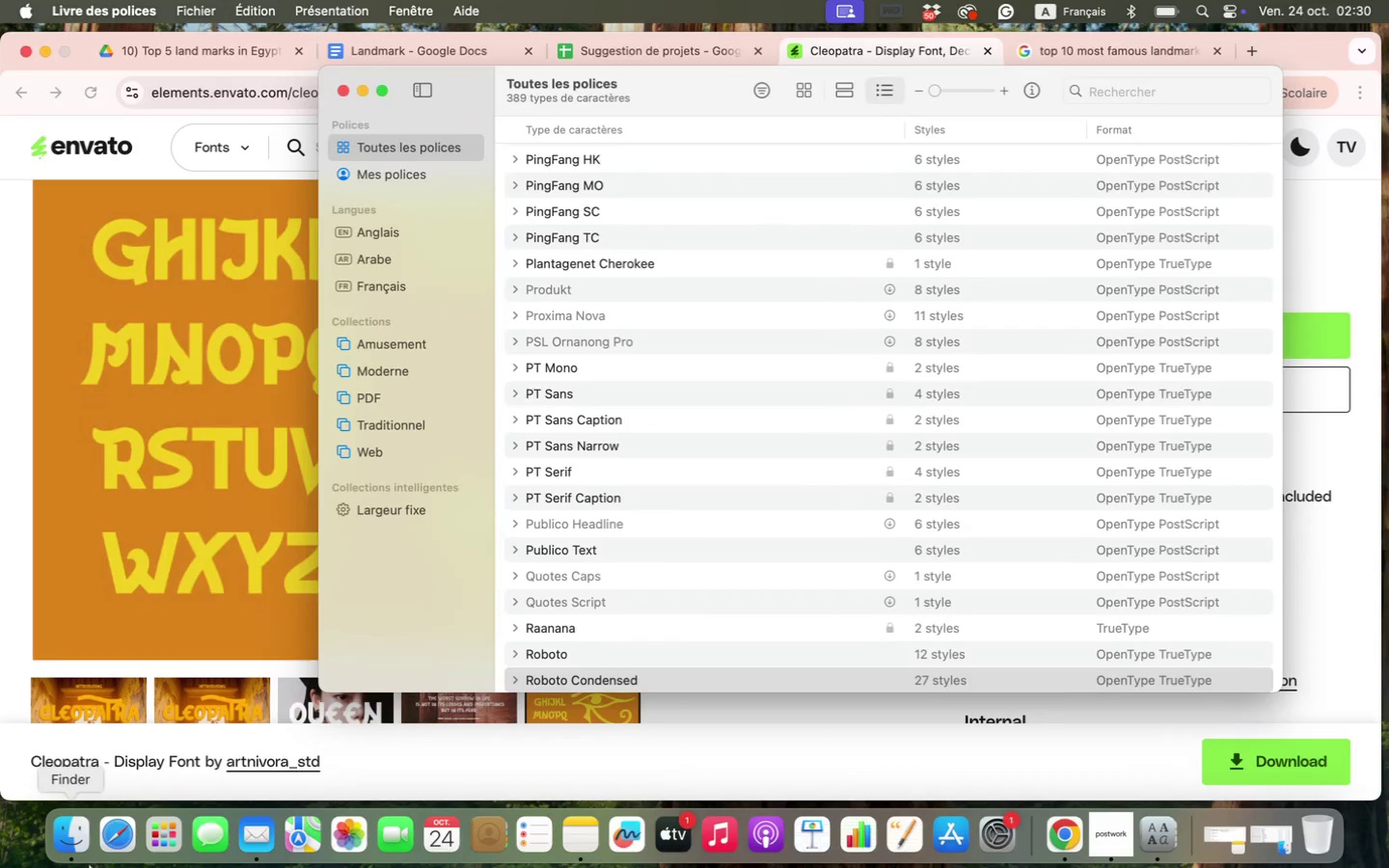 
left_click([70, 850])
 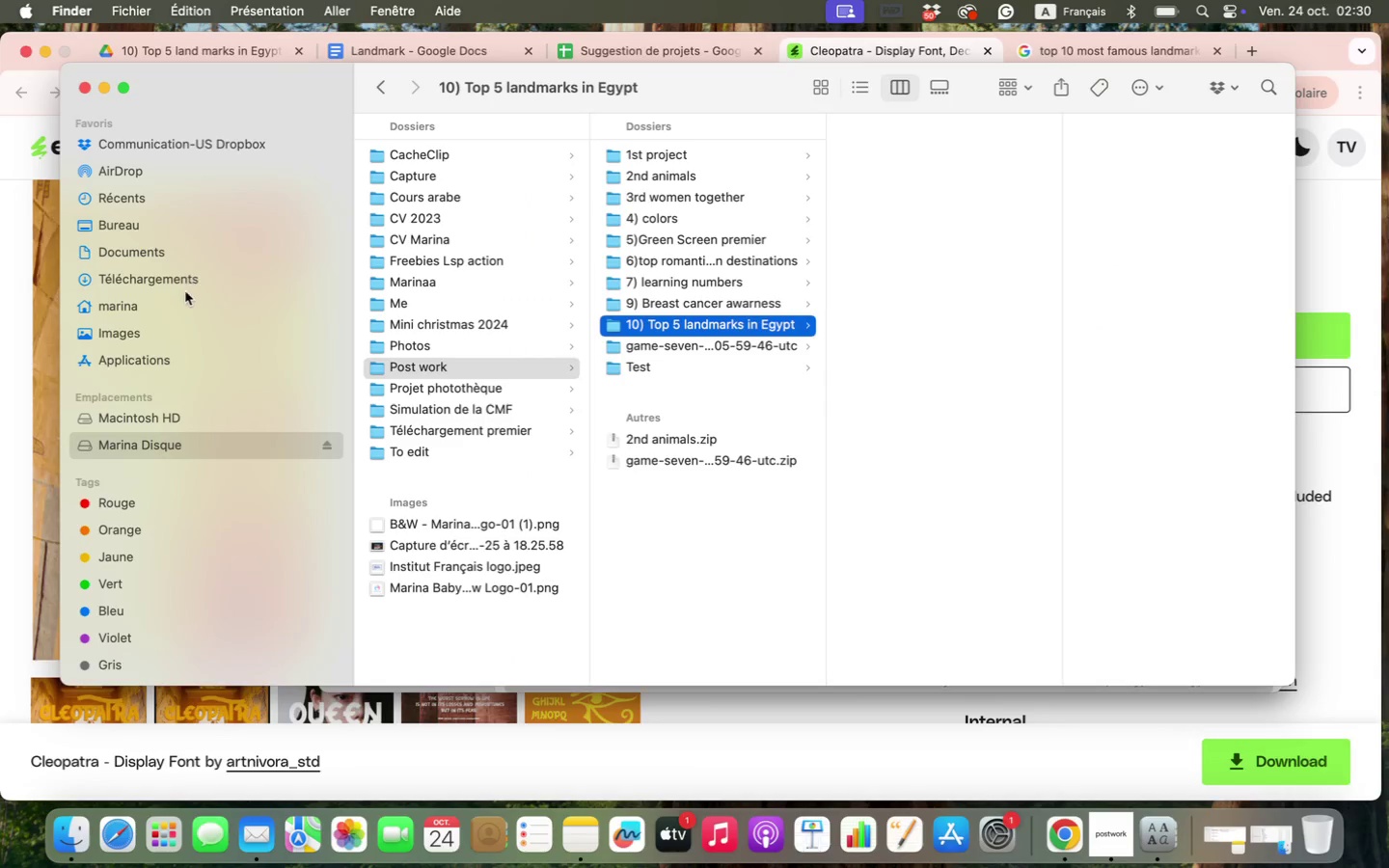 
left_click([187, 277])
 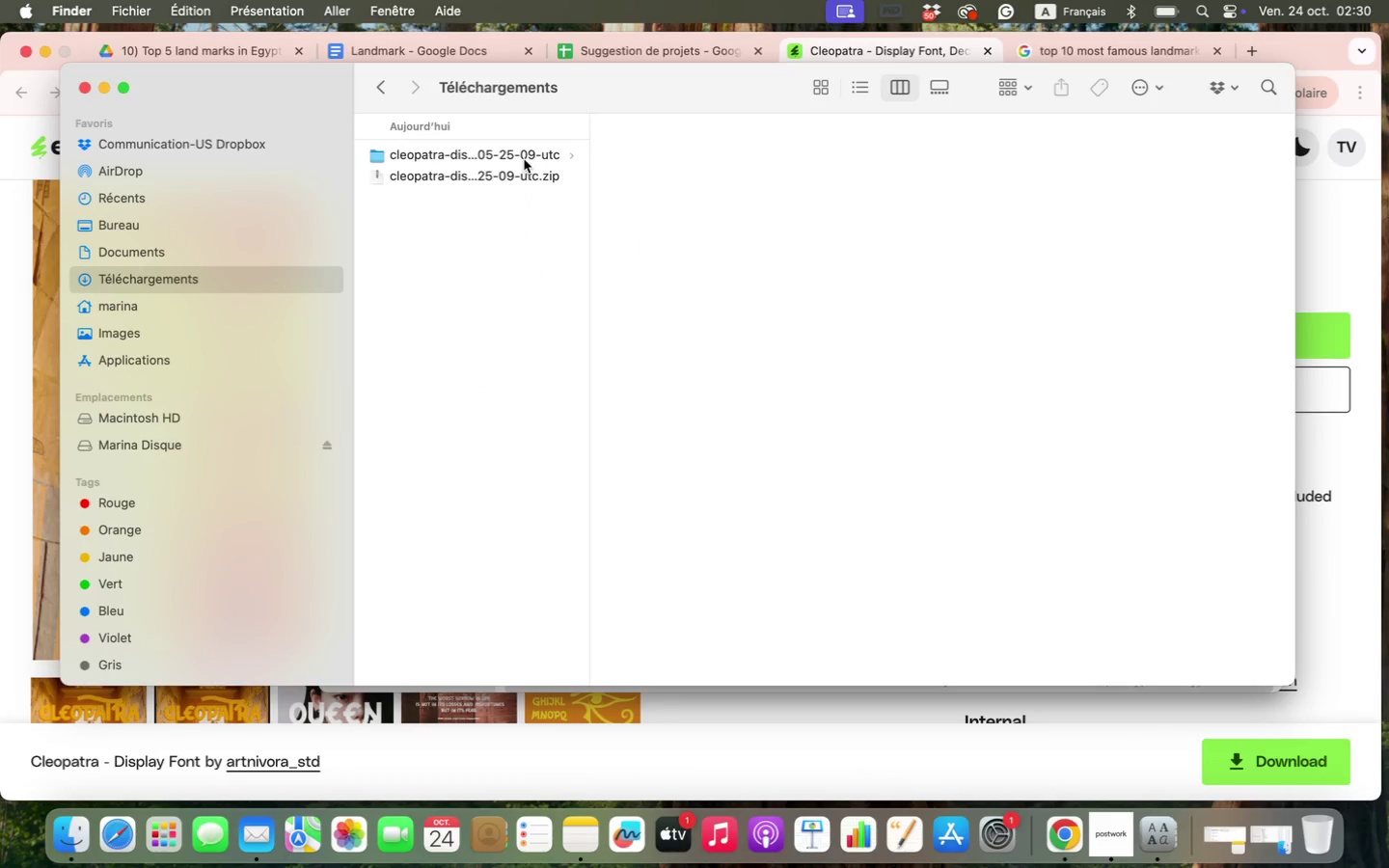 
left_click([524, 159])
 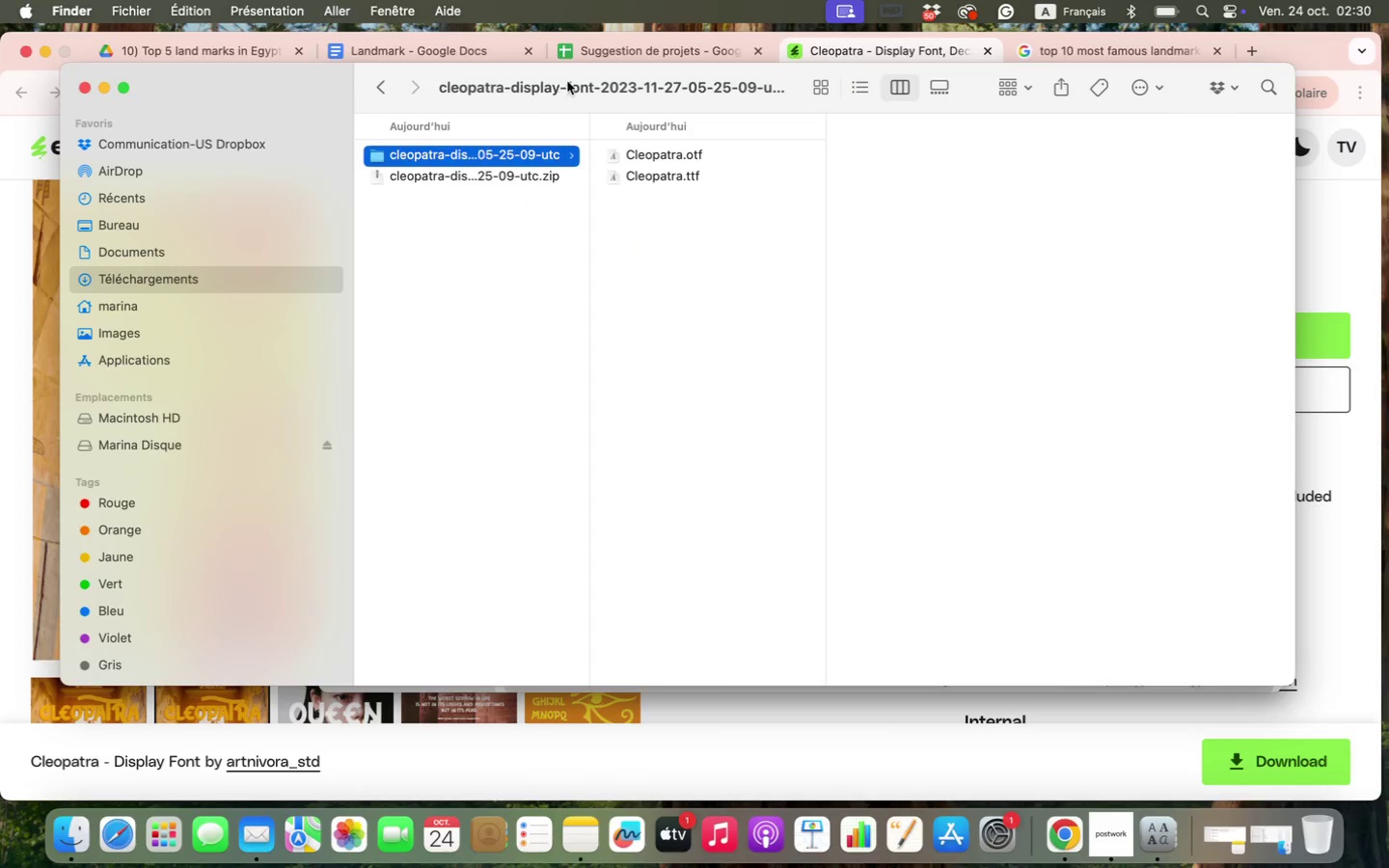 
left_click_drag(start_coordinate=[433, 74], to_coordinate=[465, 386])
 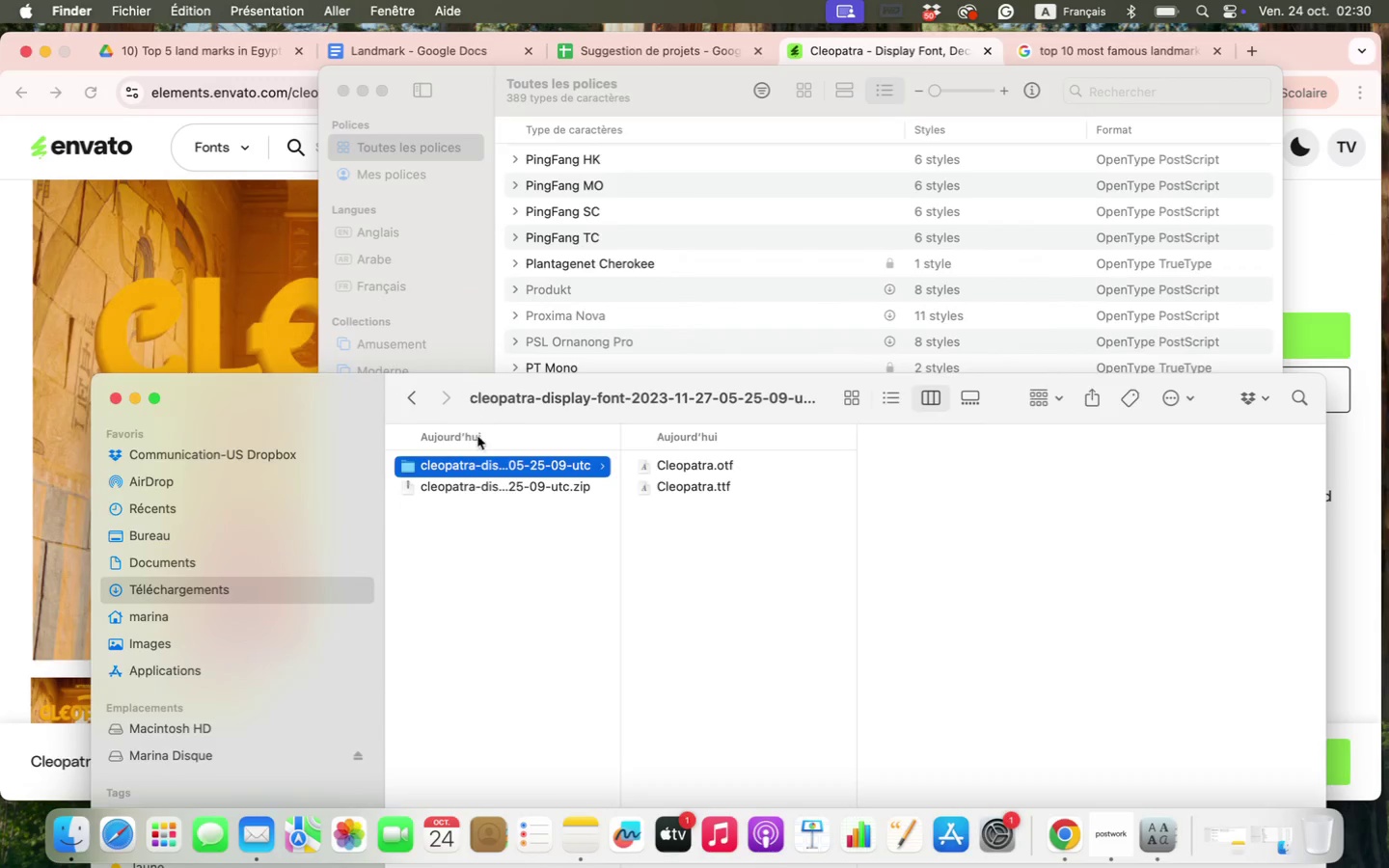 
left_click_drag(start_coordinate=[418, 462], to_coordinate=[444, 144])
 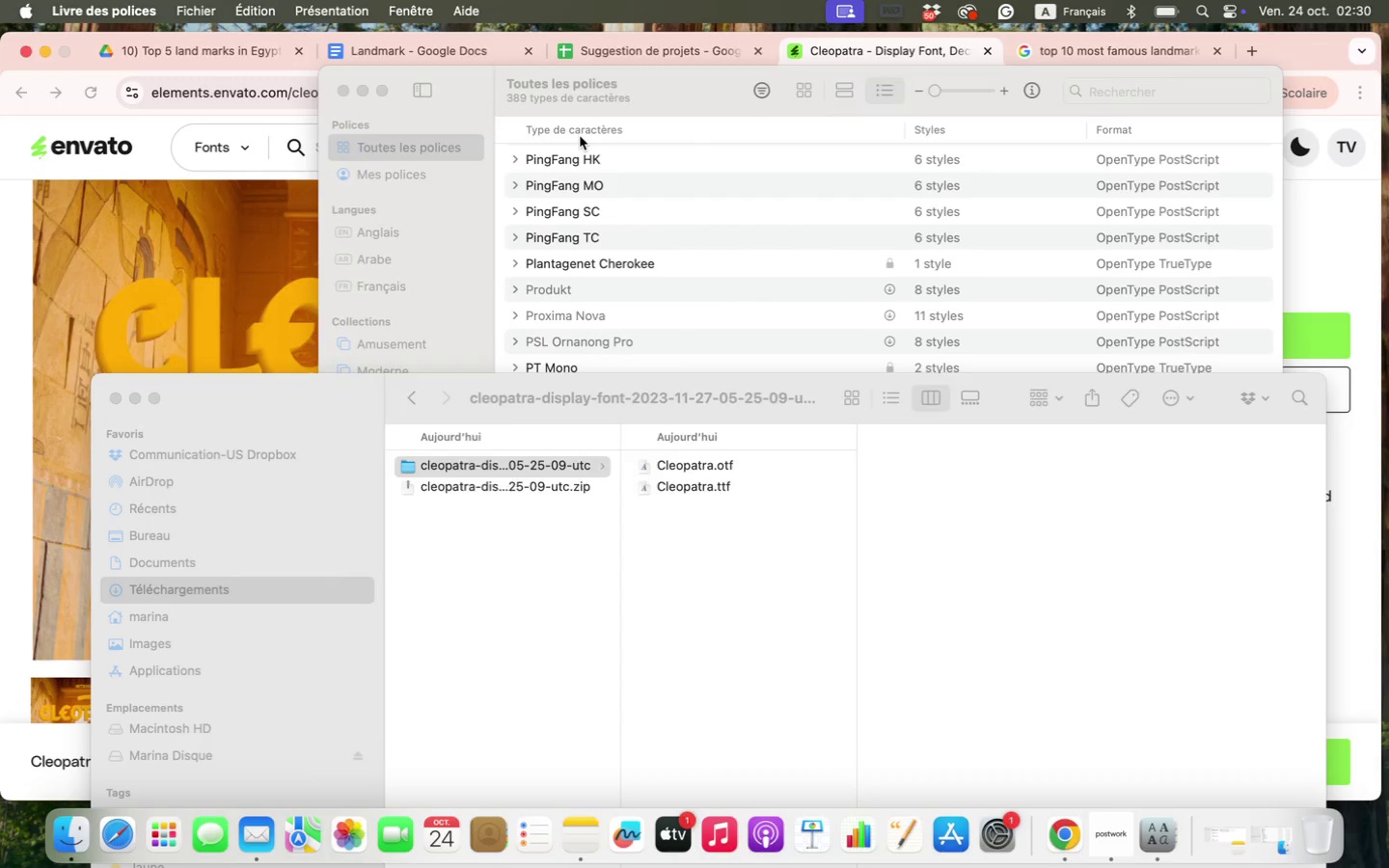 
scroll: coordinate [628, 249], scroll_direction: down, amount: 16.0
 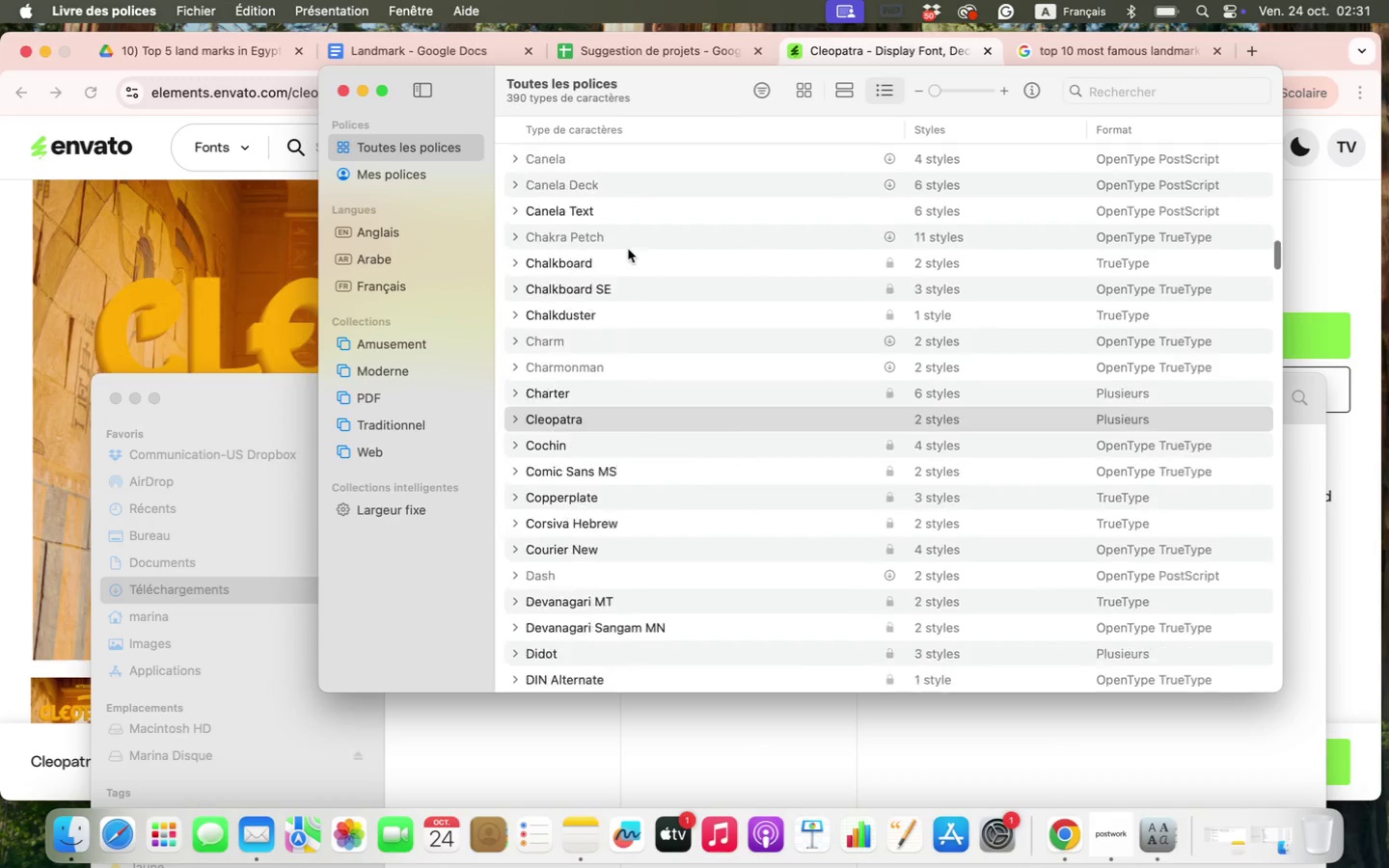 
key(C)
 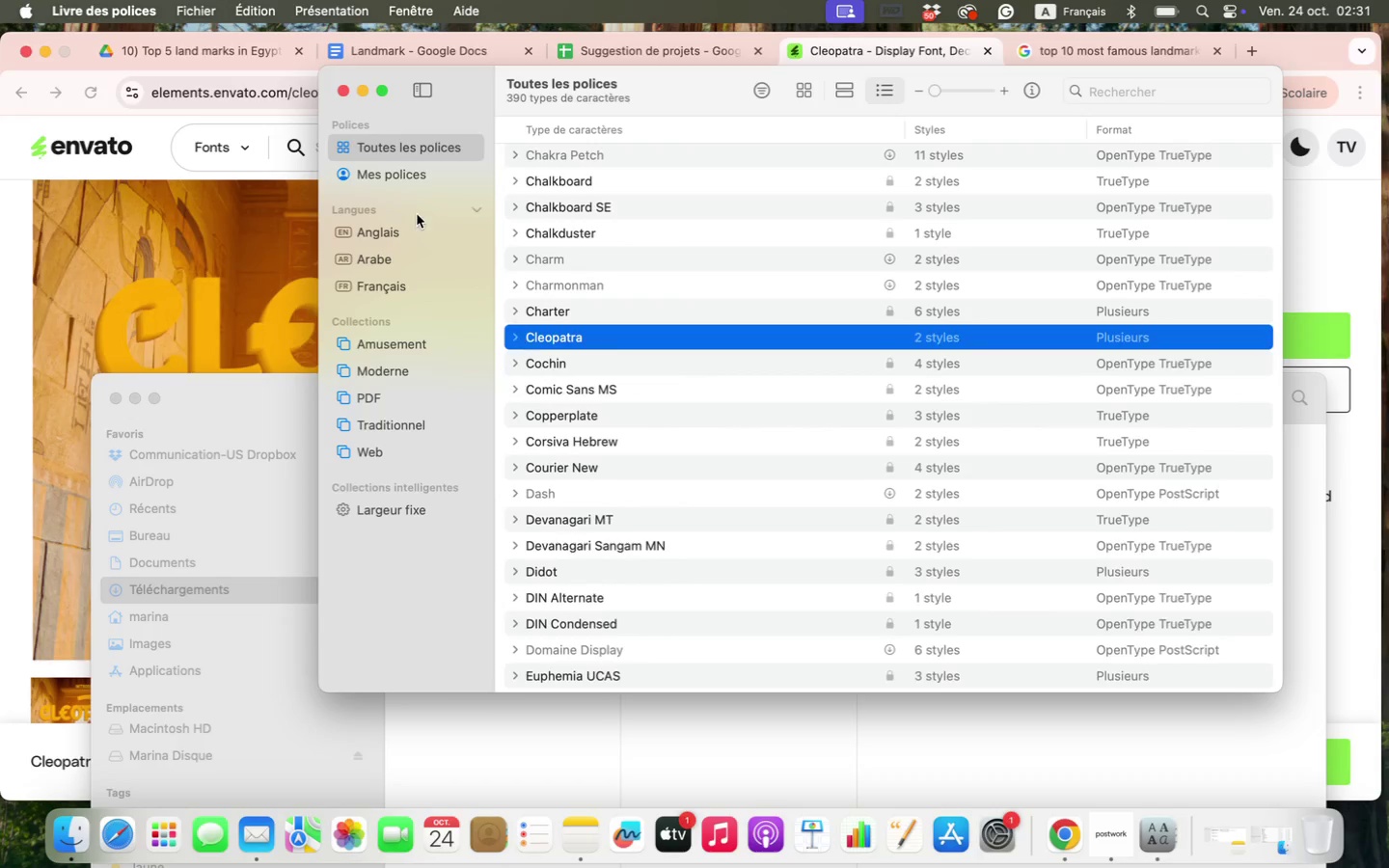 
left_click([340, 93])
 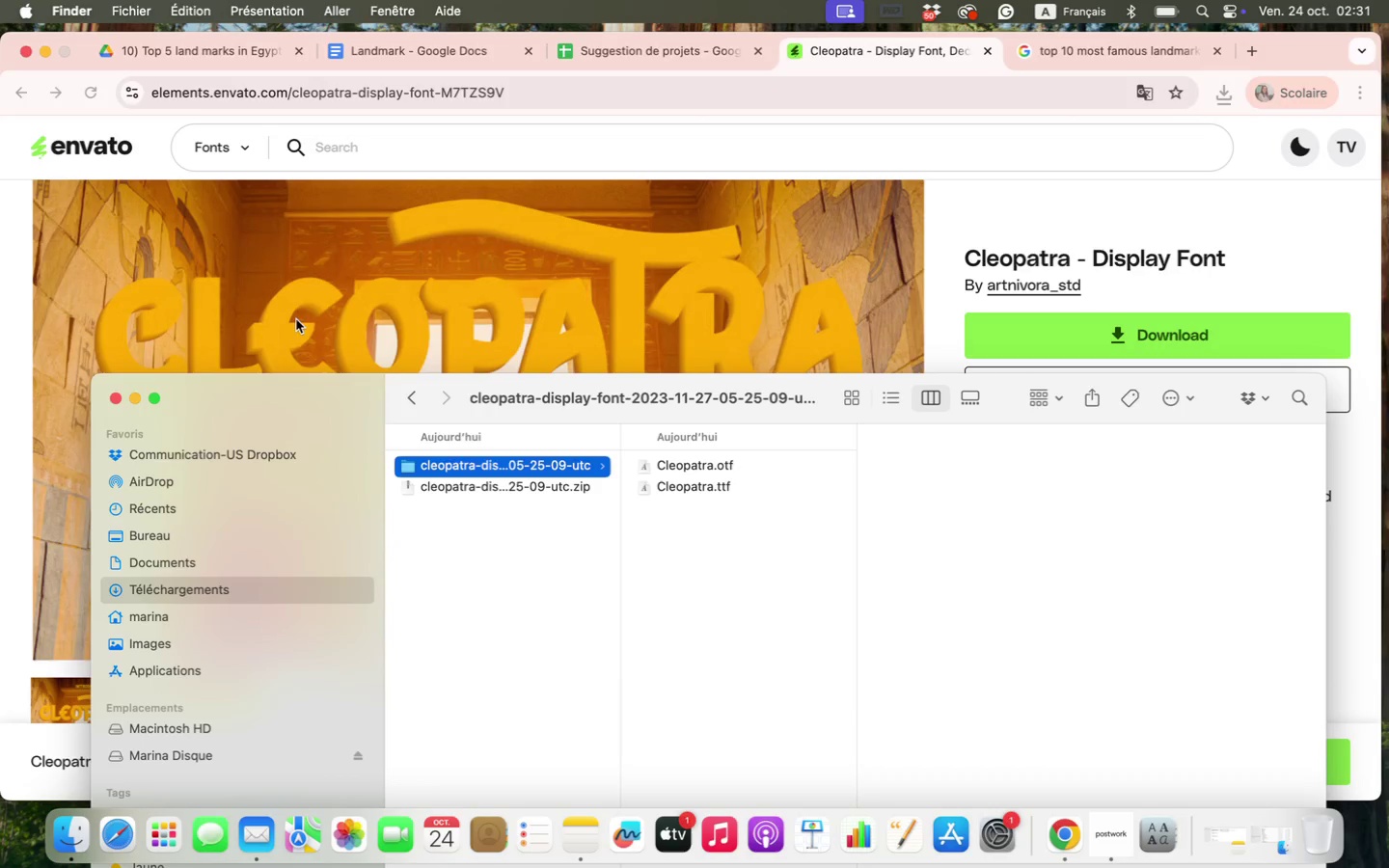 
left_click([429, 563])
 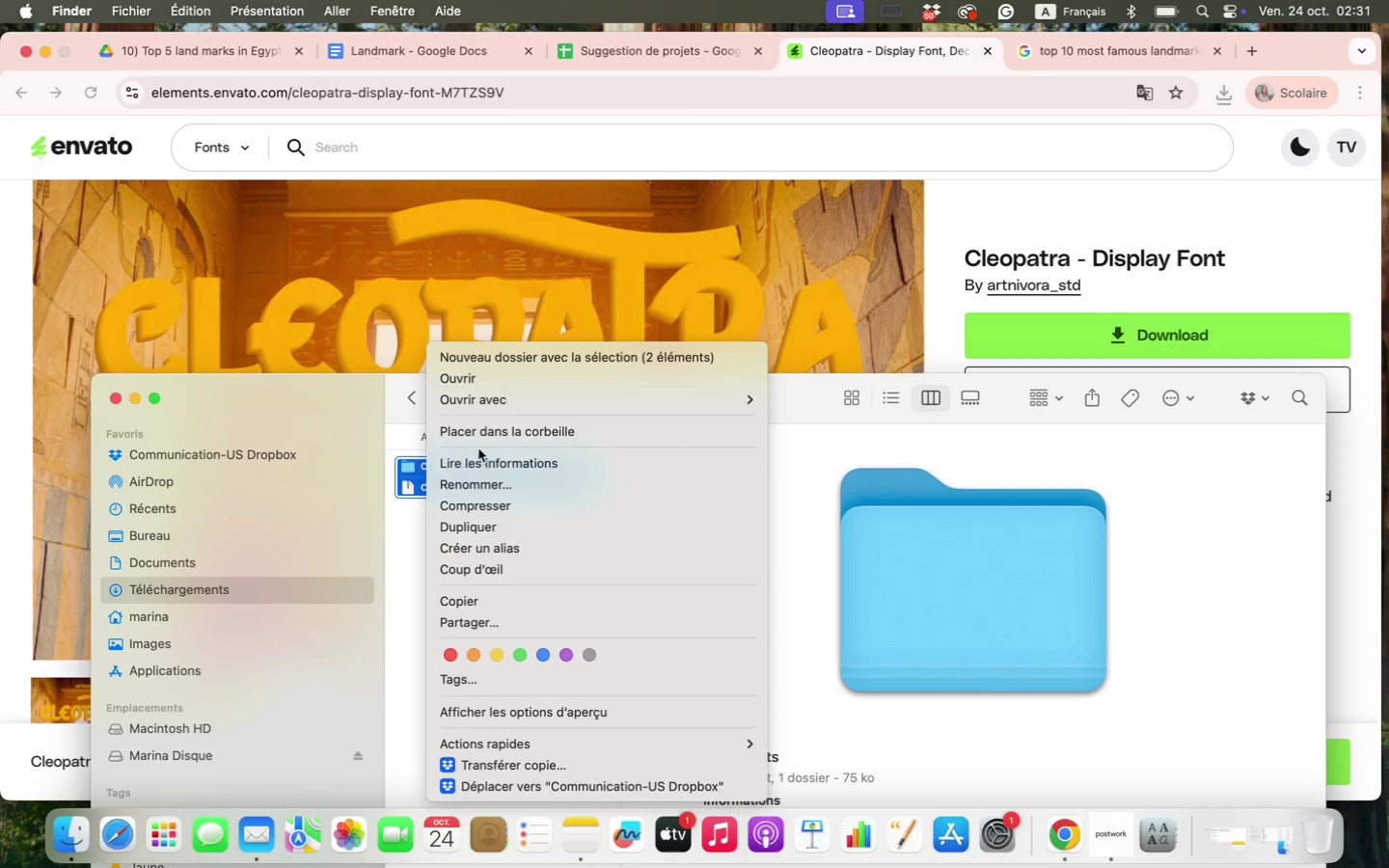 
left_click_drag(start_coordinate=[426, 519], to_coordinate=[425, 471])
 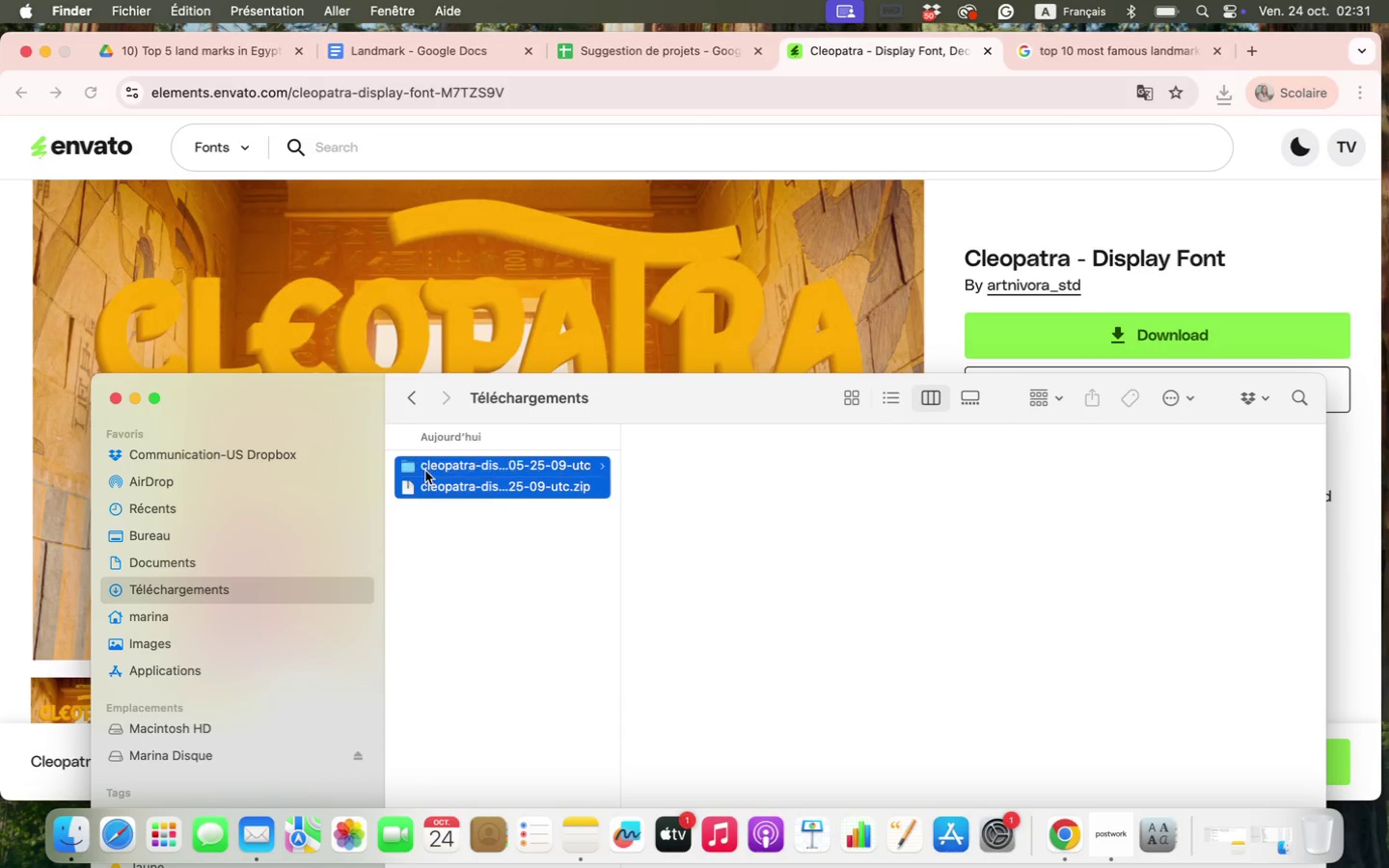 
left_click([479, 439])
 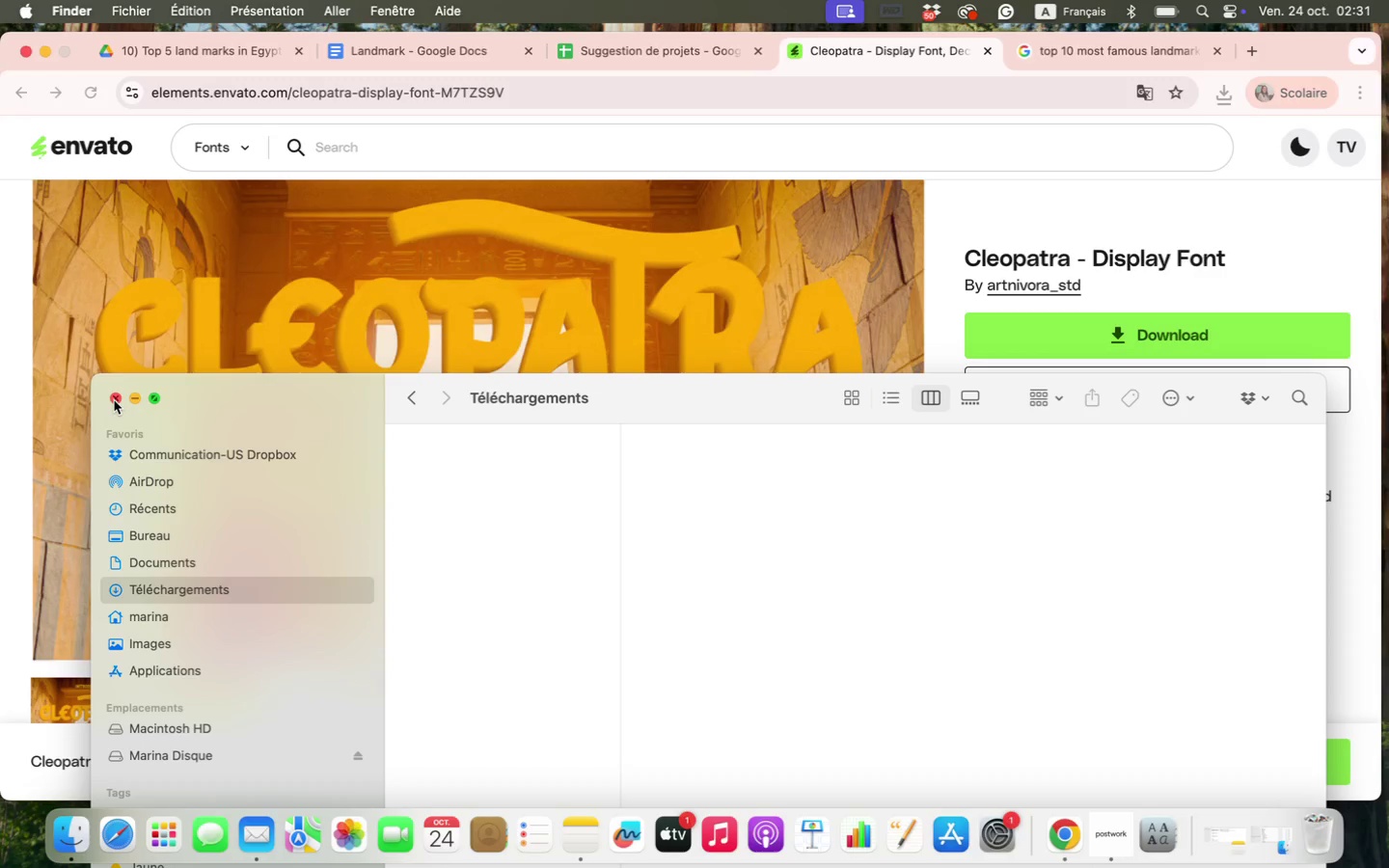 
wait(6.38)
 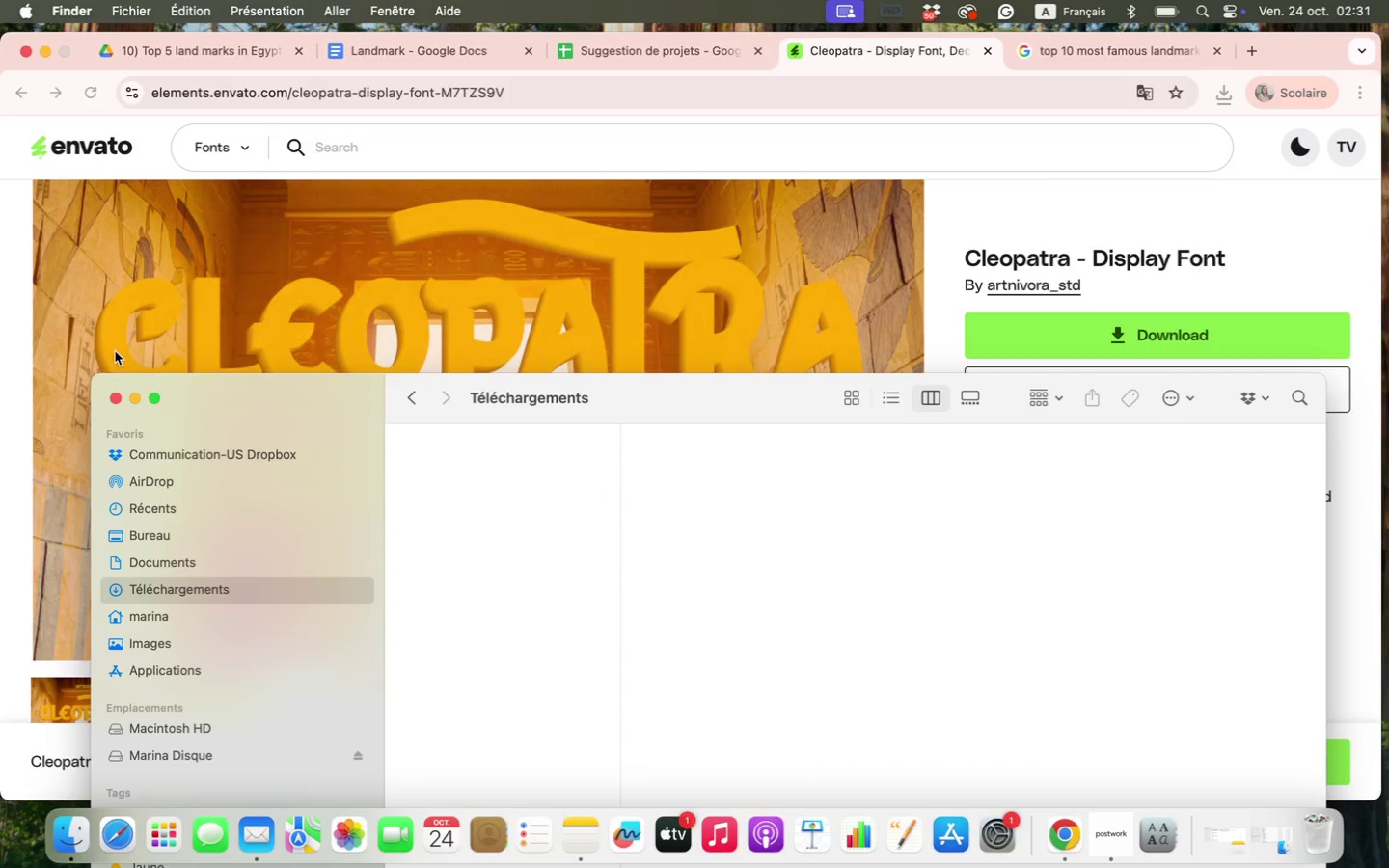 
left_click([114, 400])
 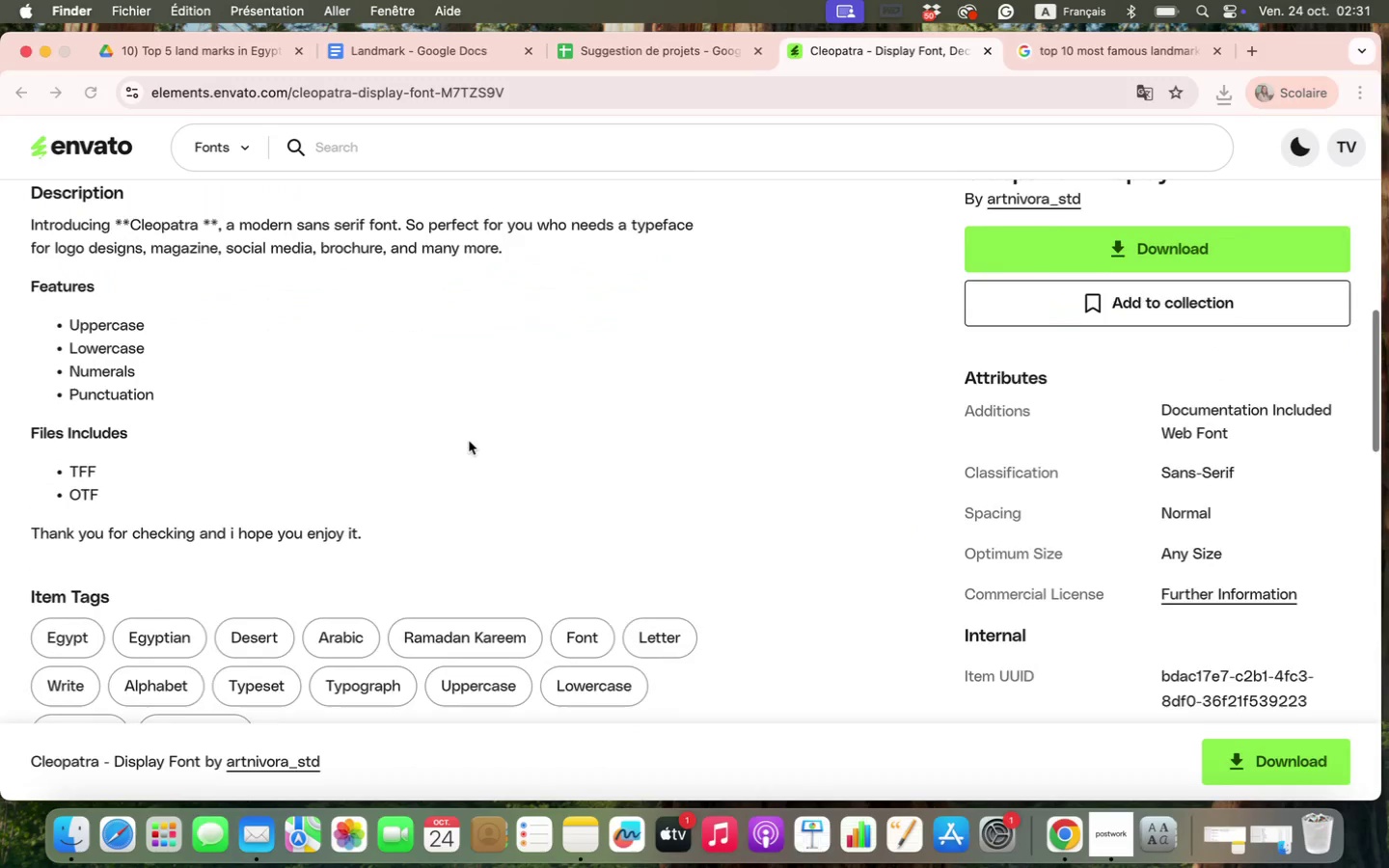 
scroll: coordinate [469, 441], scroll_direction: down, amount: 9.0
 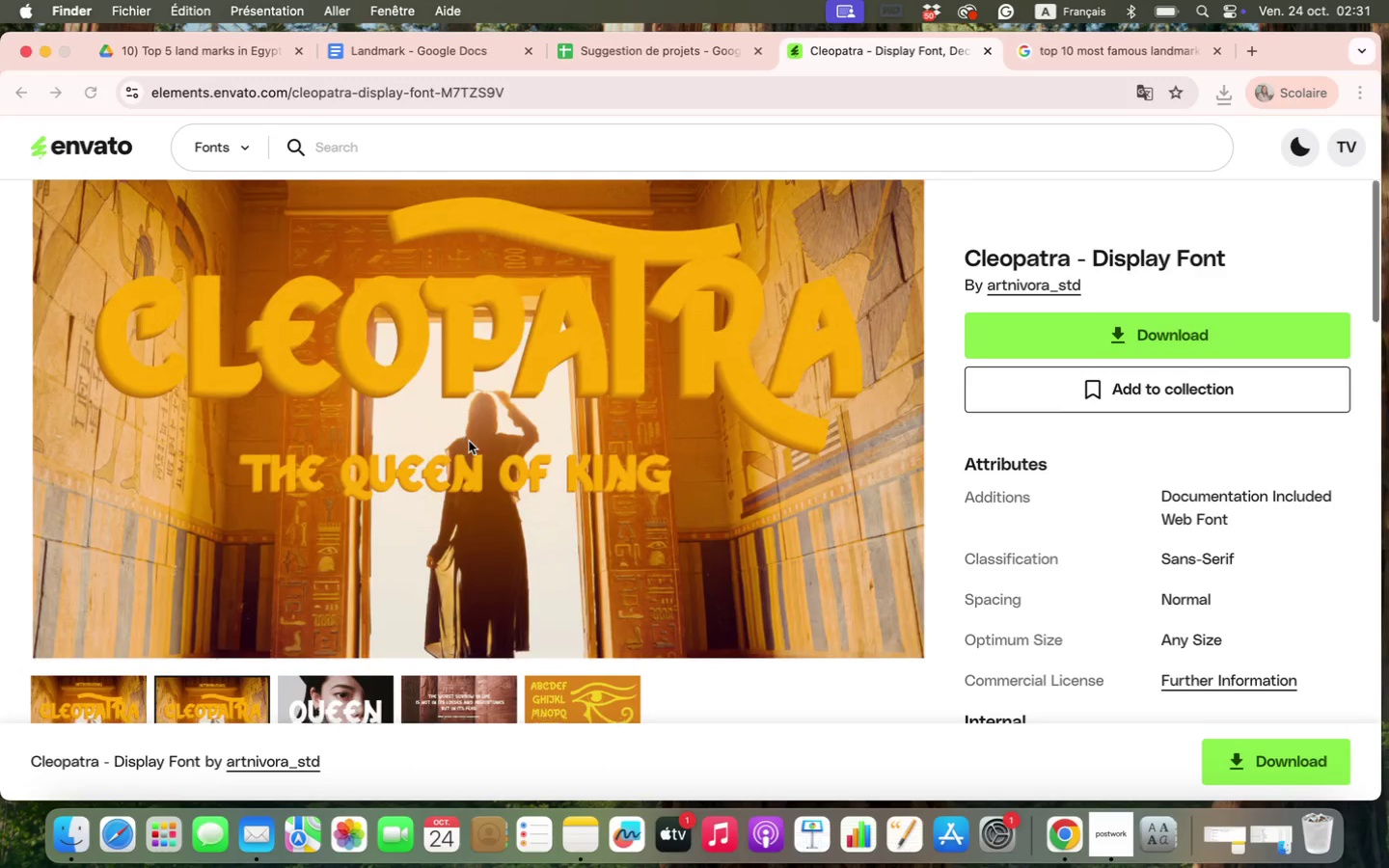 
scroll: coordinate [469, 441], scroll_direction: up, amount: 31.0
 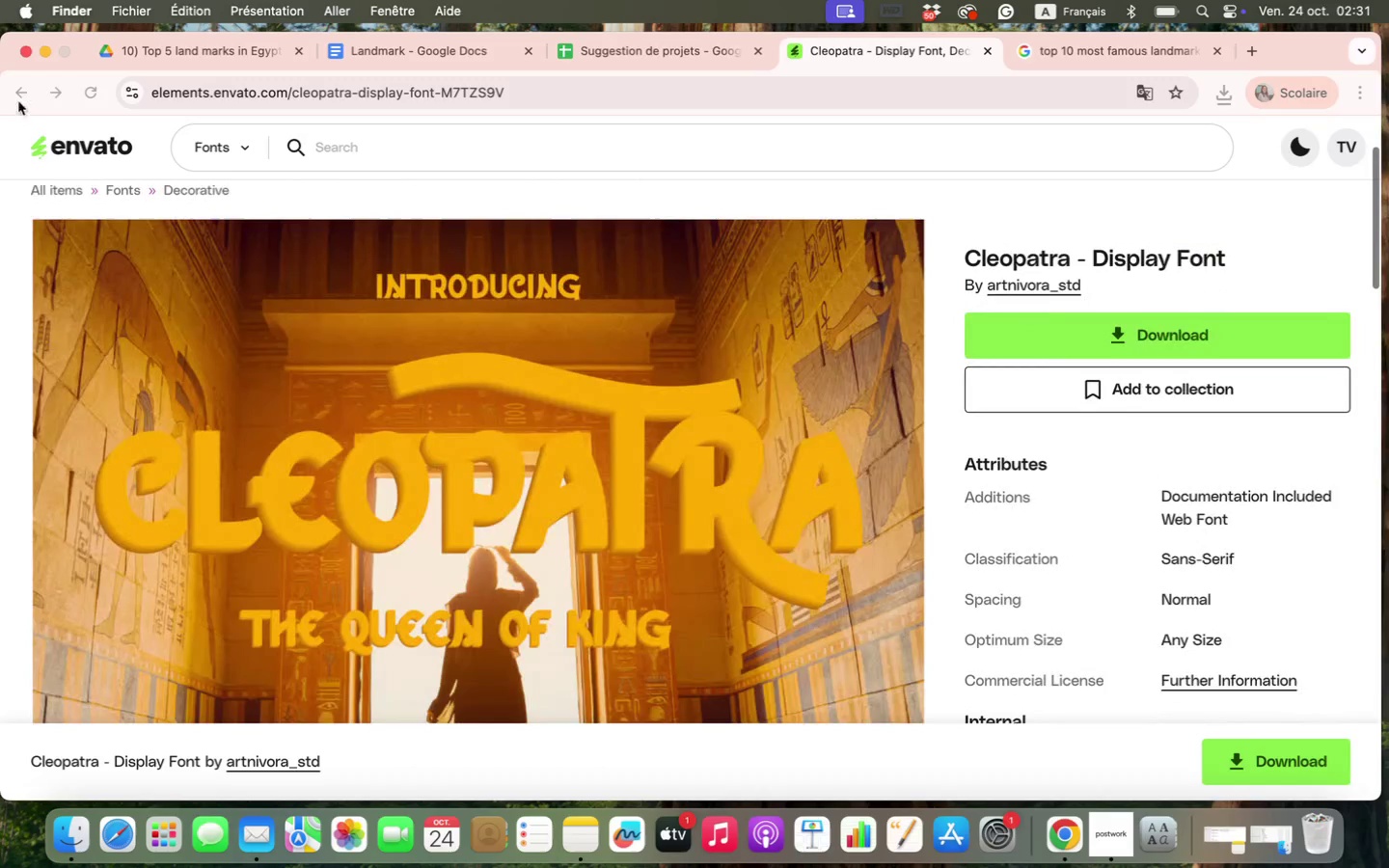 
left_click([21, 95])
 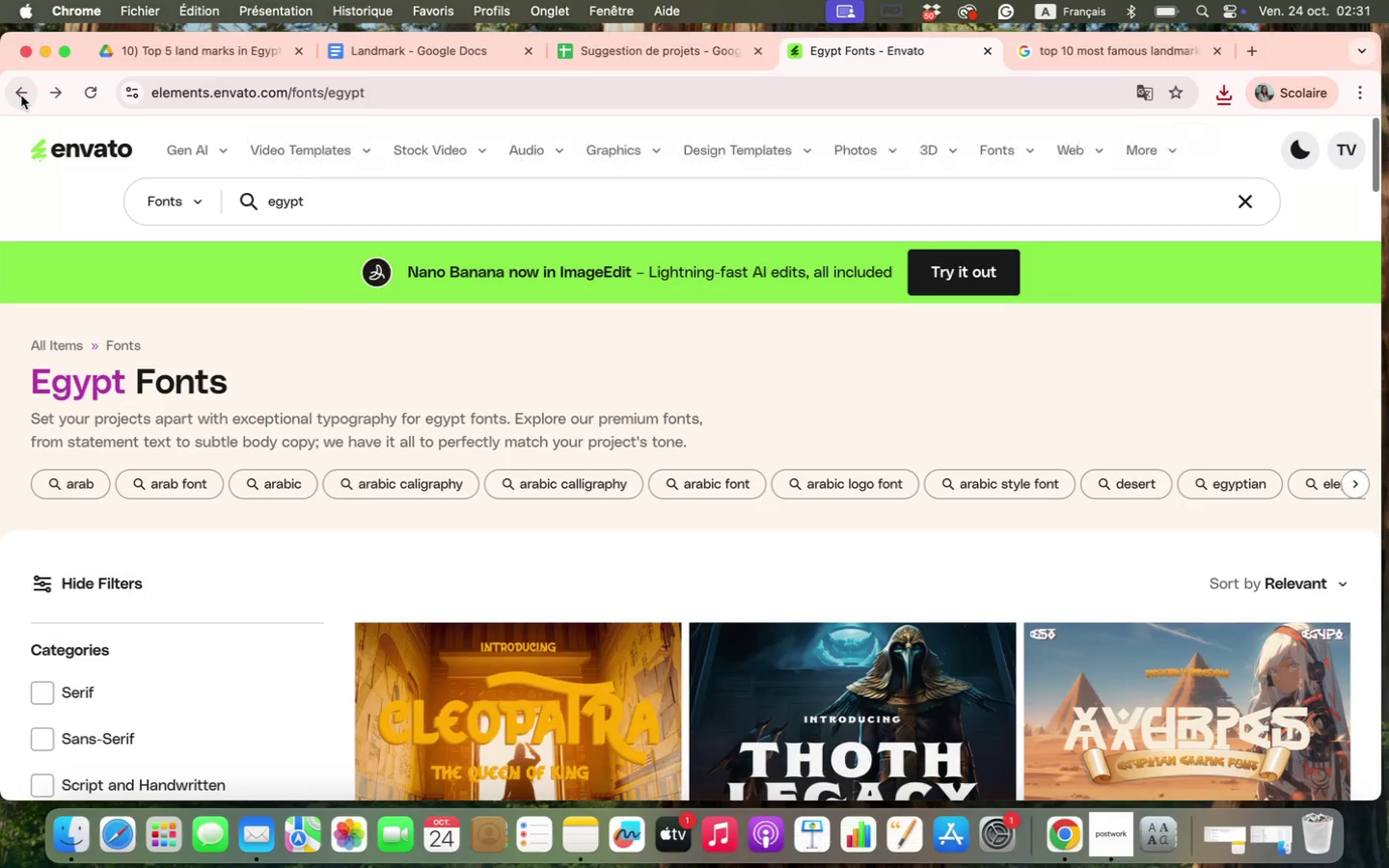 
scroll: coordinate [690, 503], scroll_direction: down, amount: 9.0
 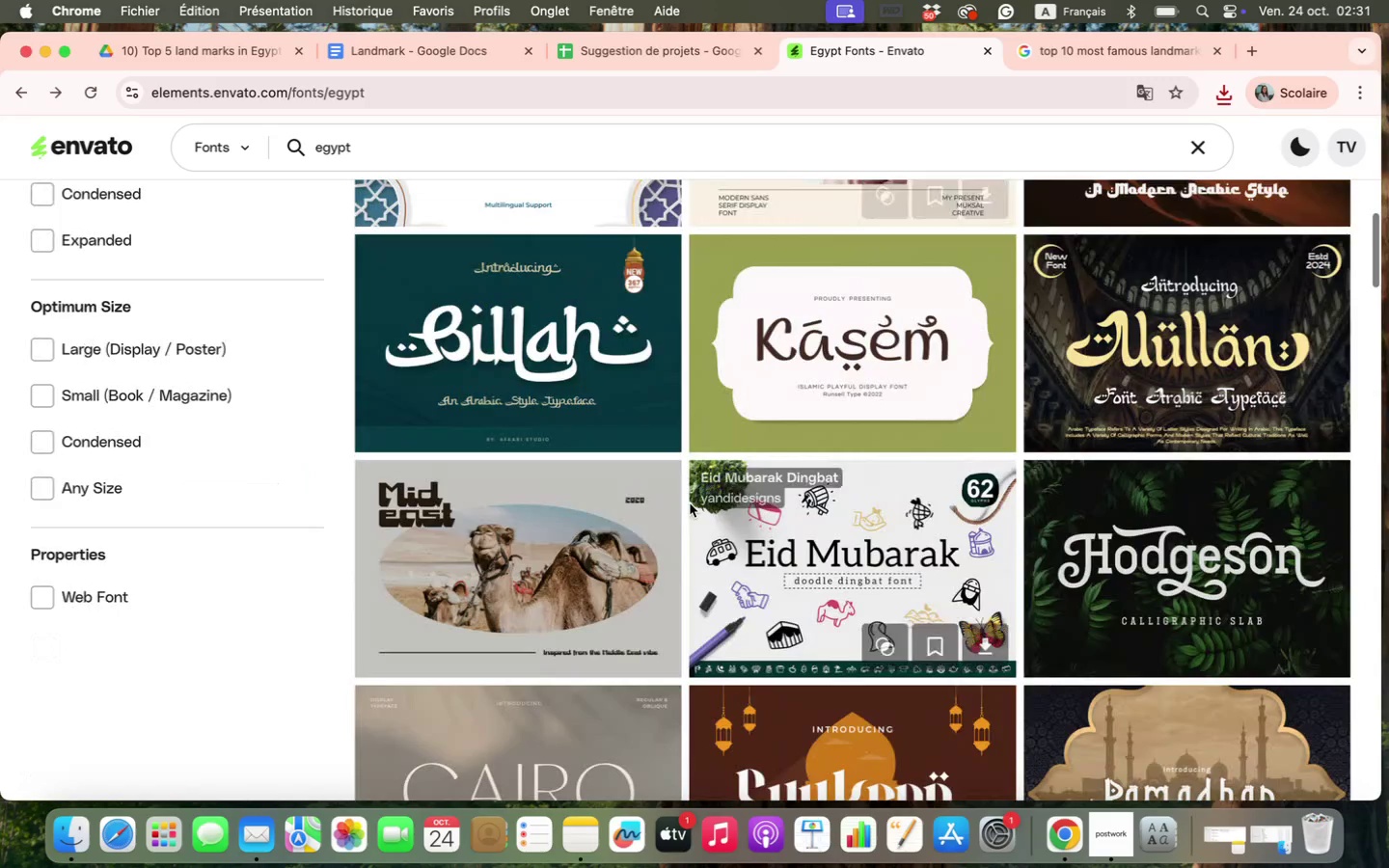 
scroll: coordinate [103, 423], scroll_direction: up, amount: 34.0
 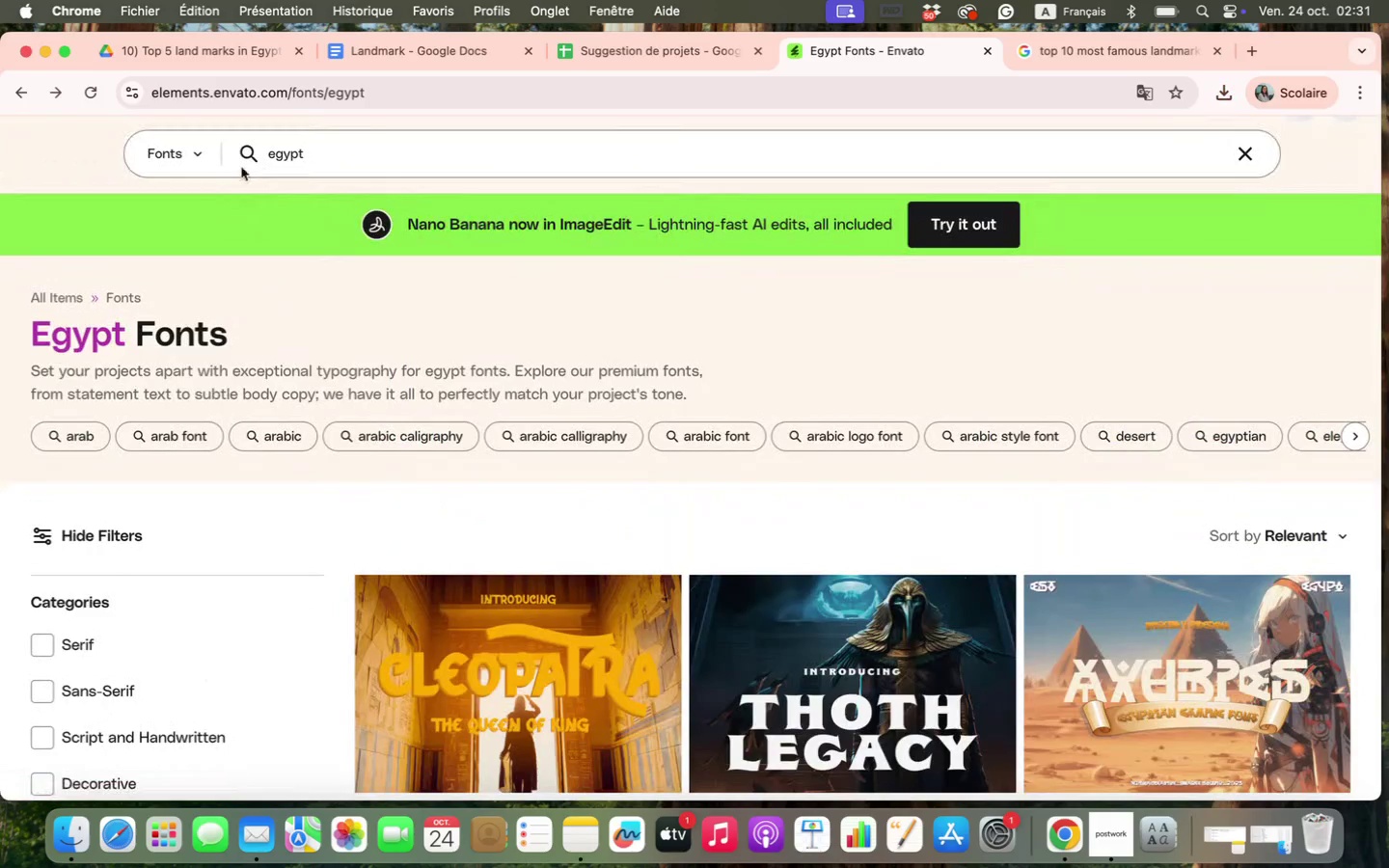 
left_click([205, 164])
 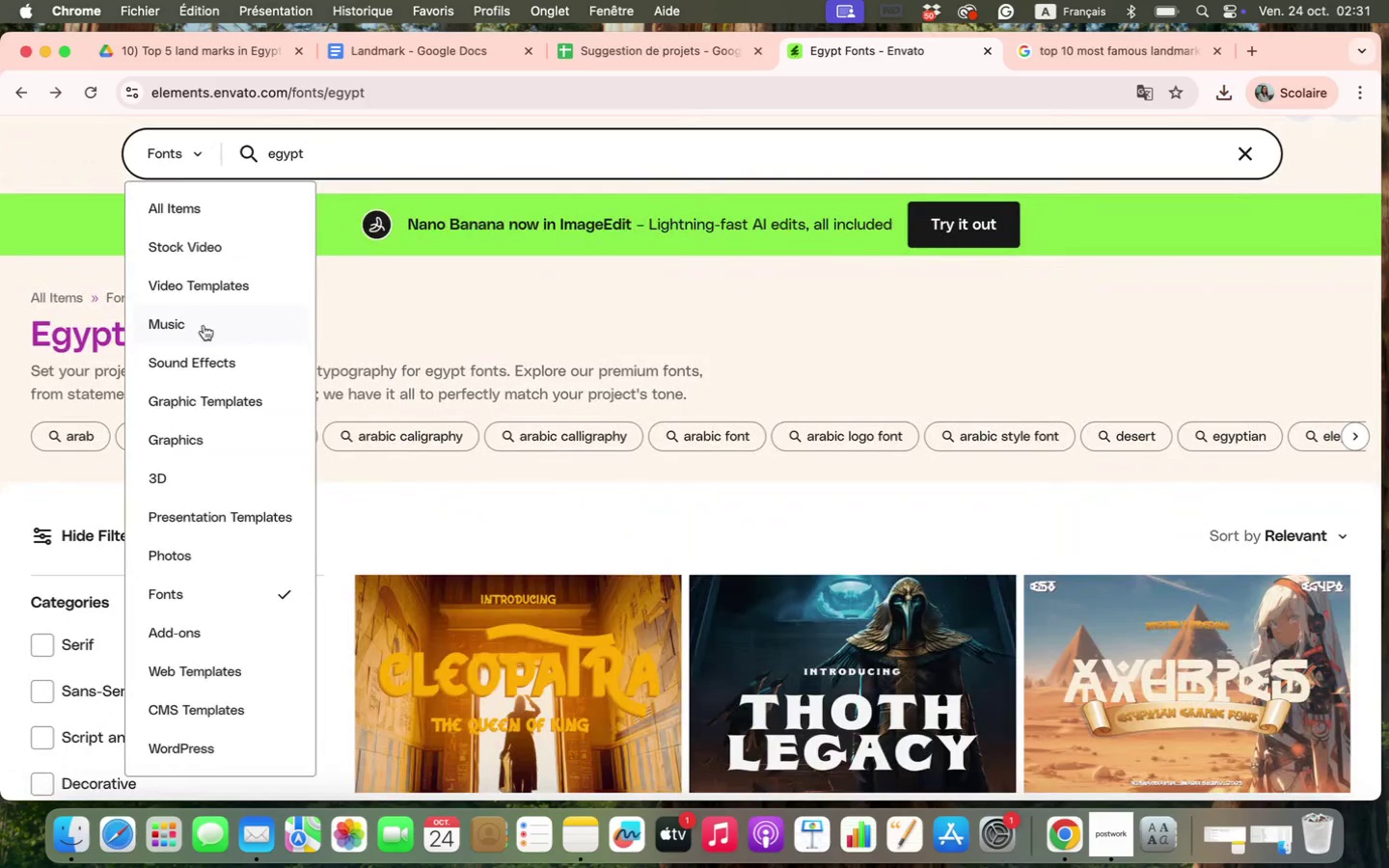 
left_click([204, 325])
 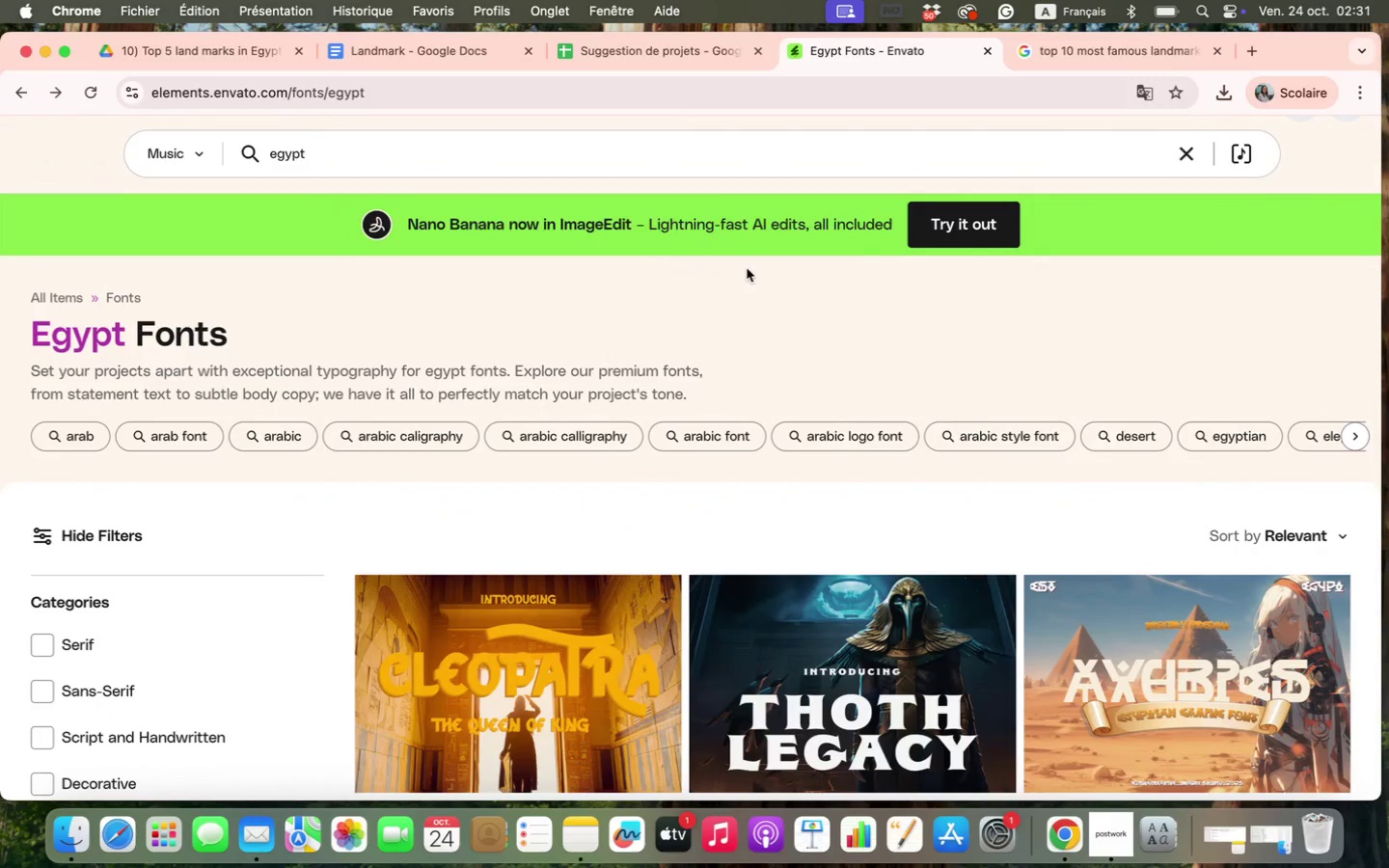 
key(Enter)
 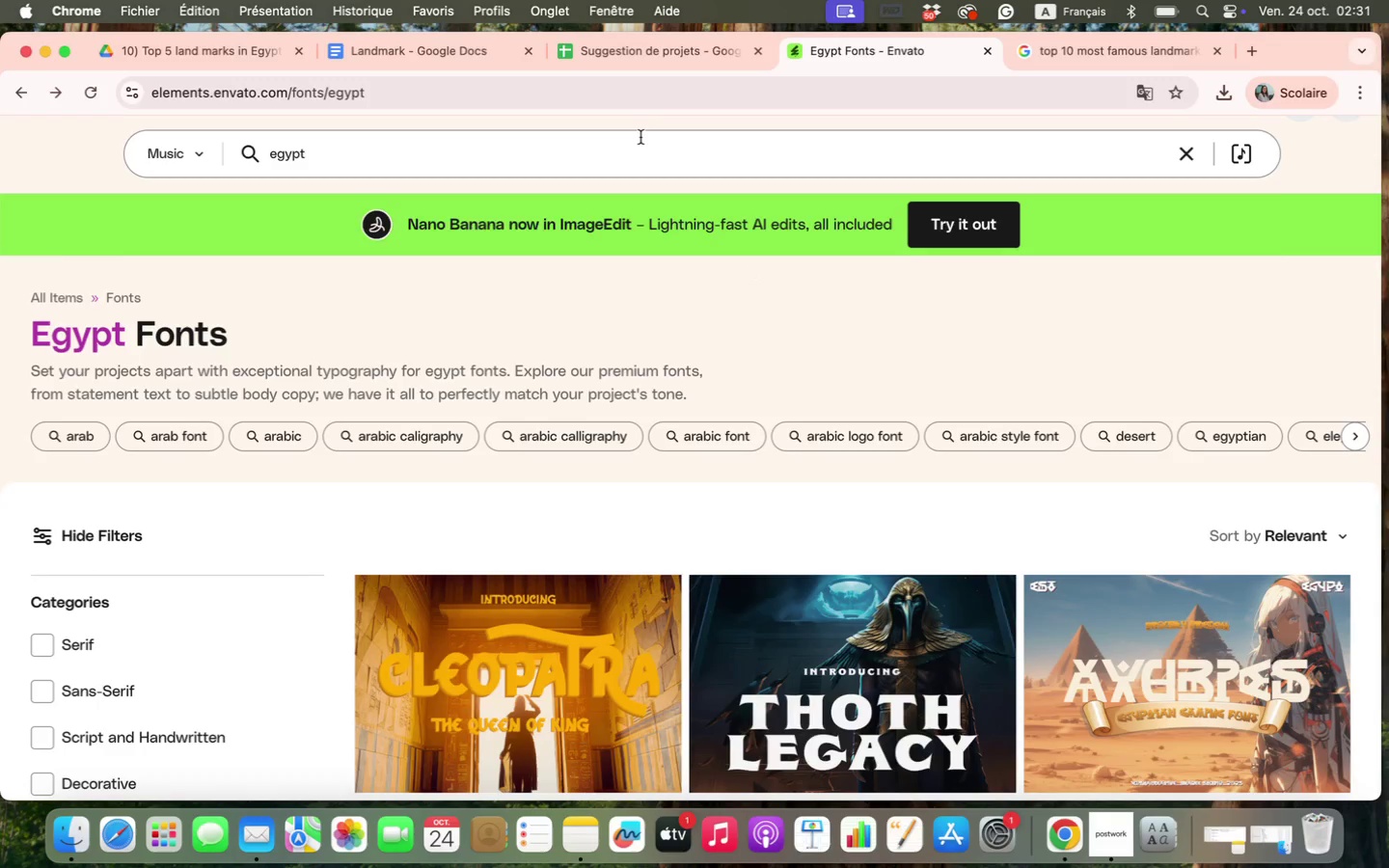 
key(Enter)
 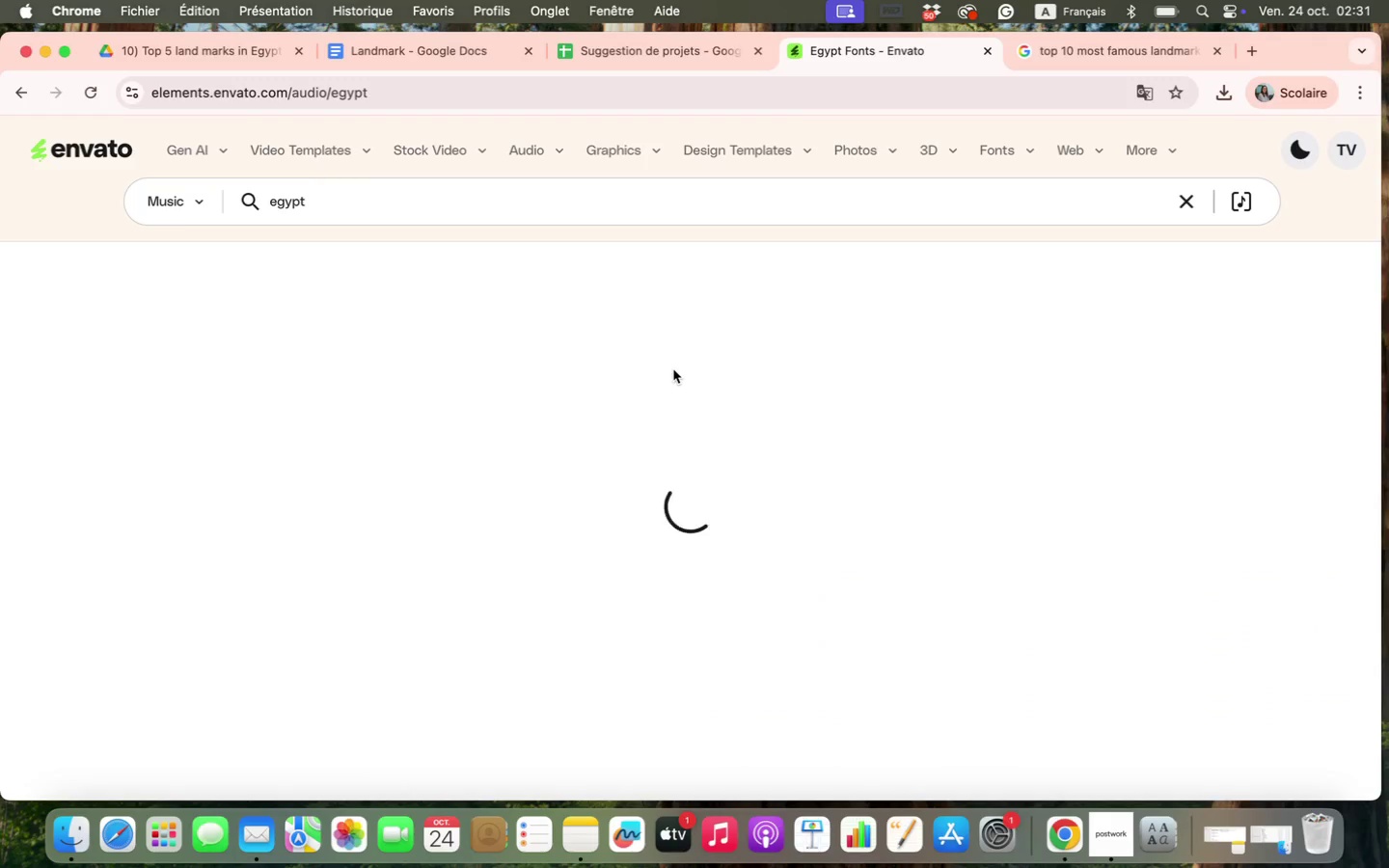 
scroll: coordinate [673, 369], scroll_direction: down, amount: 5.0
 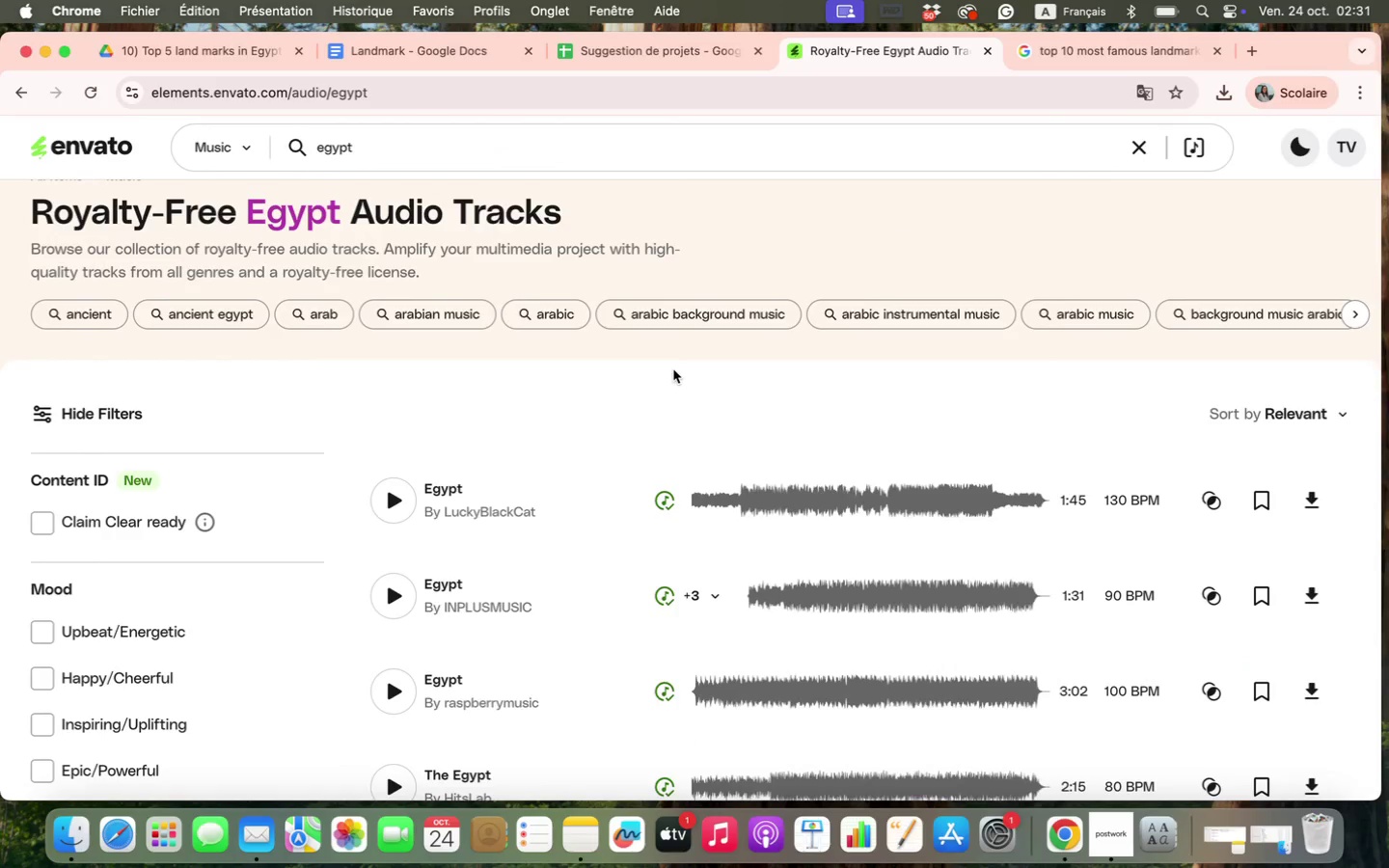 
left_click([382, 496])
 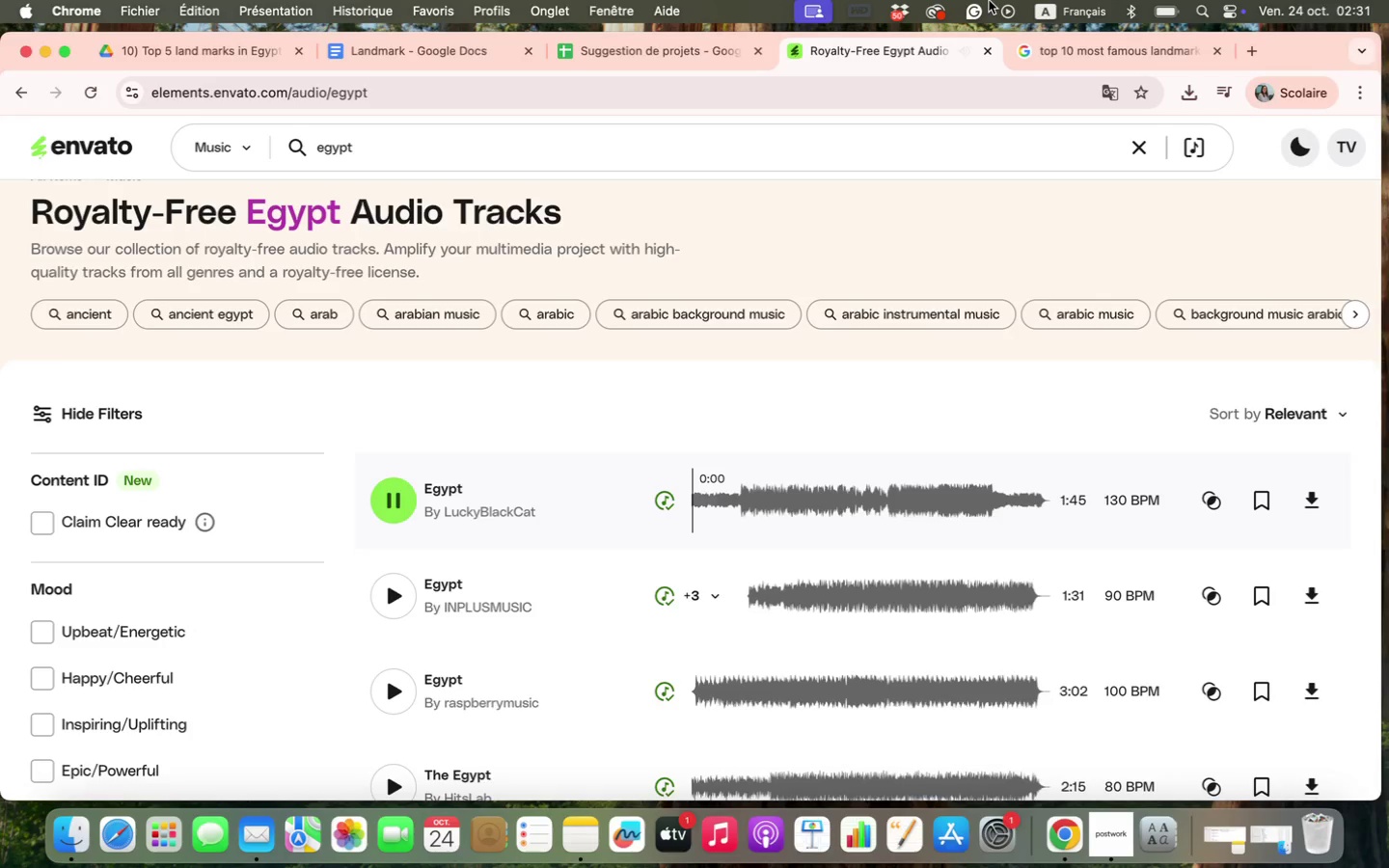 
scroll: coordinate [1029, 426], scroll_direction: down, amount: 6.0
 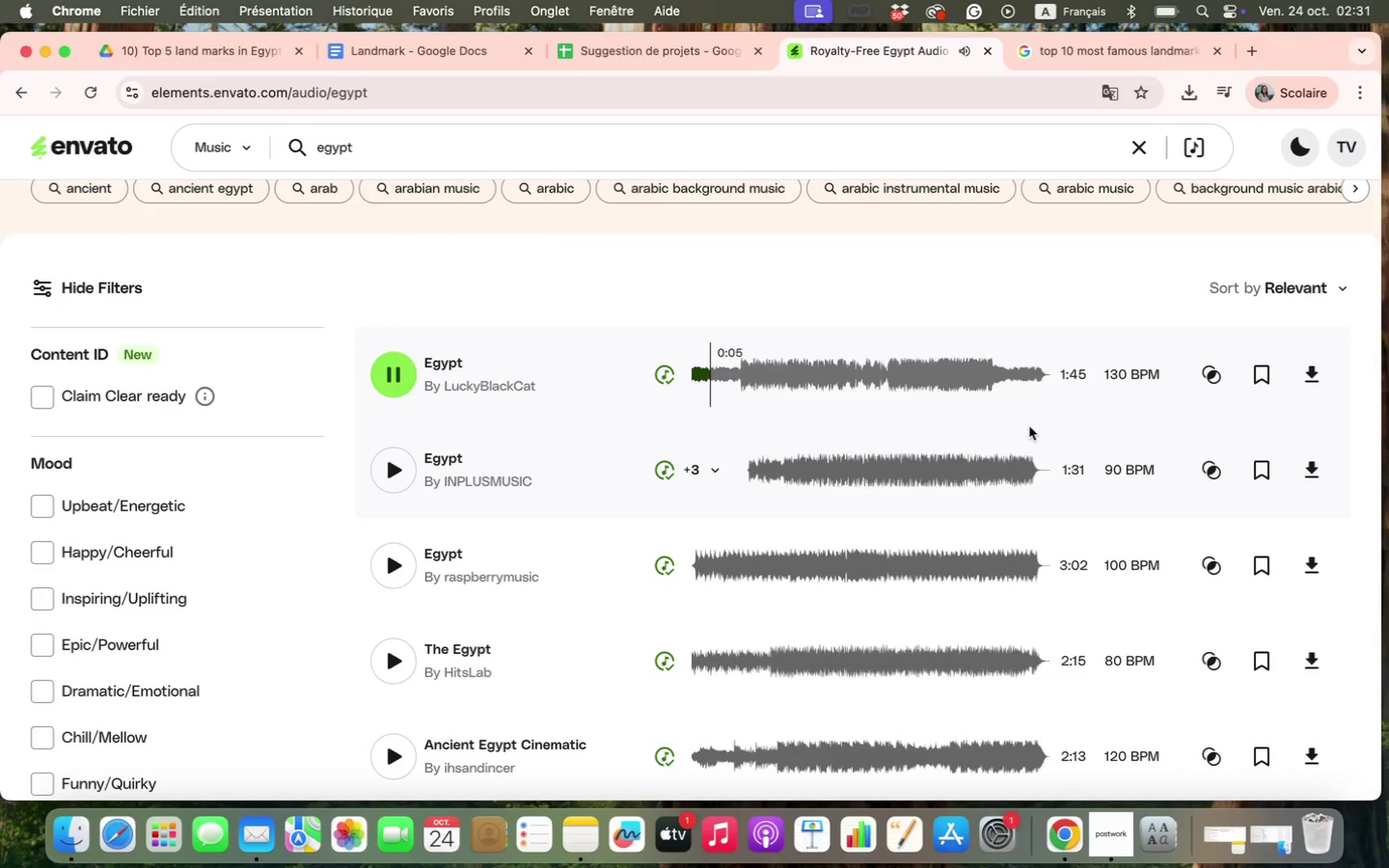 
wait(5.2)
 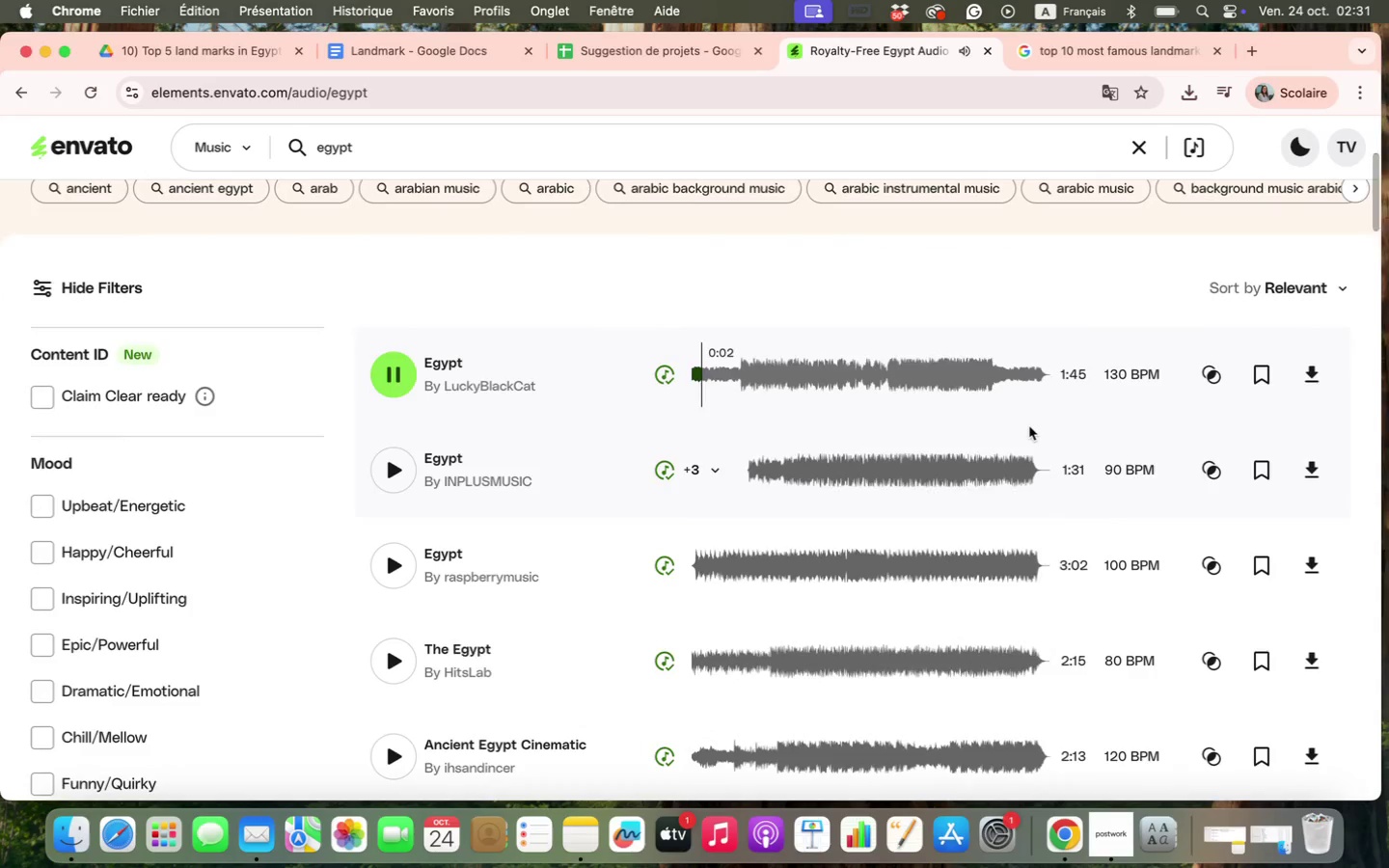 
scroll: coordinate [1029, 426], scroll_direction: down, amount: 1.0
 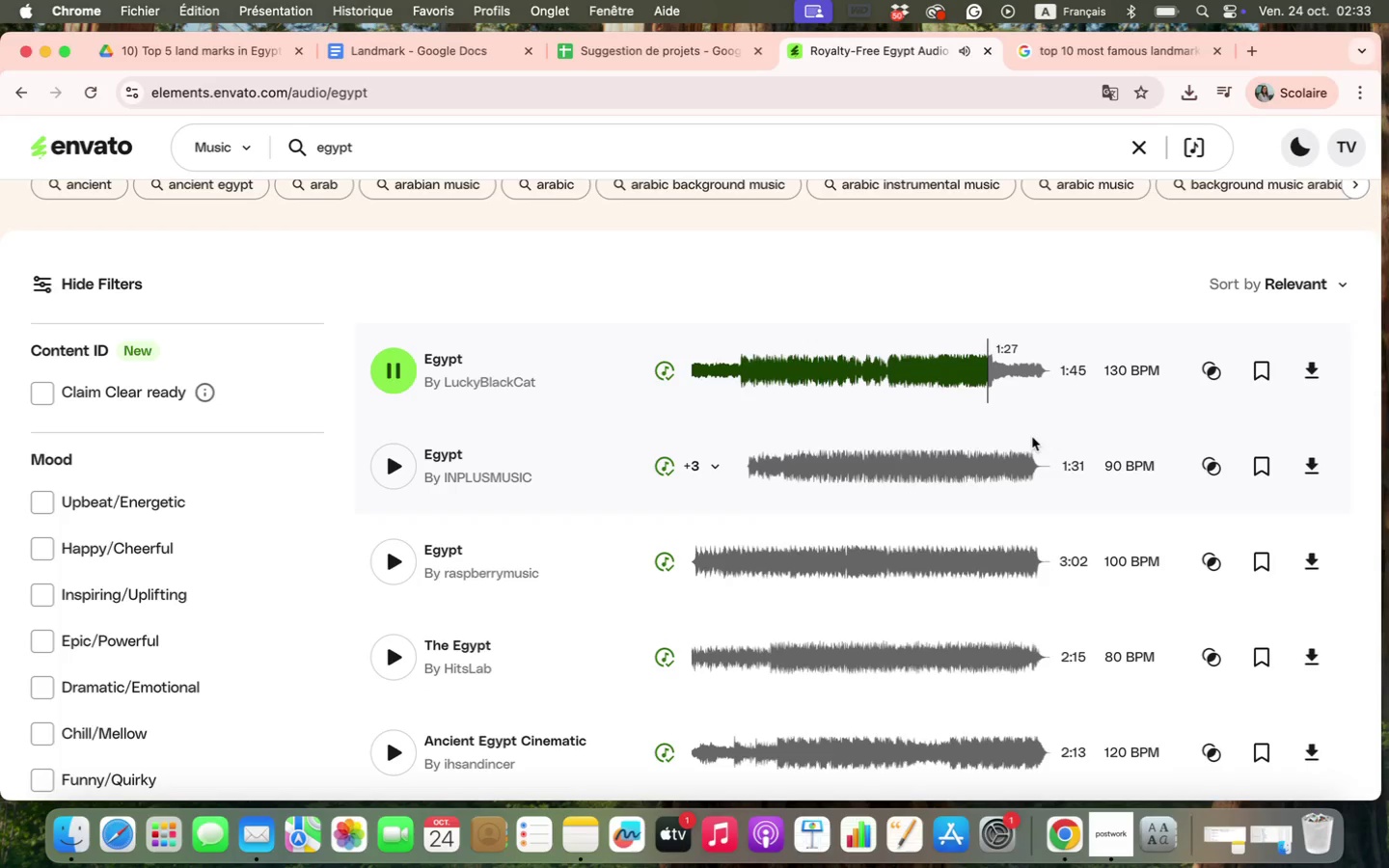 
wait(84.59)
 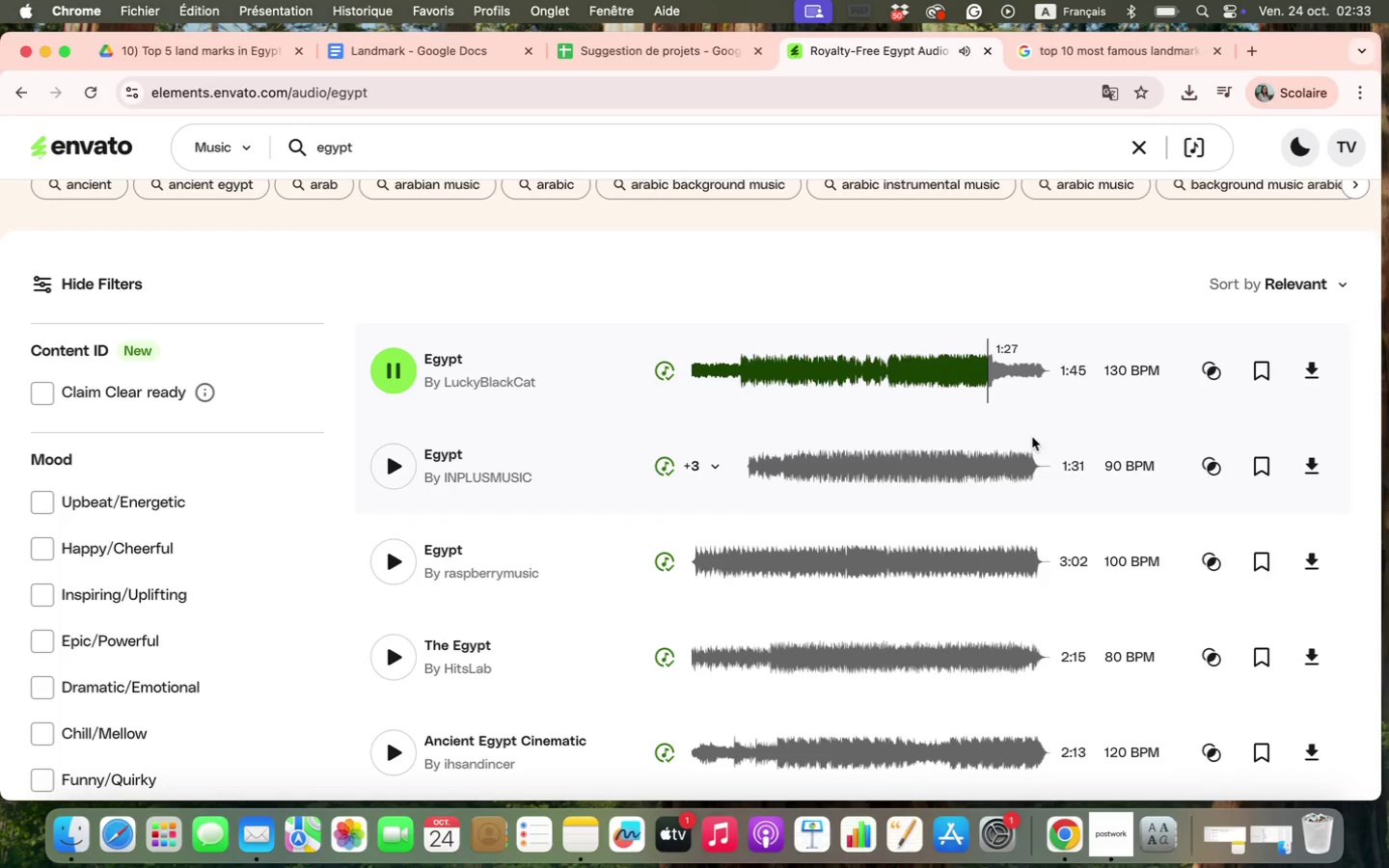 
left_click([387, 482])
 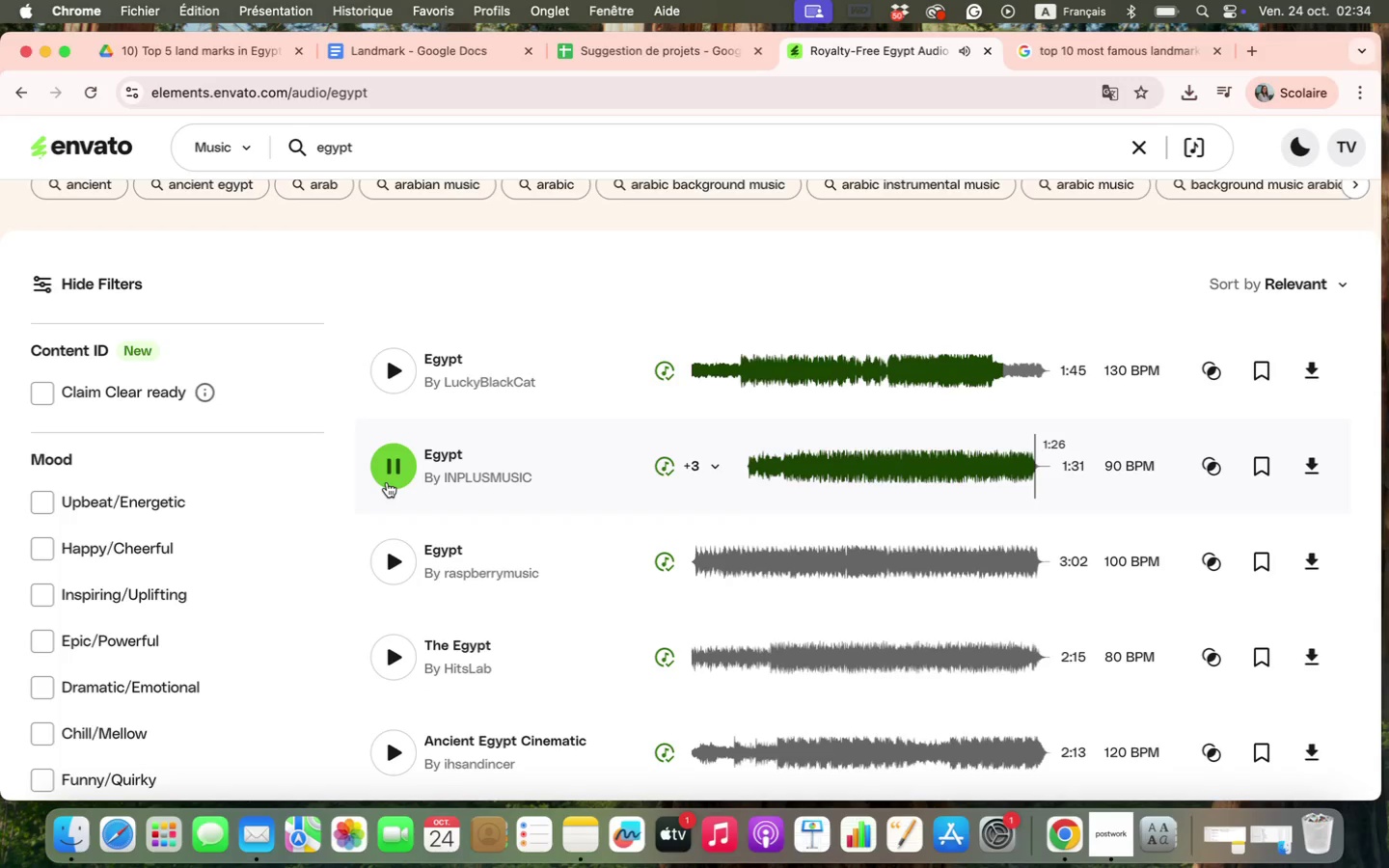 
wait(92.22)
 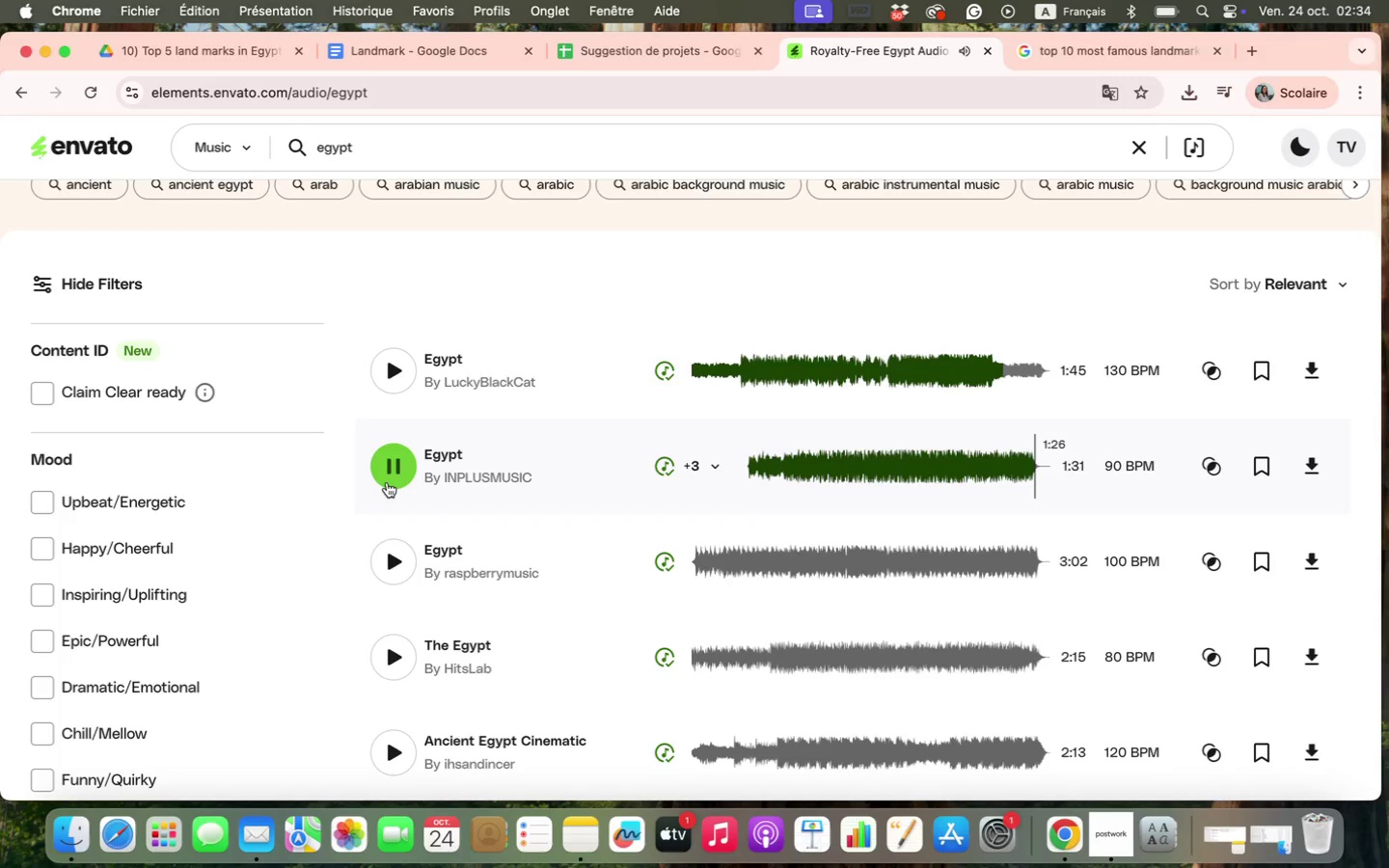 
left_click([409, 573])
 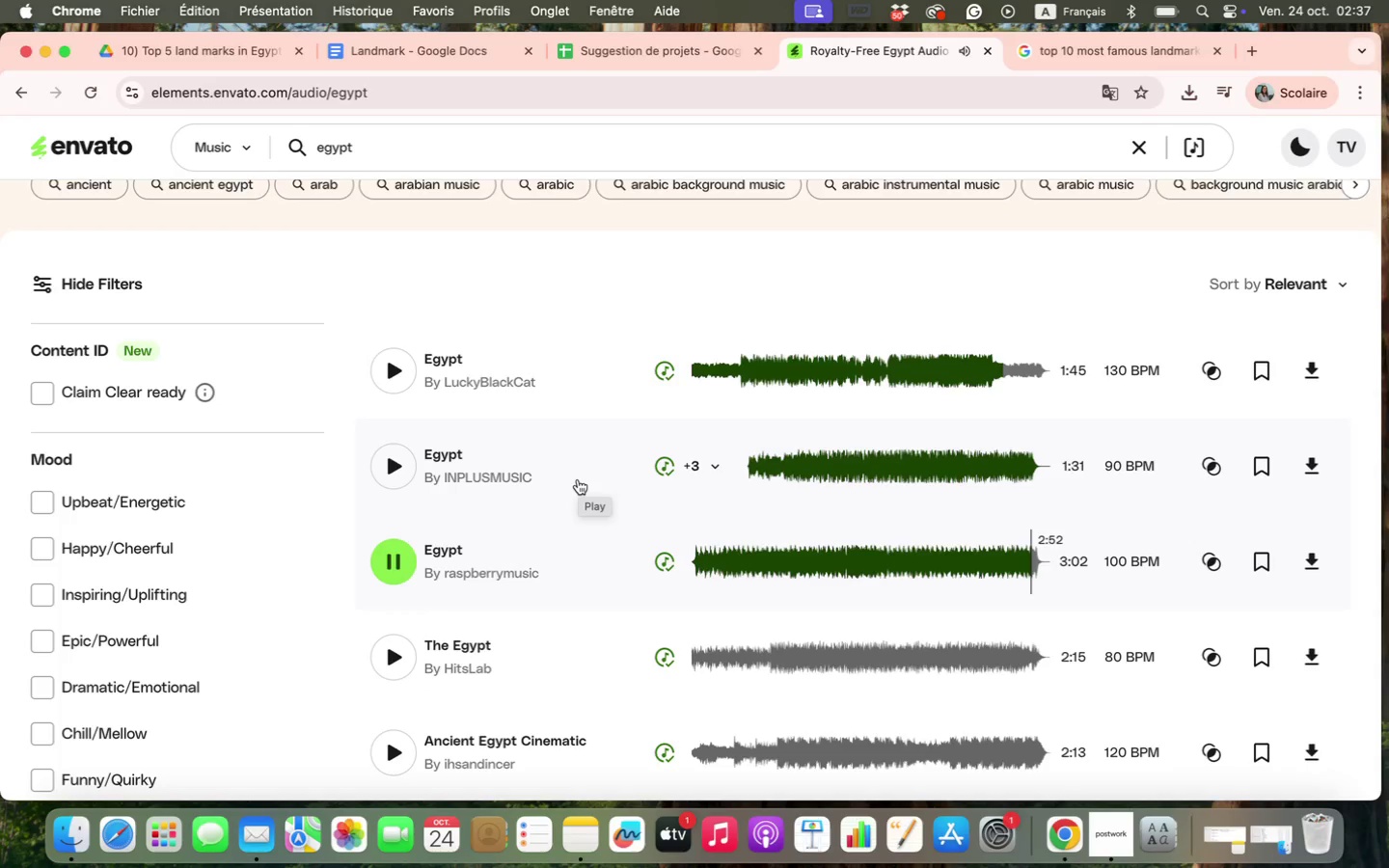 
wait(179.16)
 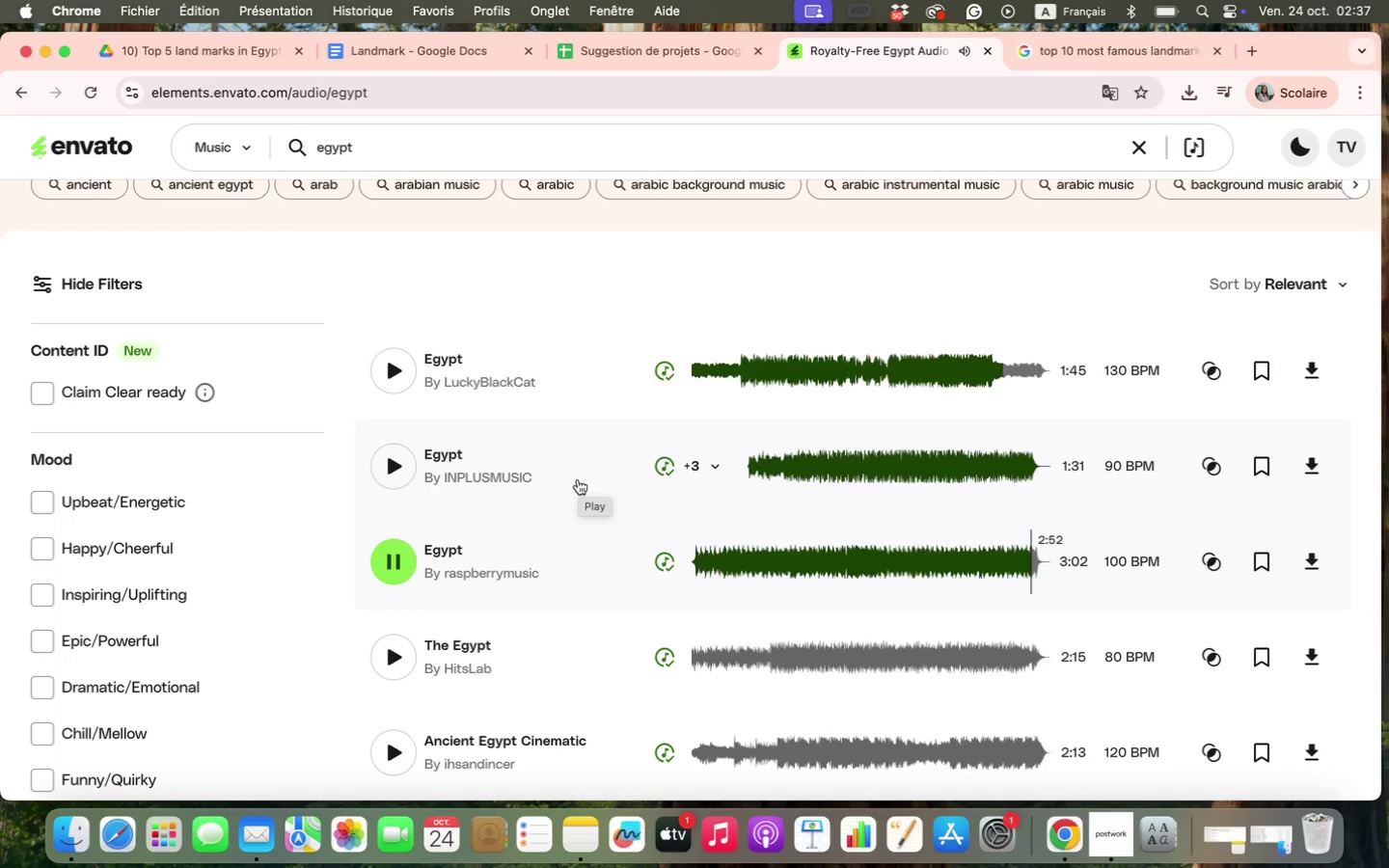 
left_click([402, 653])
 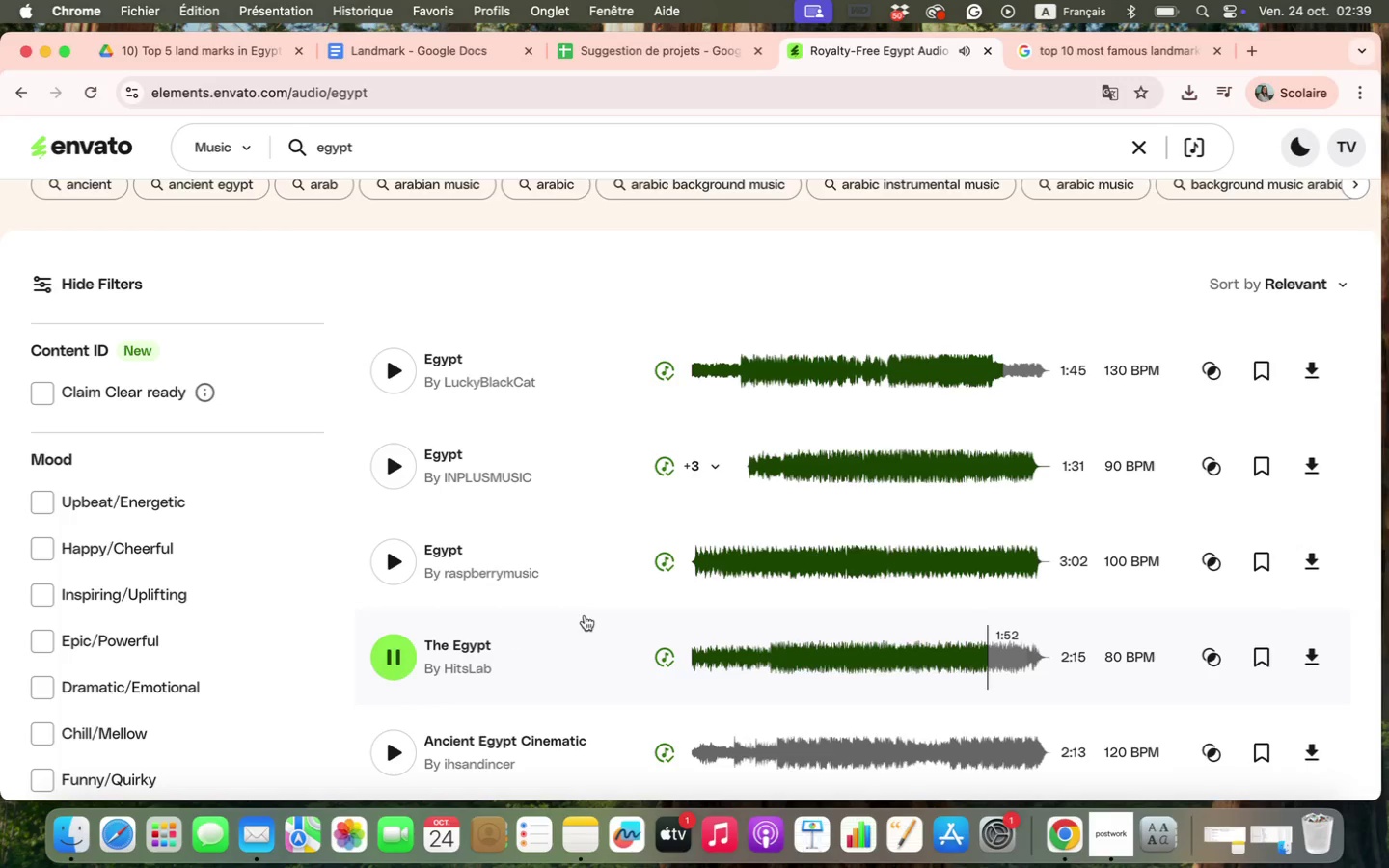 
wait(118.52)
 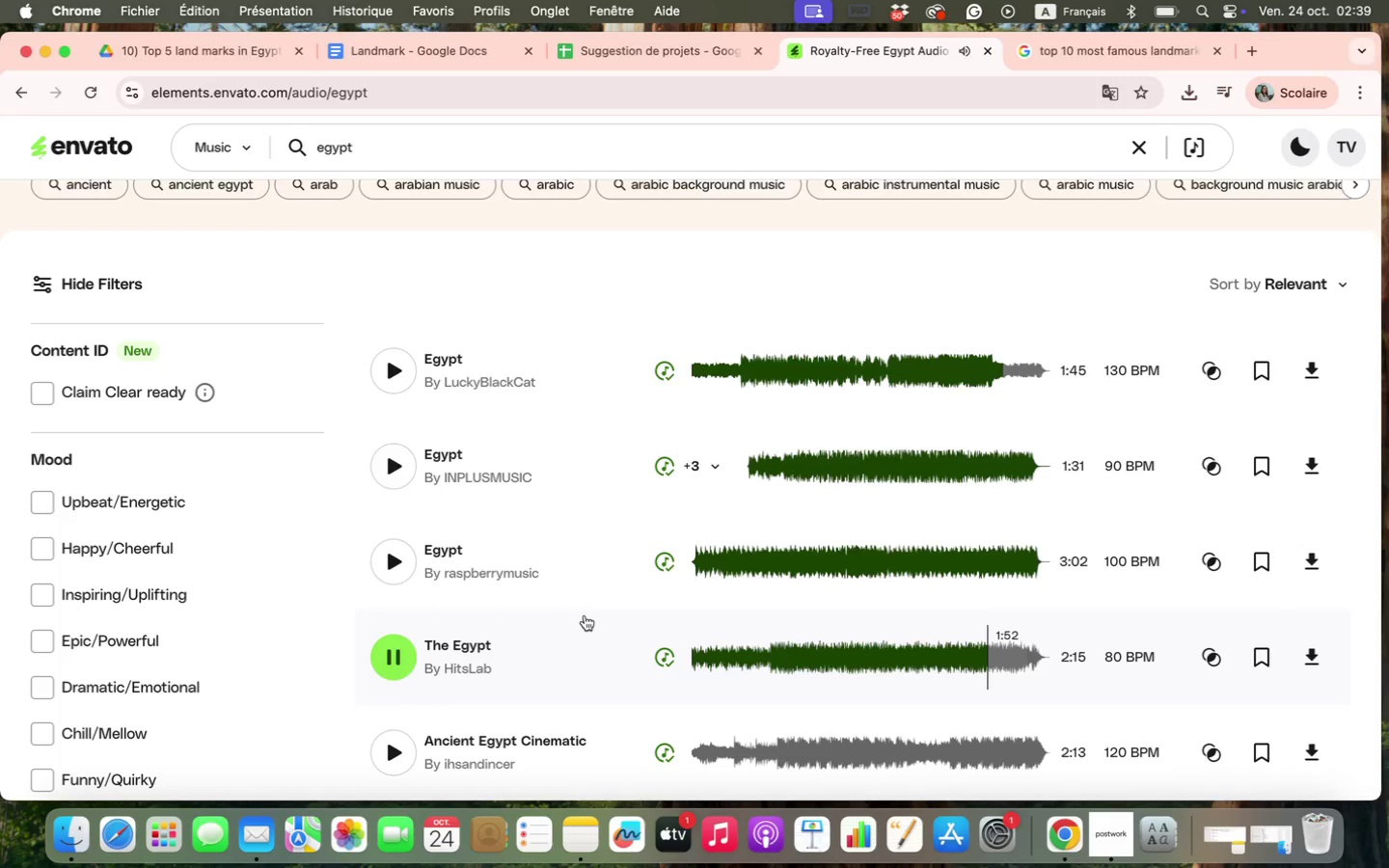 
scroll: coordinate [786, 552], scroll_direction: down, amount: 3.0
 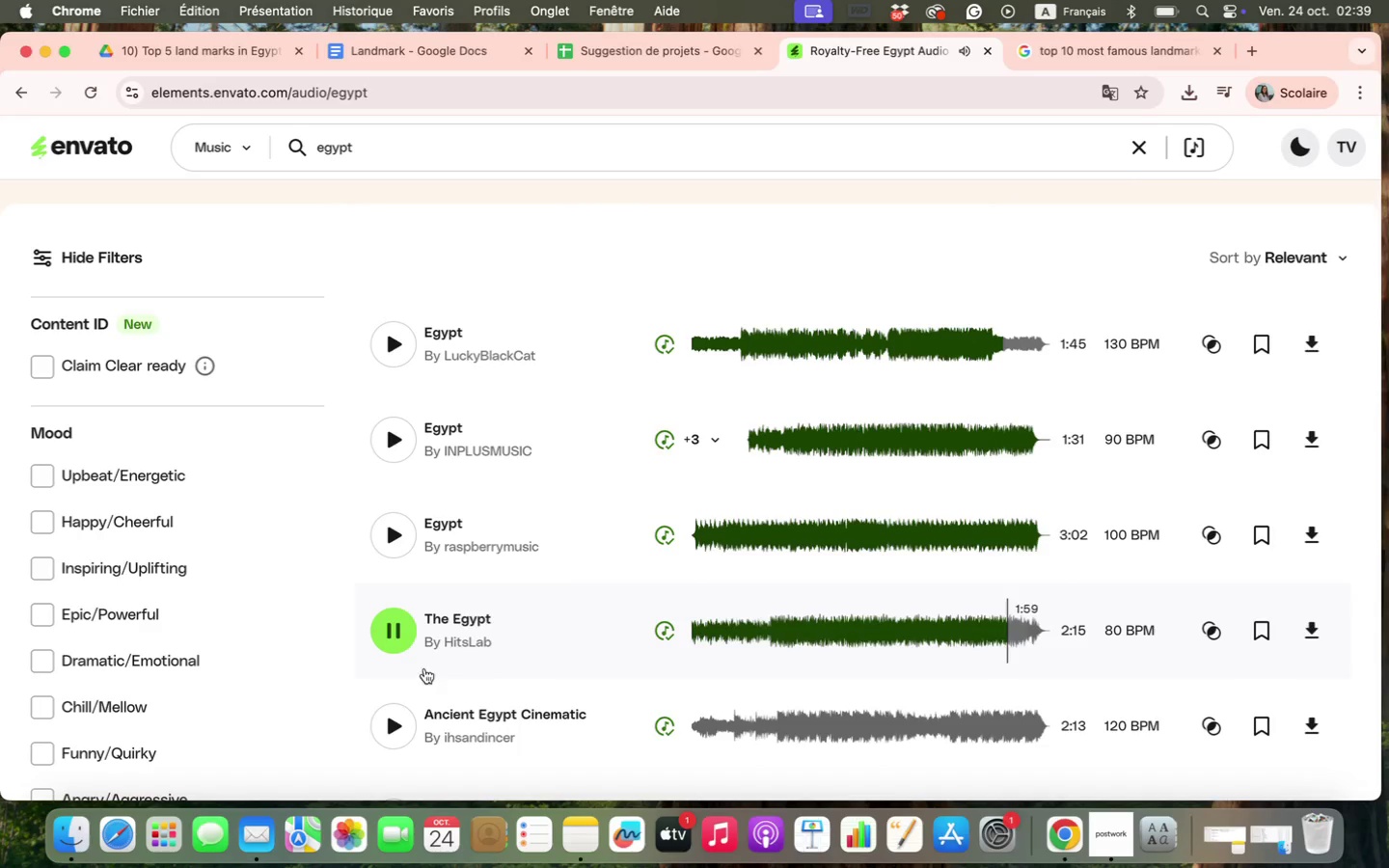 
left_click([403, 735])
 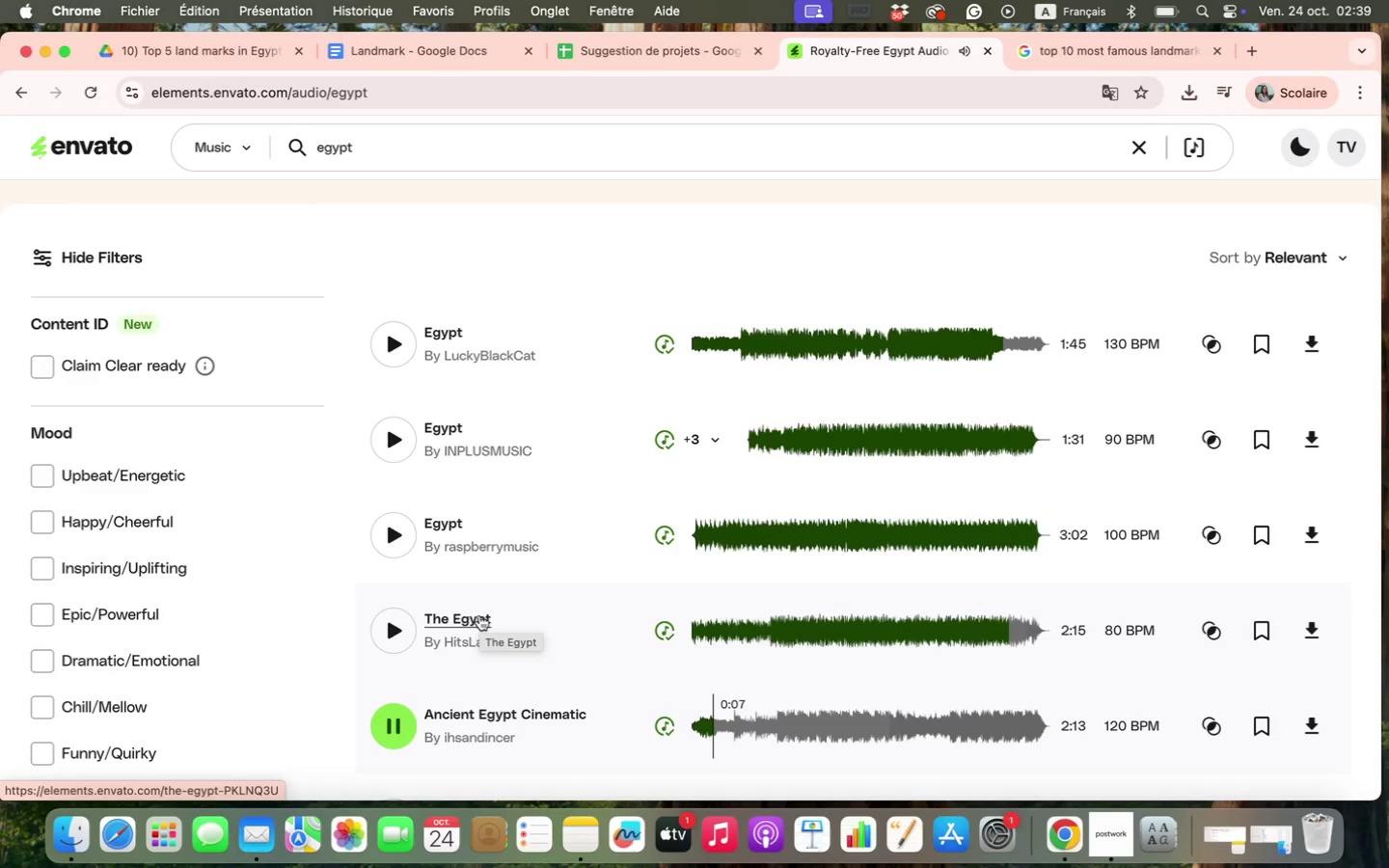 
wait(13.84)
 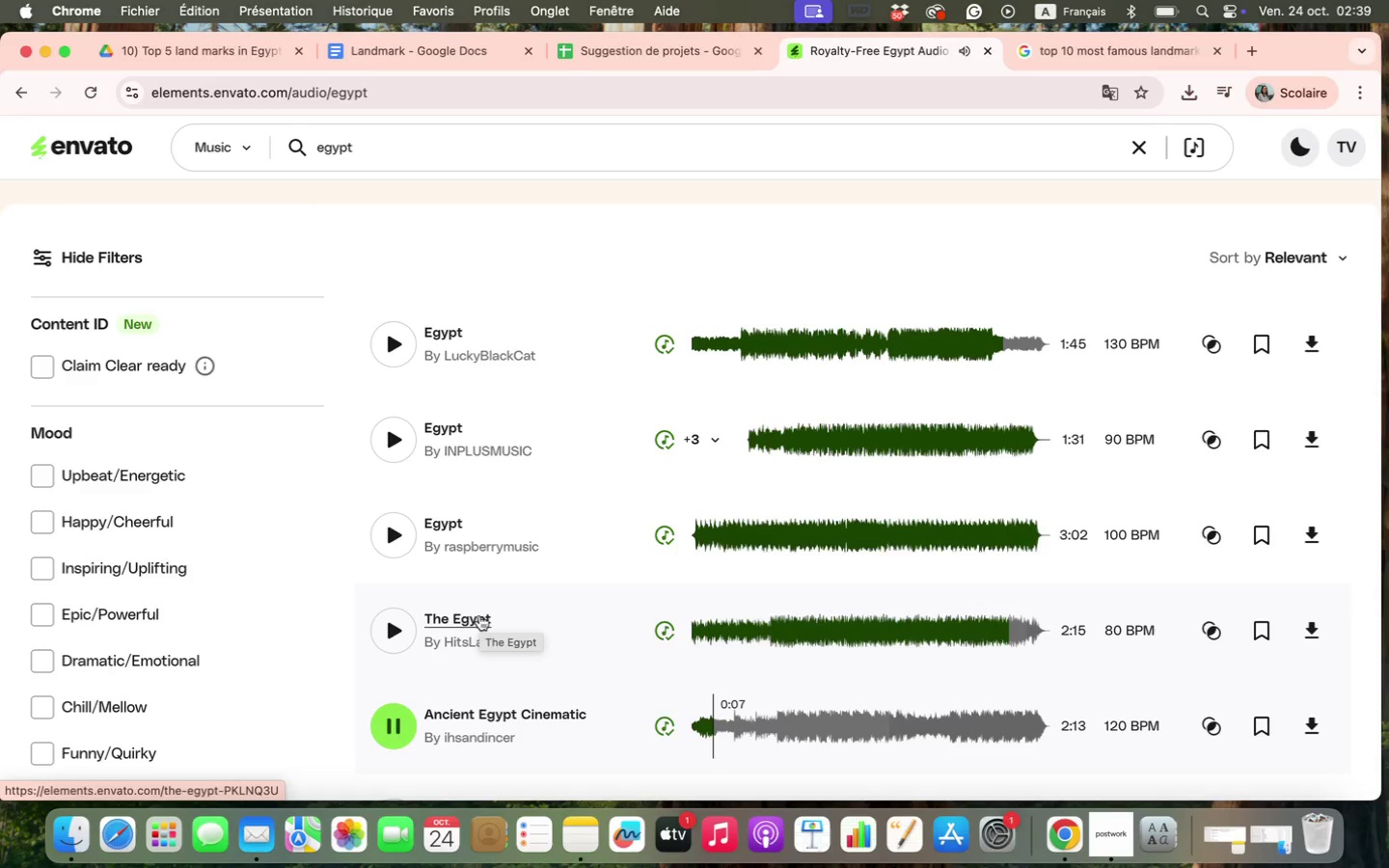 
scroll: coordinate [605, 629], scroll_direction: down, amount: 7.0
 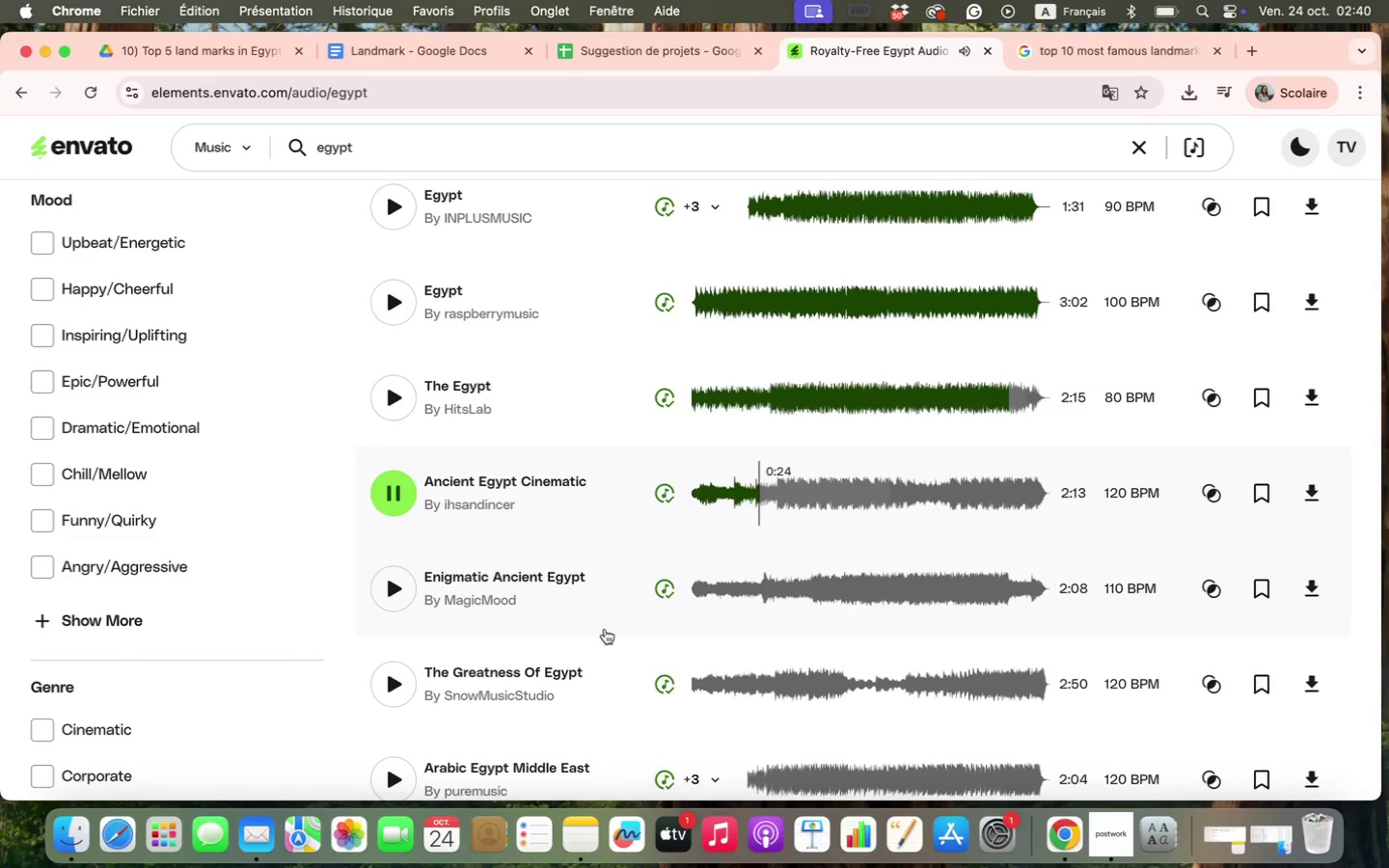 
wait(15.17)
 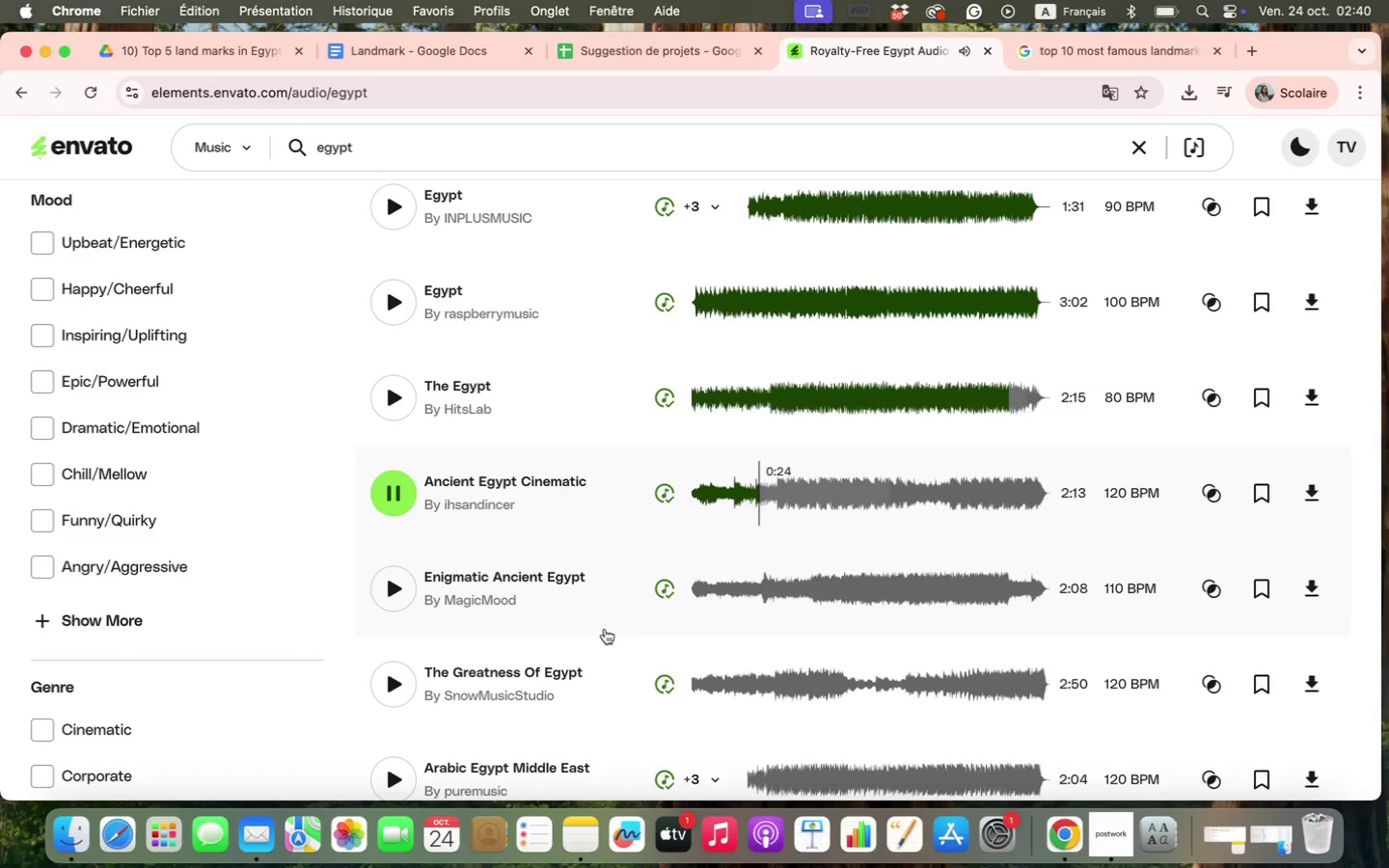 
scroll: coordinate [637, 511], scroll_direction: down, amount: 1.0
 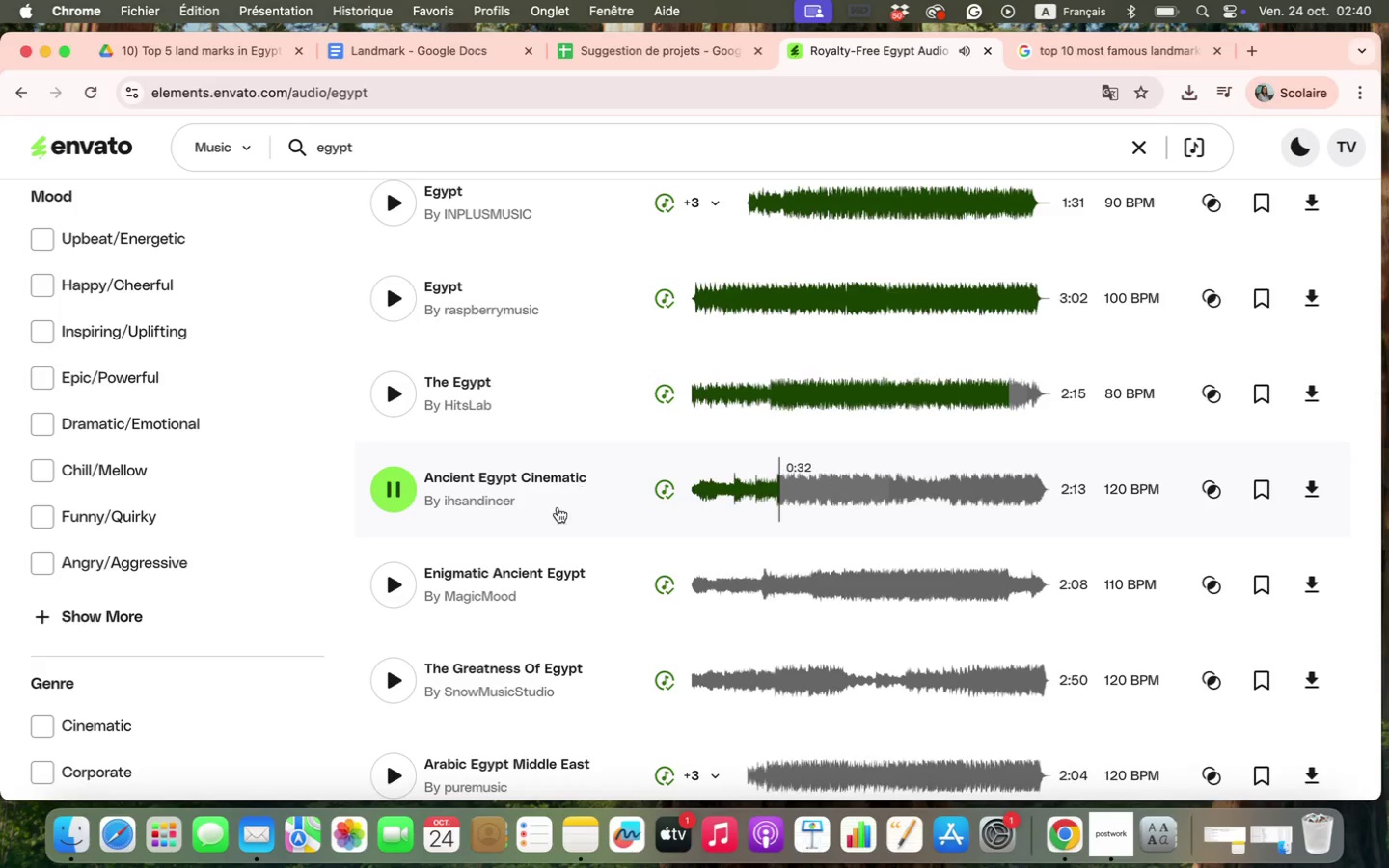 
left_click([388, 580])
 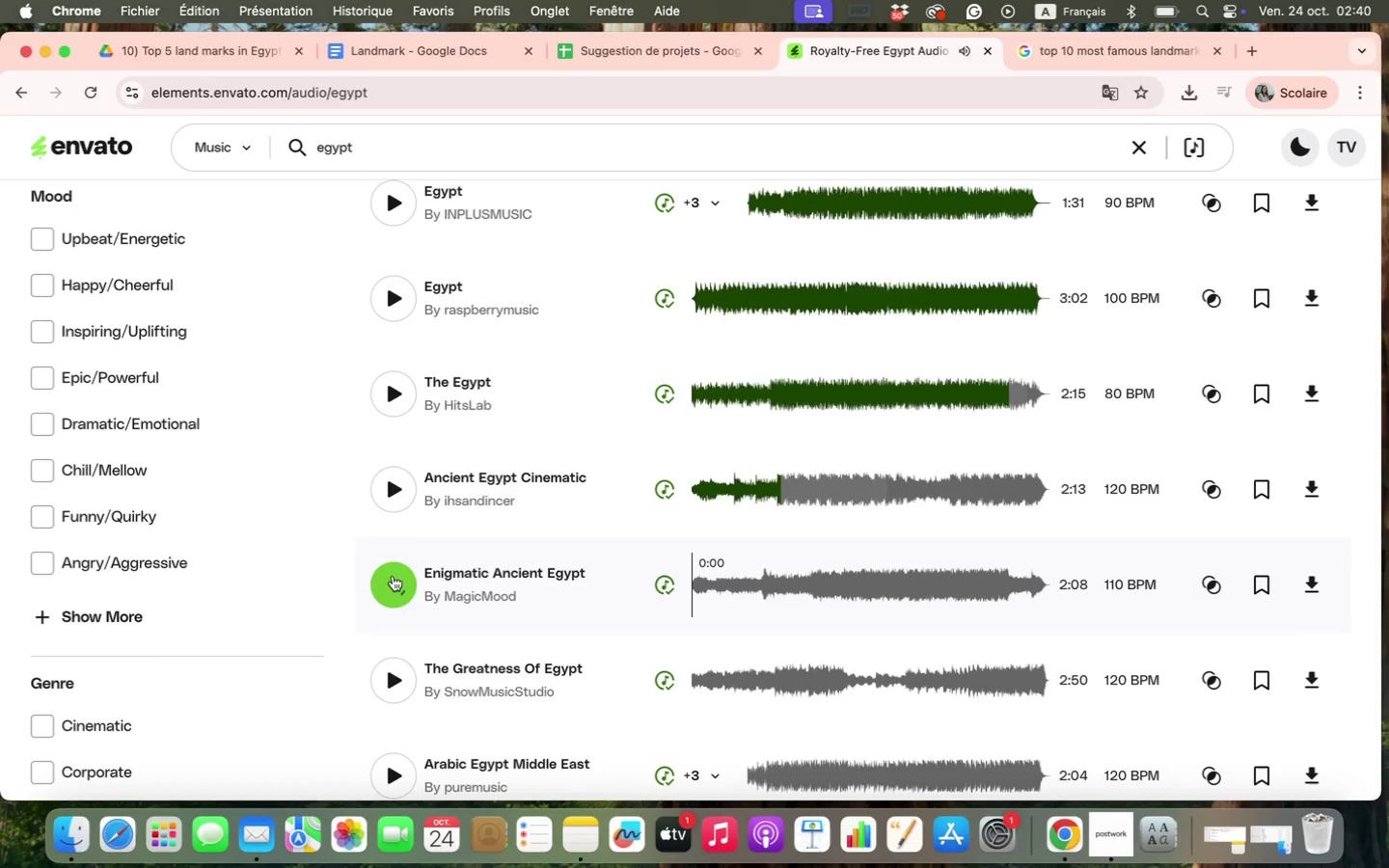 
mouse_move([450, 523])
 